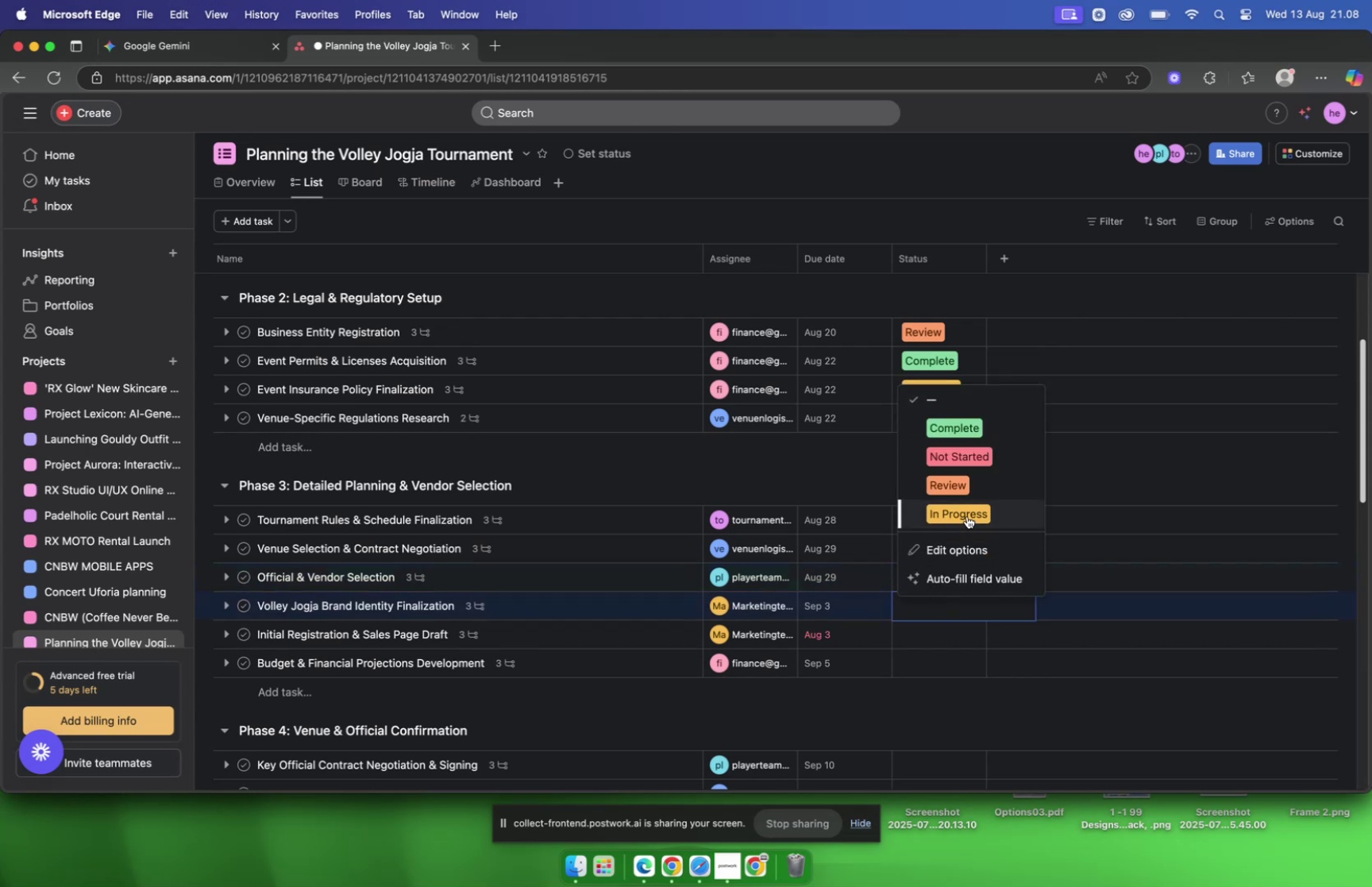 
left_click([967, 515])
 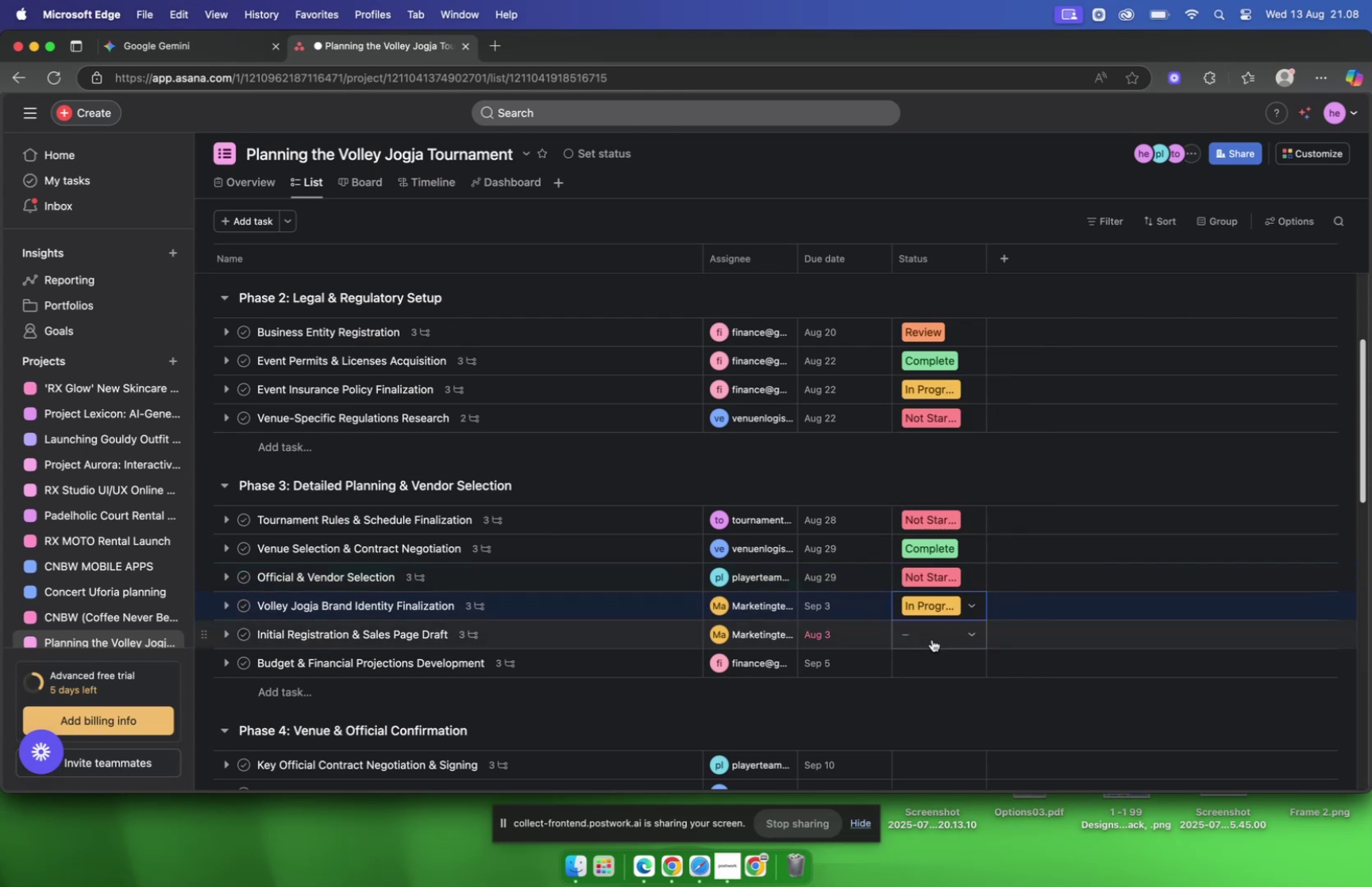 
left_click_drag(start_coordinate=[932, 636], to_coordinate=[935, 642])
 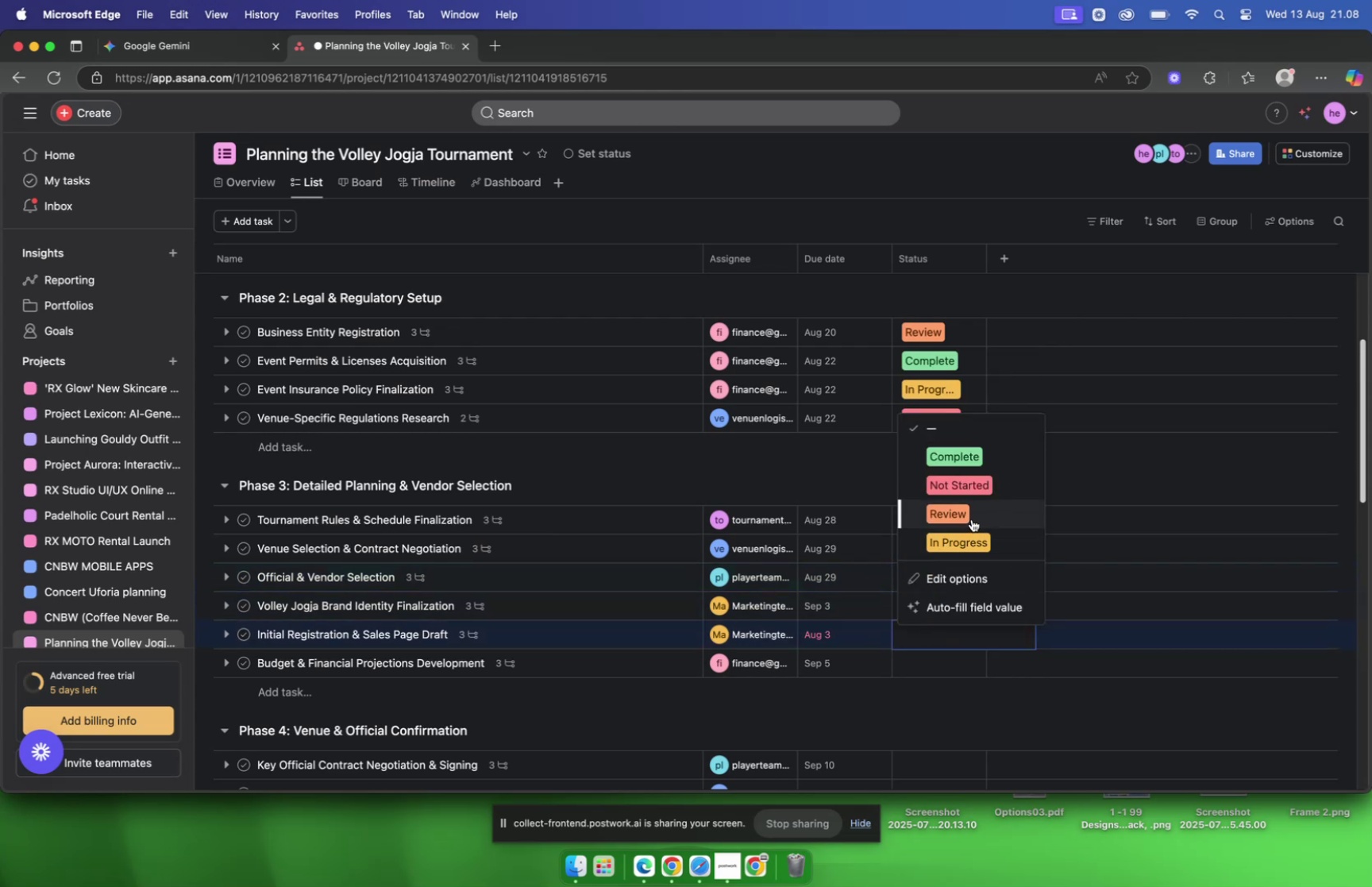 
left_click([972, 519])
 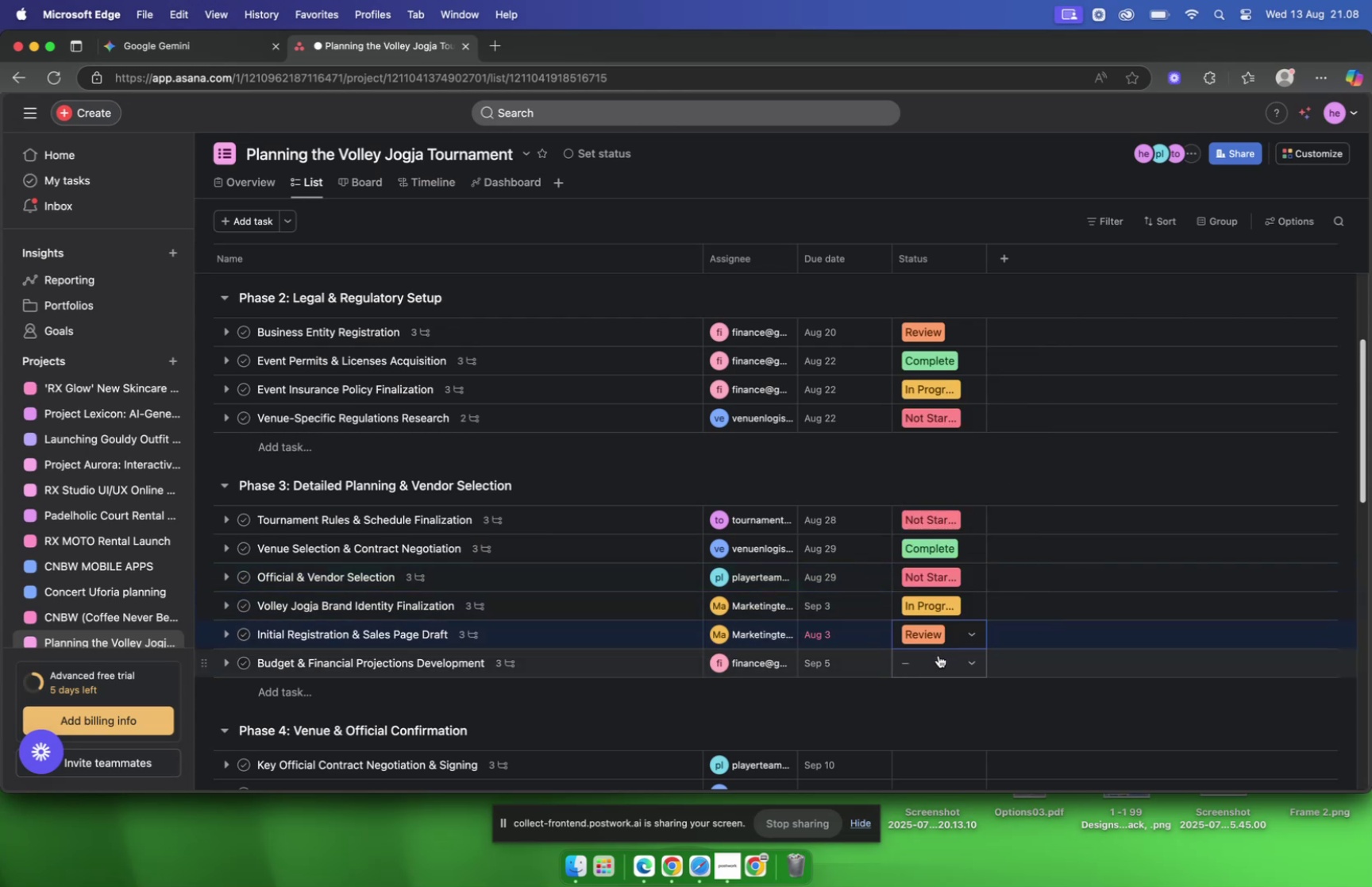 
left_click([938, 654])
 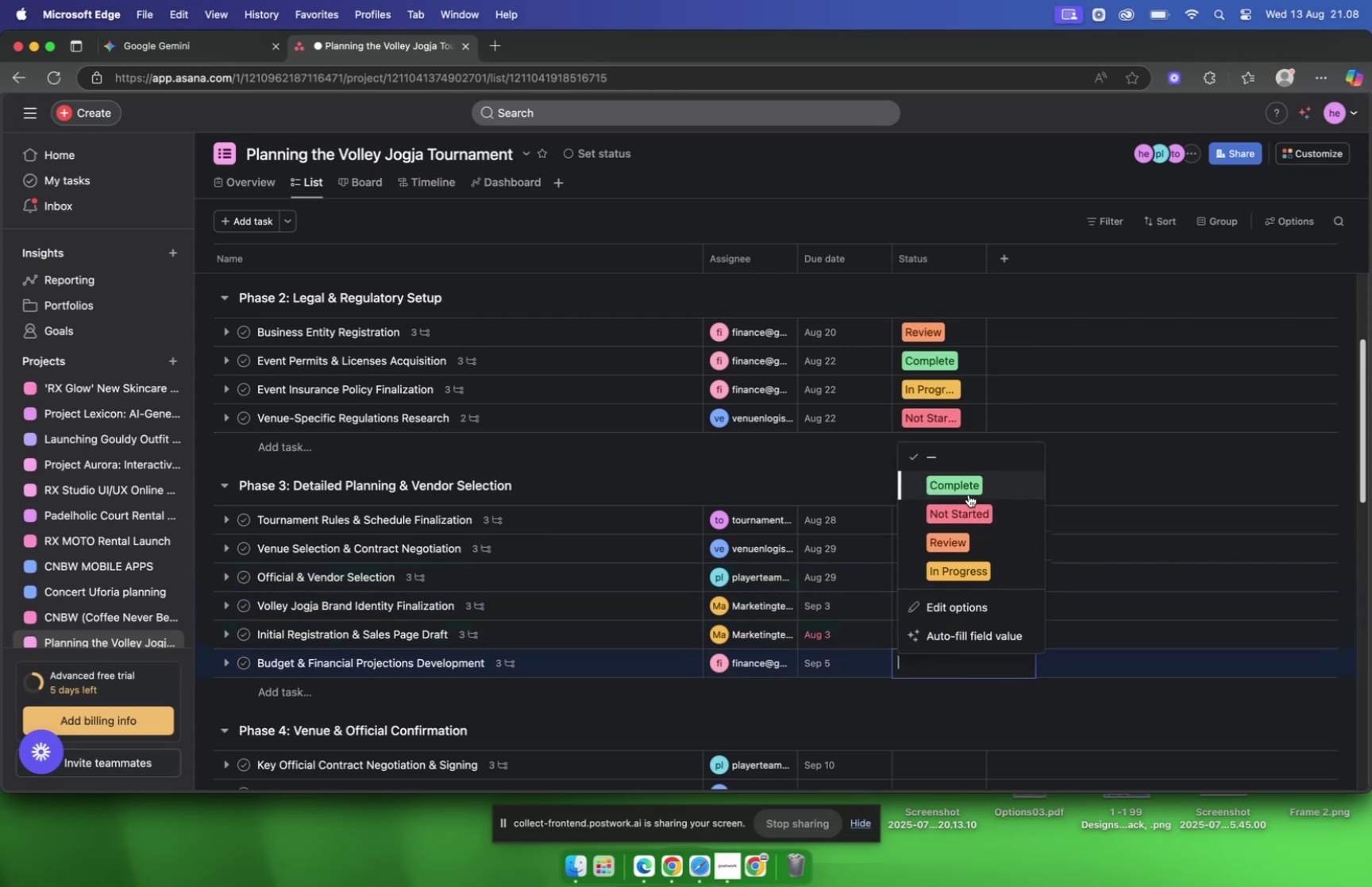 
left_click([965, 483])
 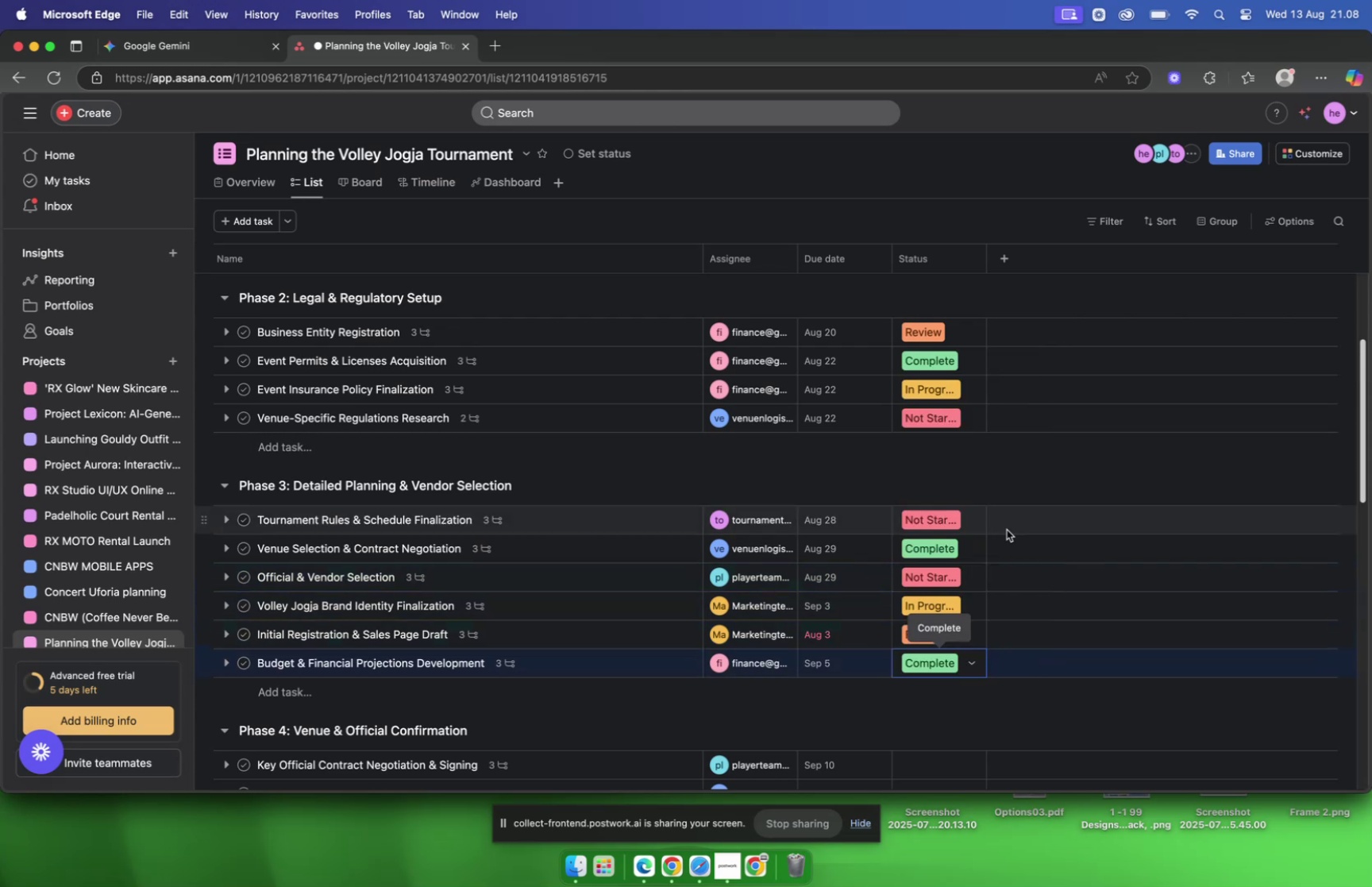 
scroll: coordinate [1008, 530], scroll_direction: down, amount: 15.0
 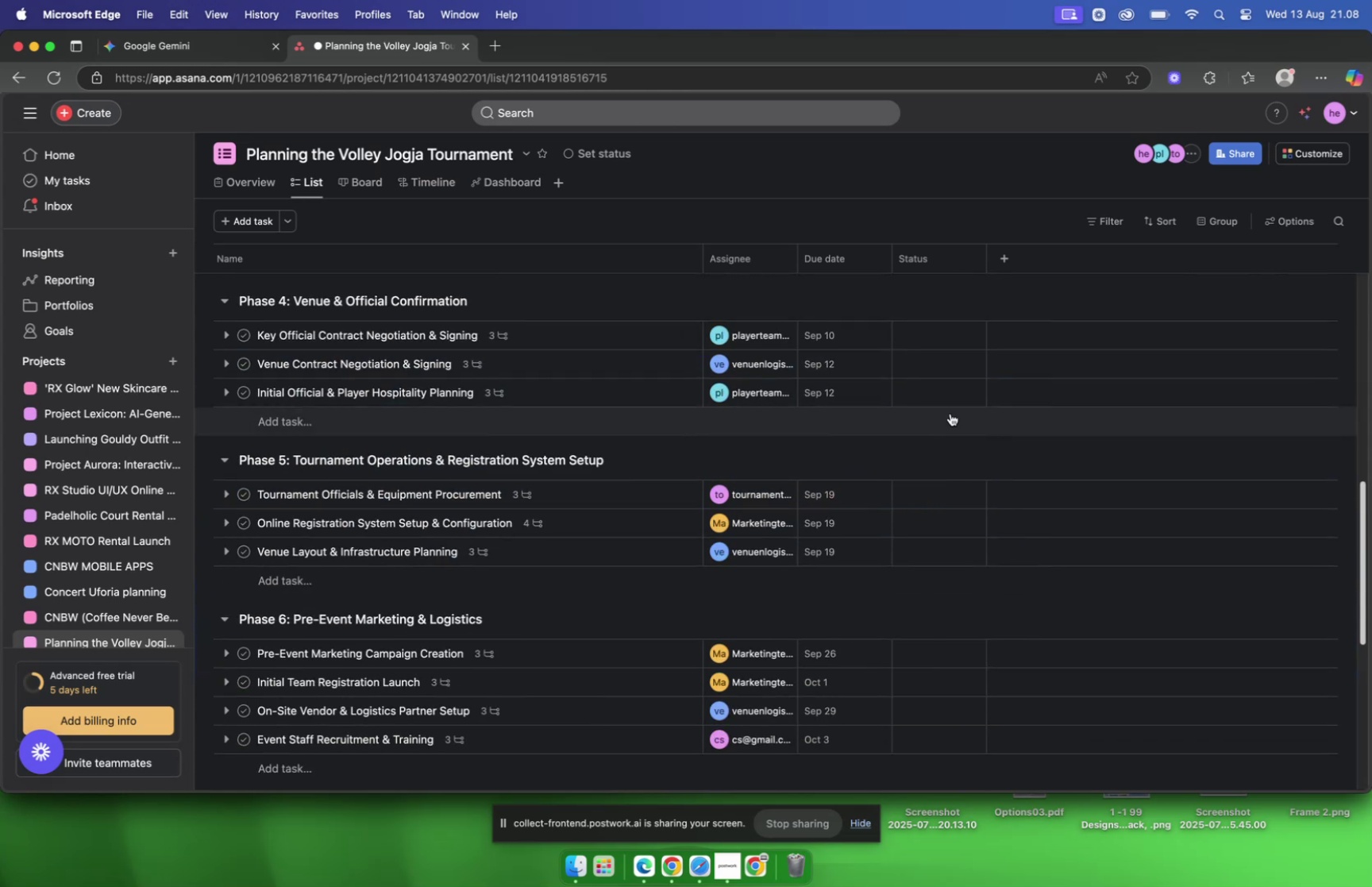 
scroll: coordinate [952, 430], scroll_direction: up, amount: 5.0
 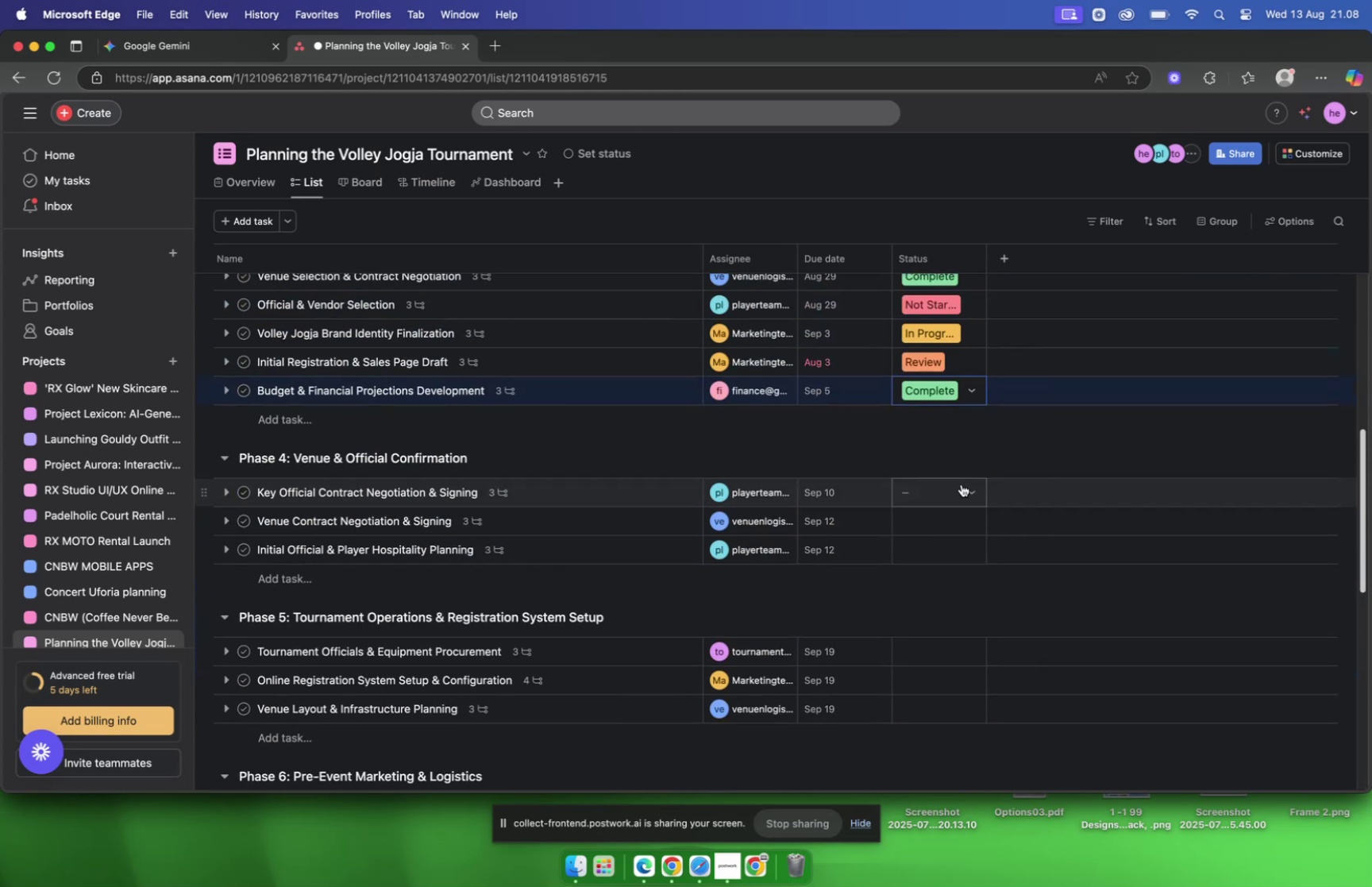 
left_click([960, 484])
 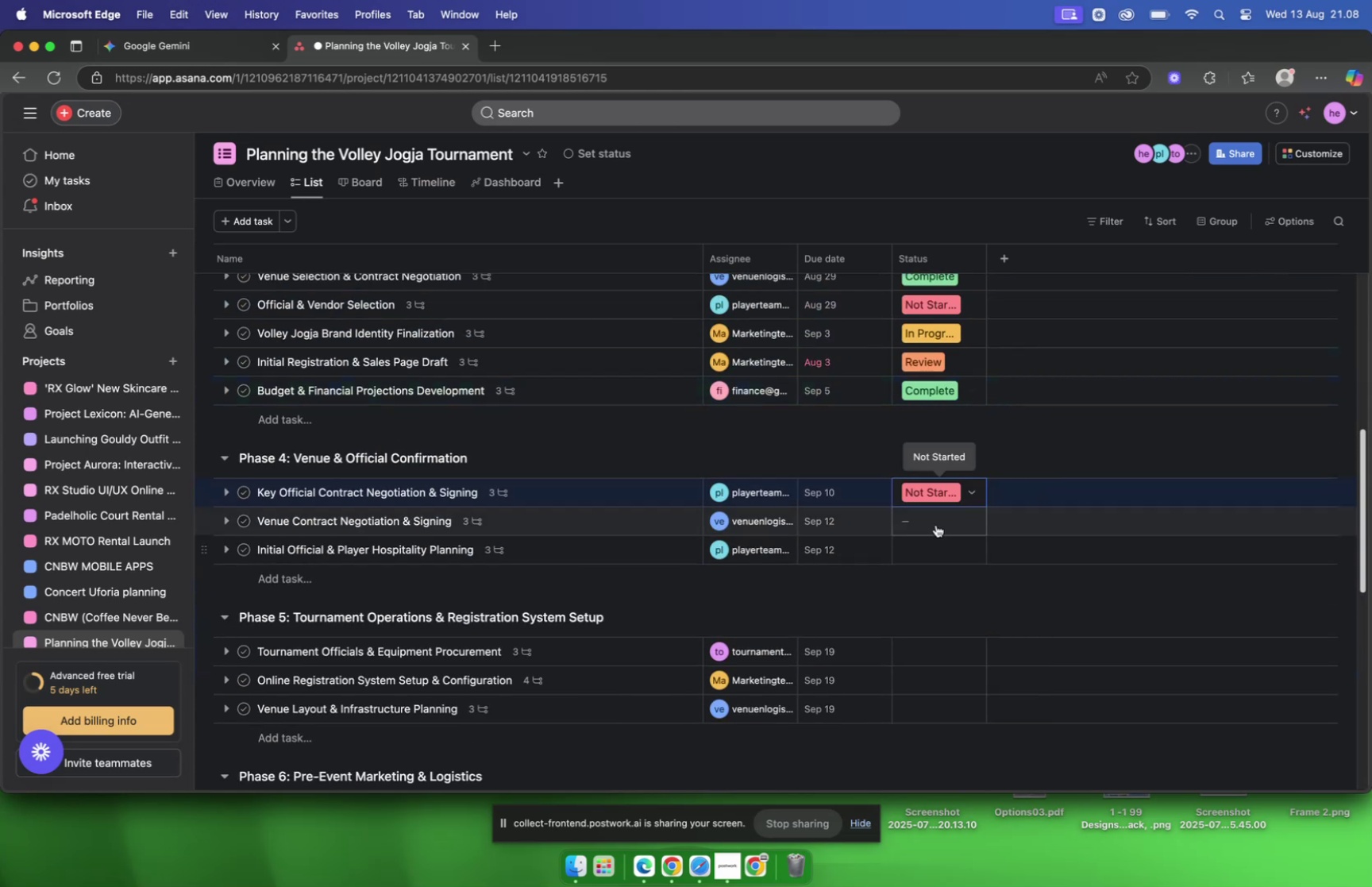 
double_click([936, 507])
 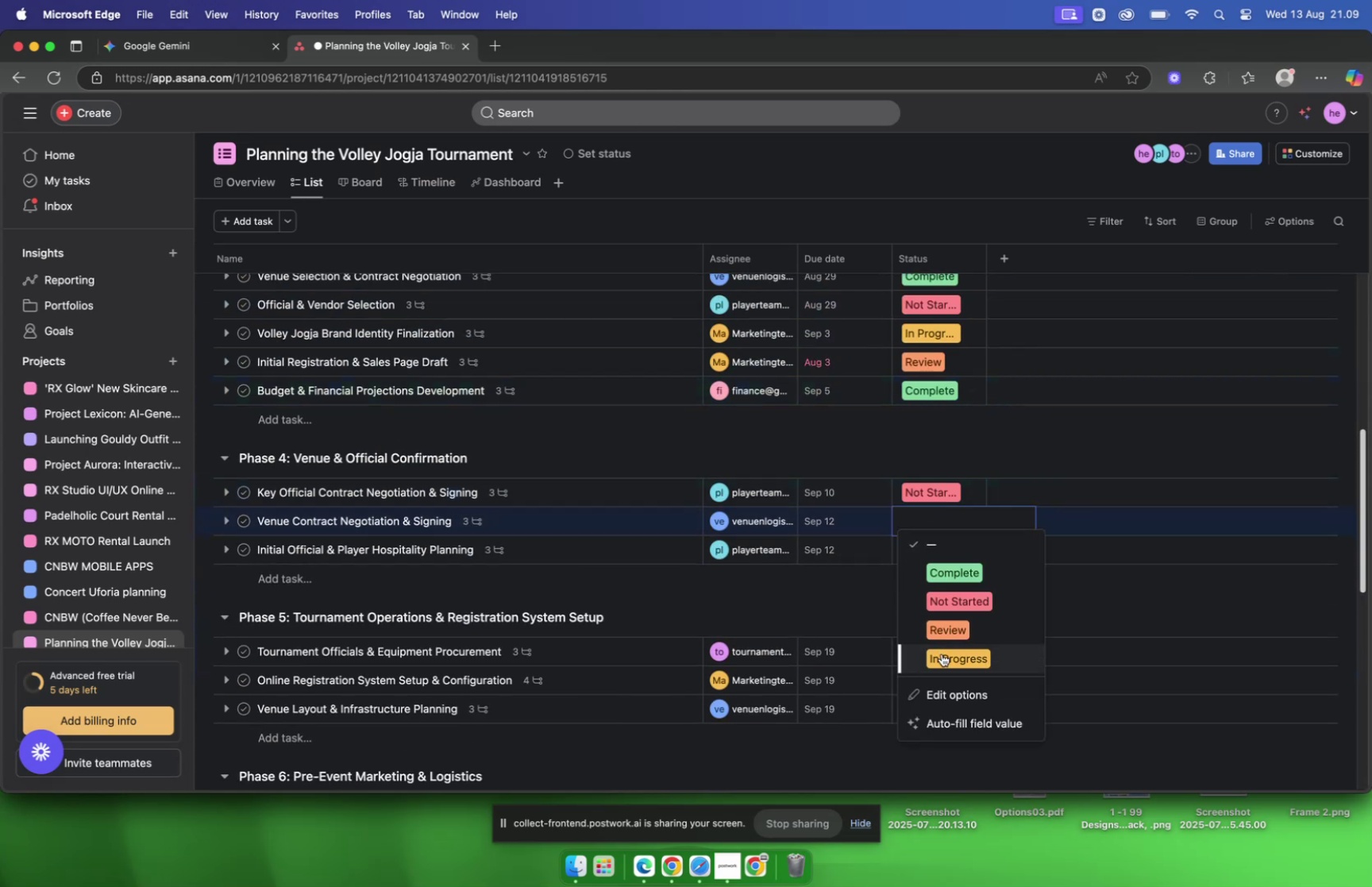 
left_click([942, 653])
 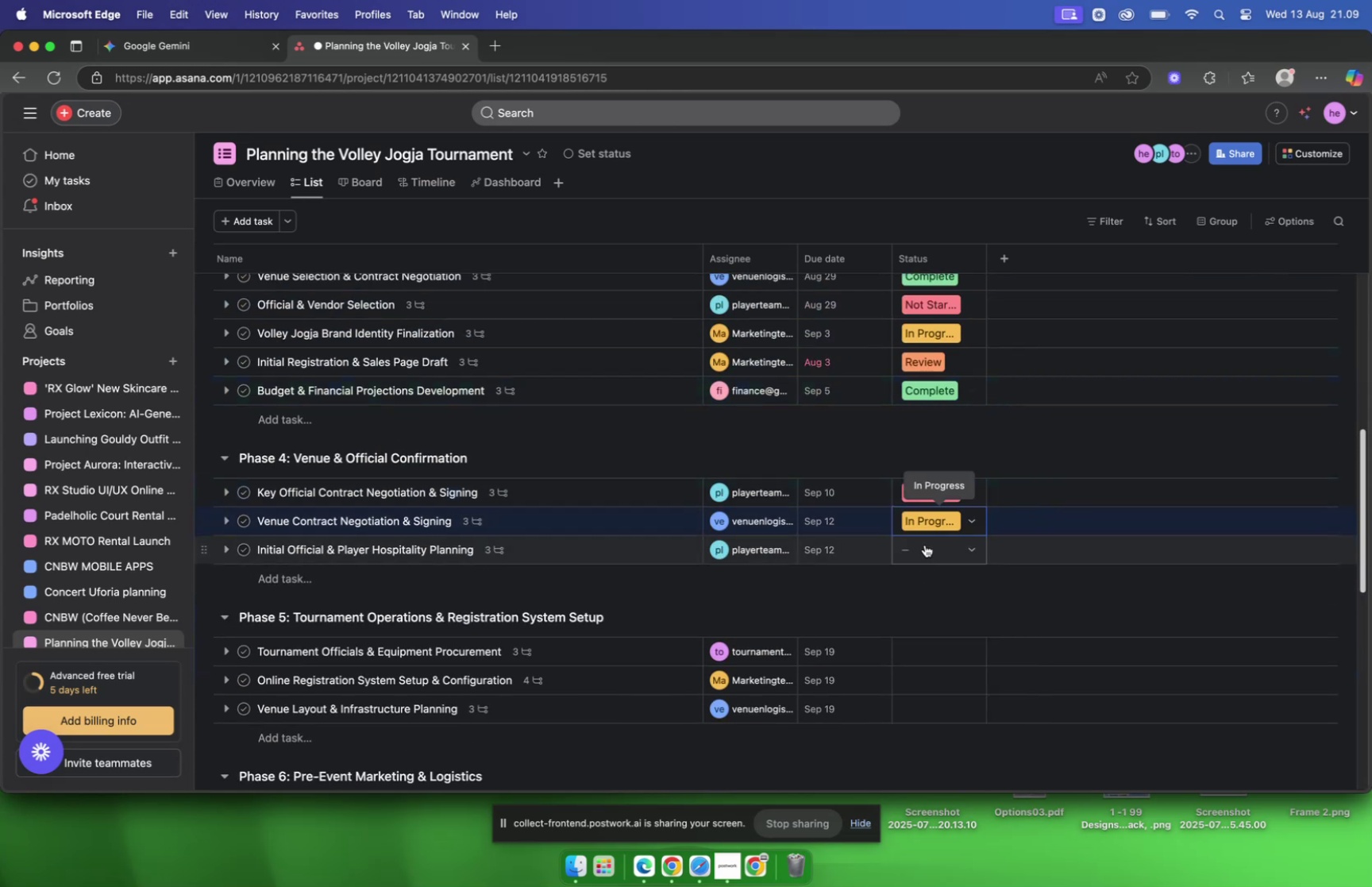 
left_click([925, 544])
 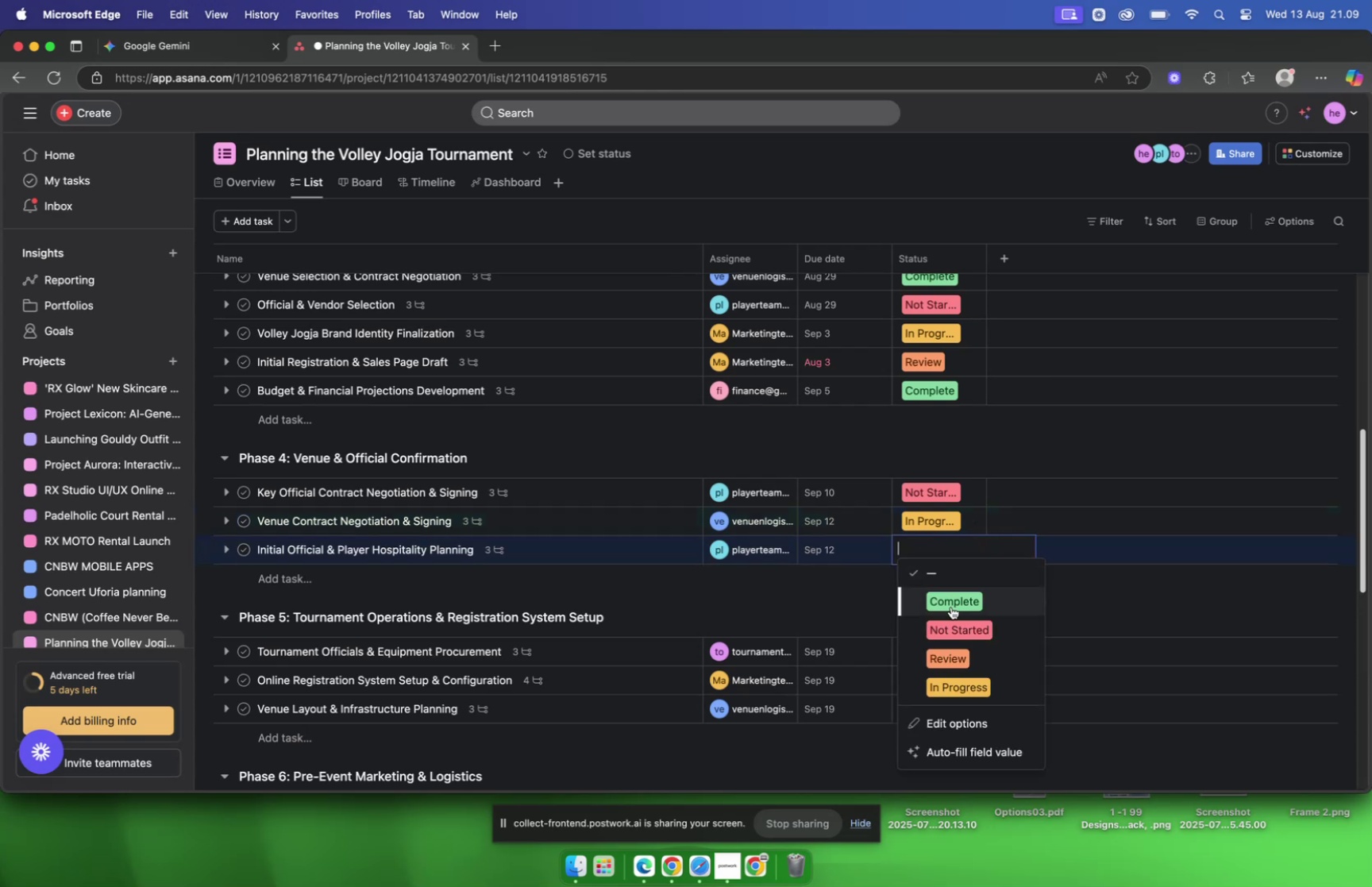 
left_click([951, 605])
 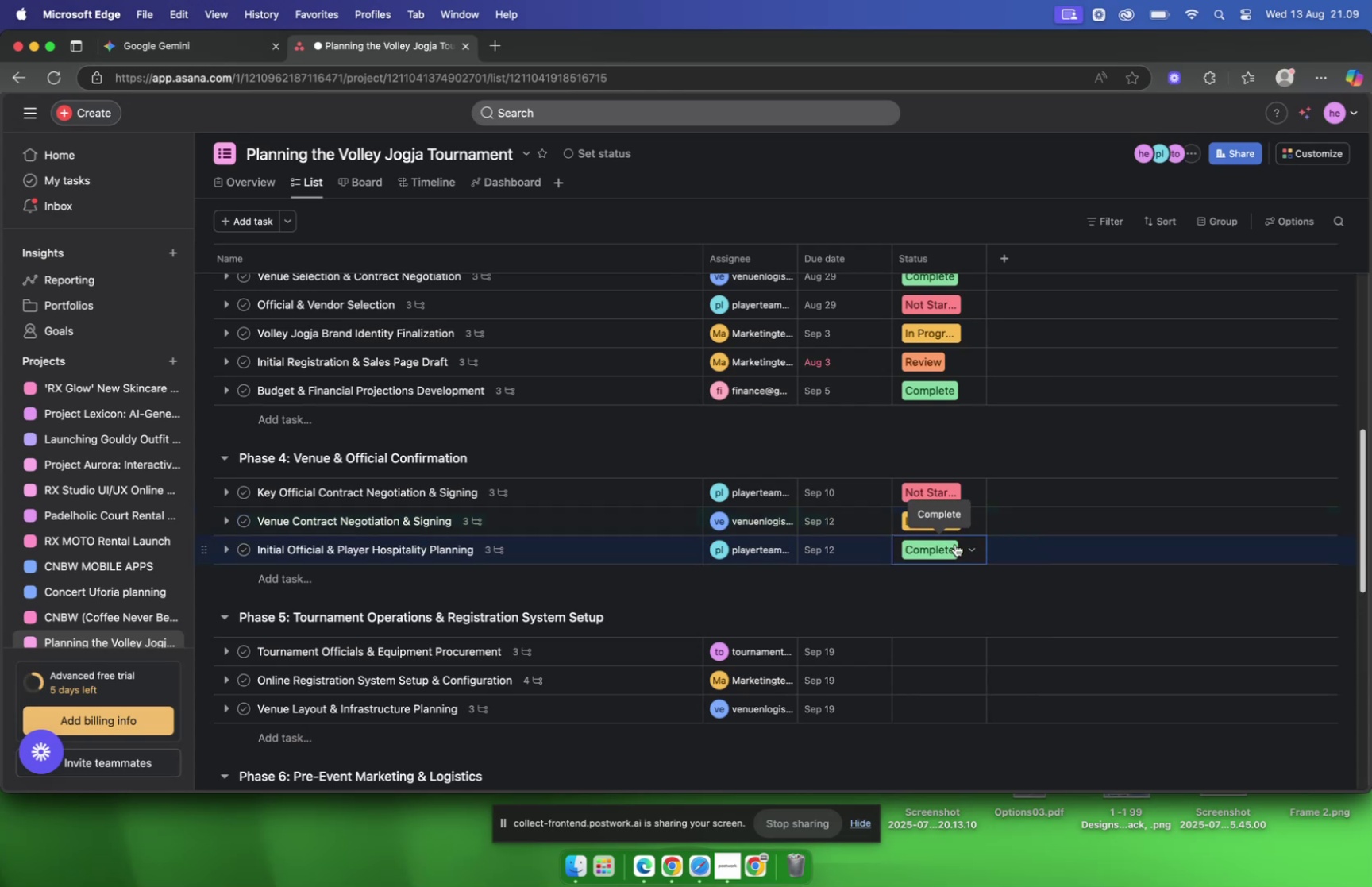 
scroll: coordinate [954, 551], scroll_direction: down, amount: 4.0
 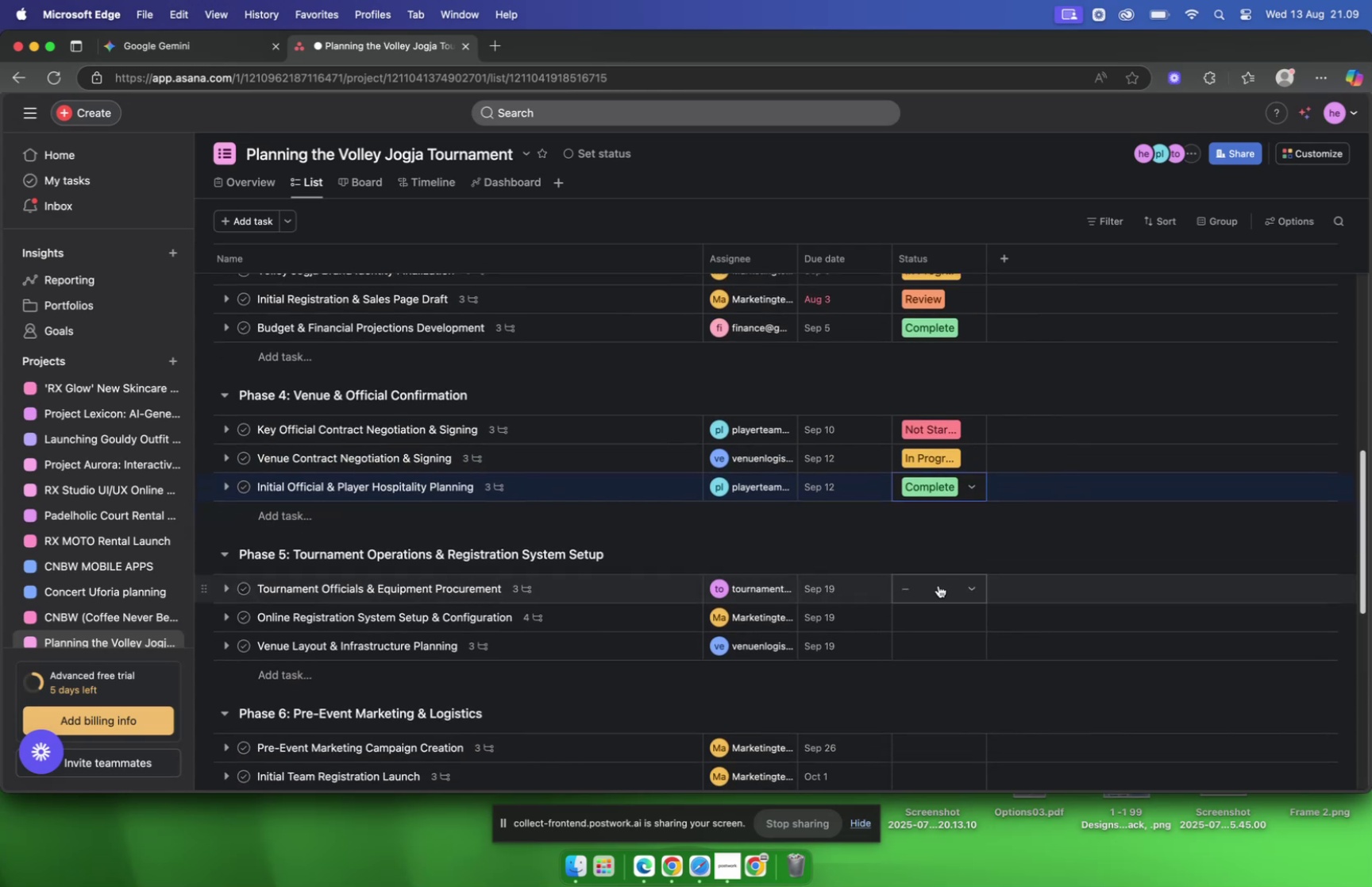 
left_click([938, 584])
 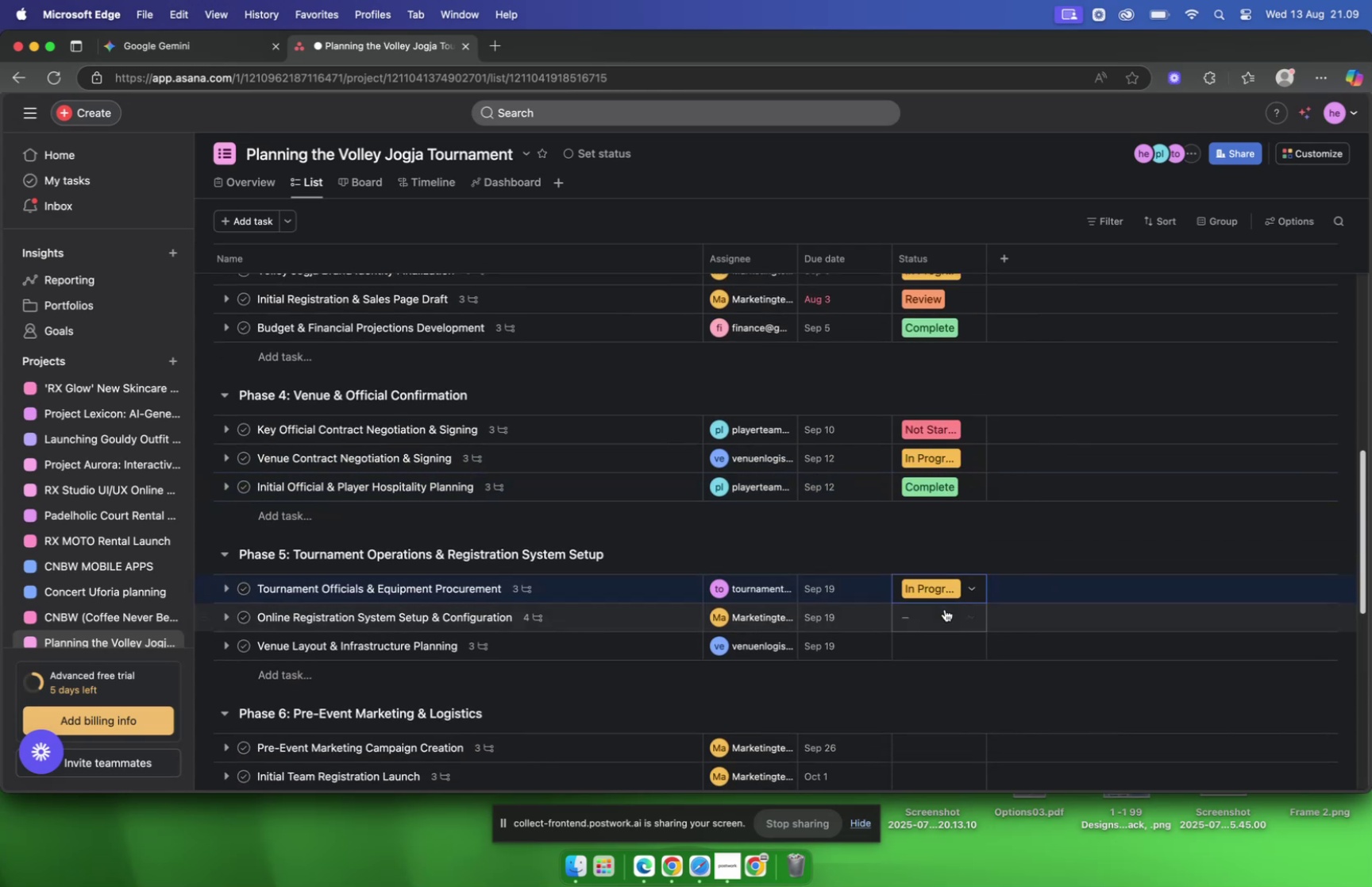 
left_click([944, 611])
 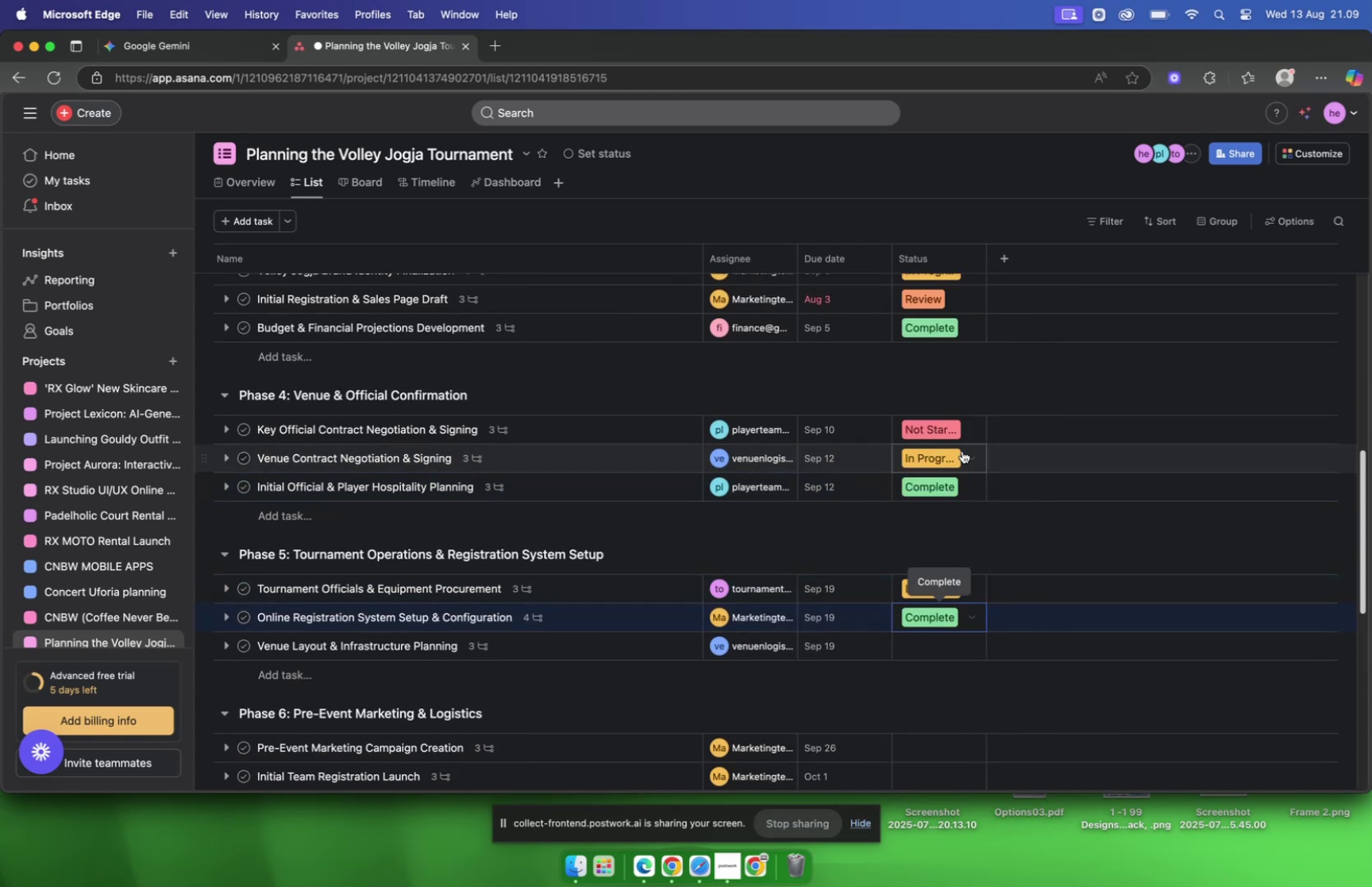 
scroll: coordinate [944, 530], scroll_direction: down, amount: 5.0
 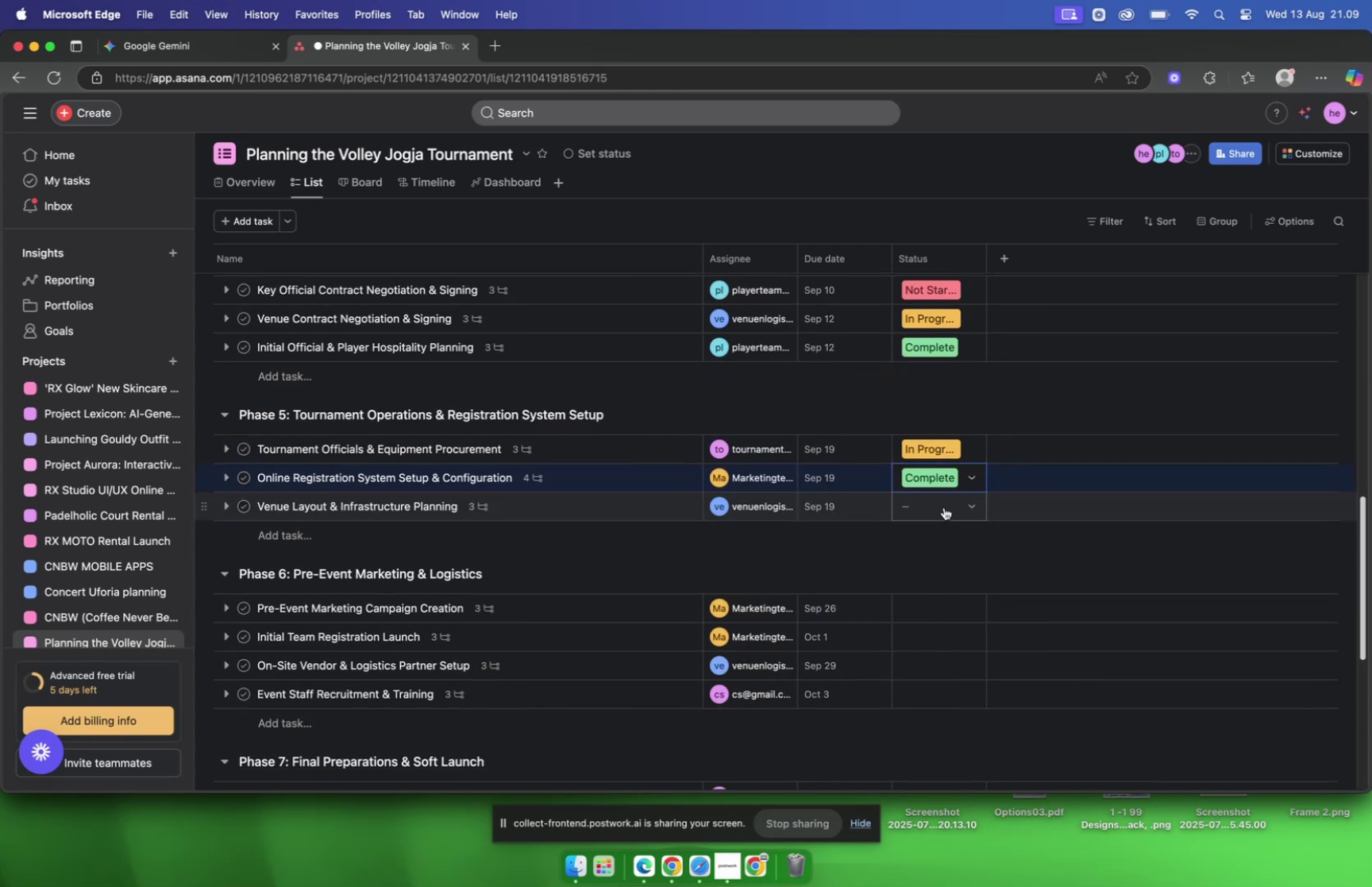 
left_click([944, 507])
 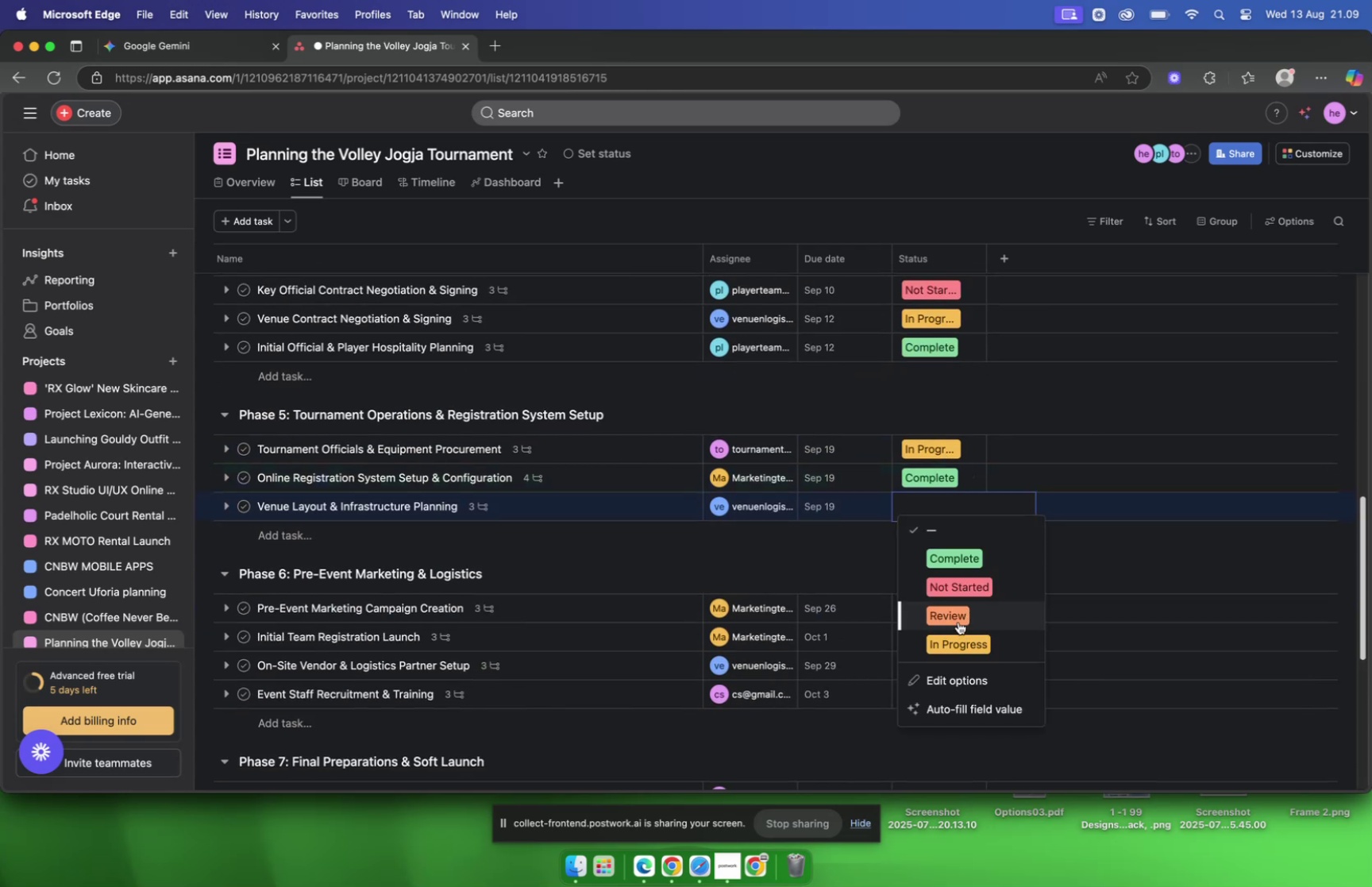 
left_click([958, 618])
 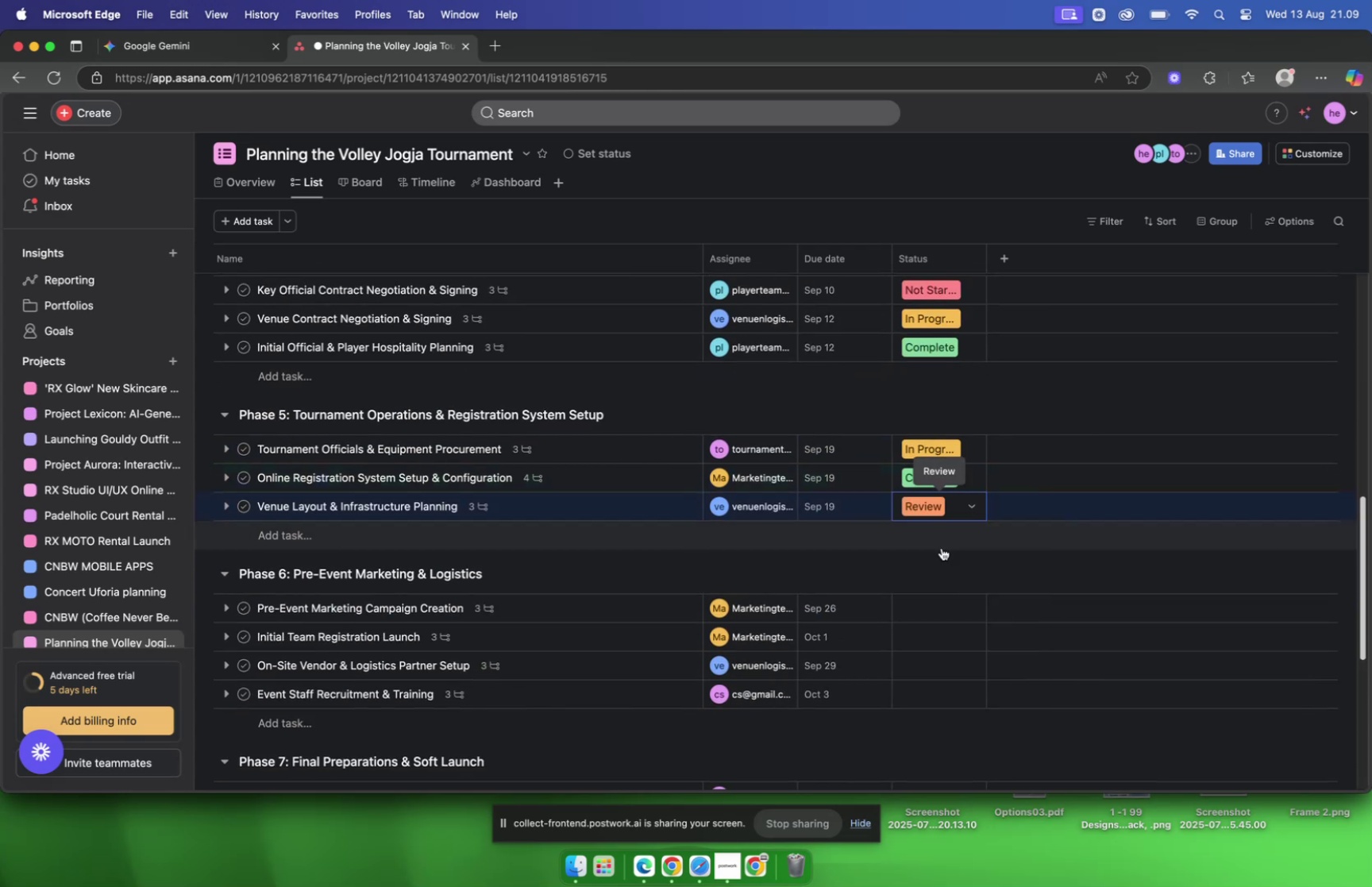 
scroll: coordinate [942, 547], scroll_direction: down, amount: 5.0
 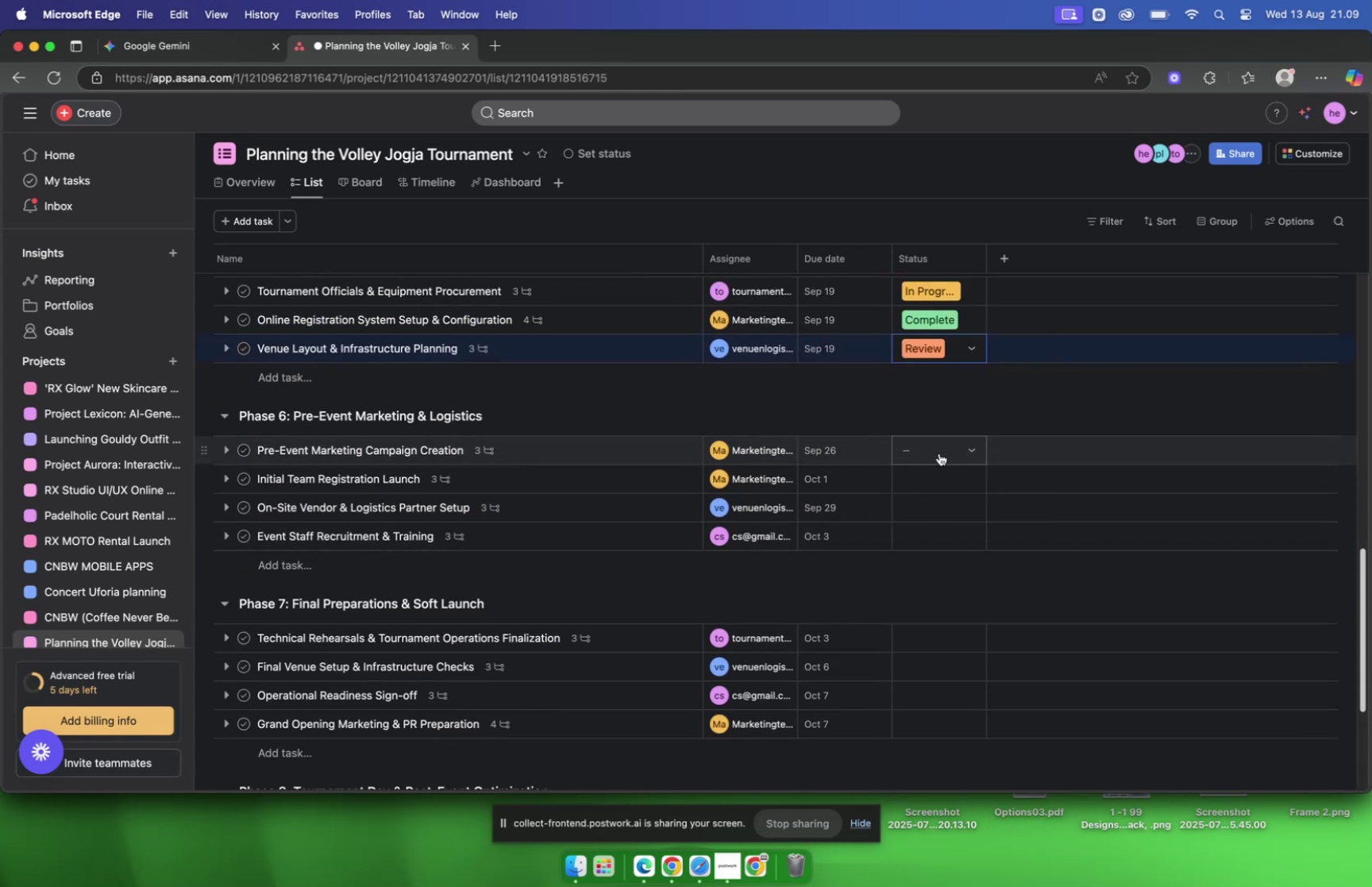 
left_click([939, 453])
 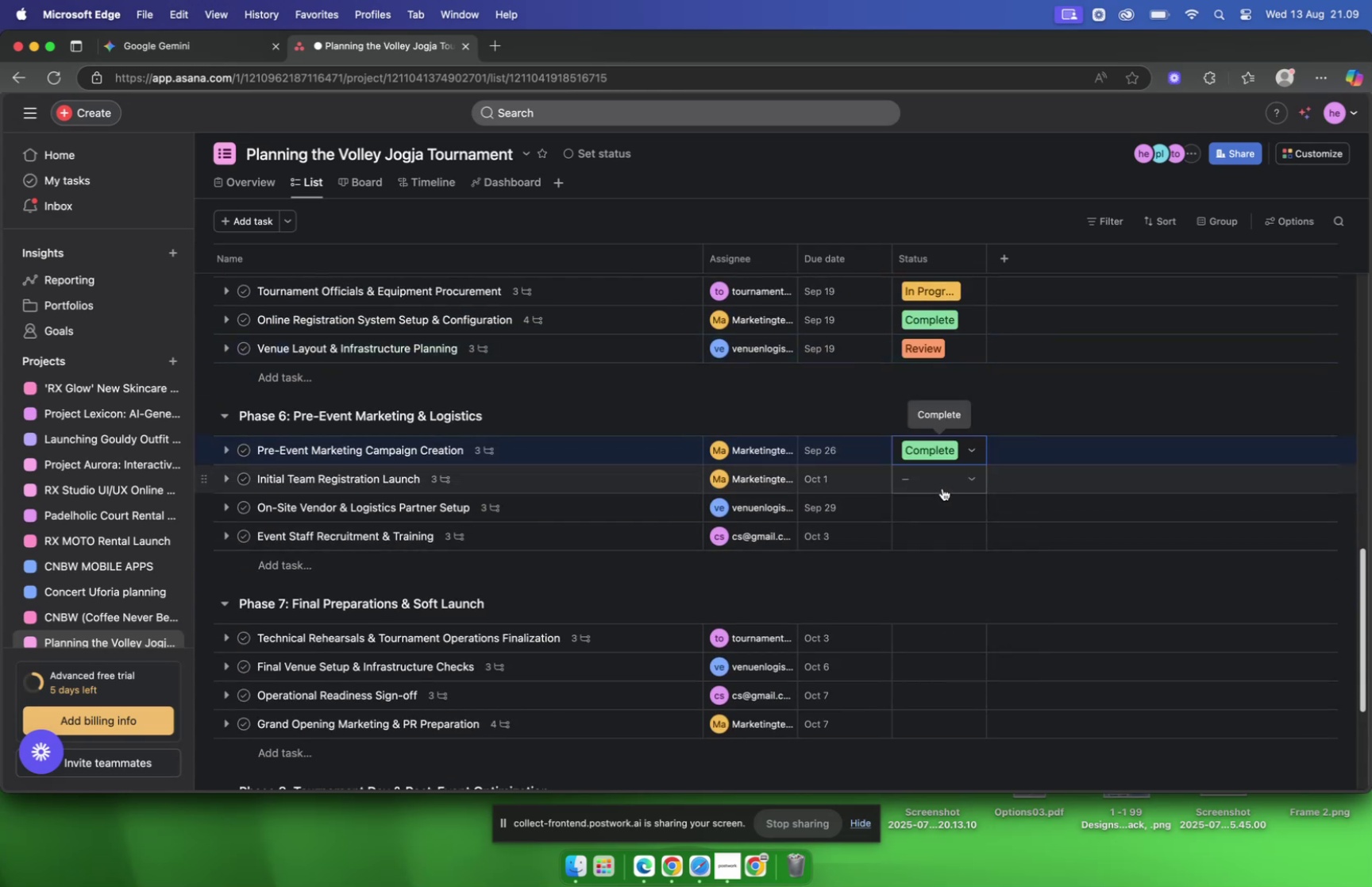 
double_click([942, 488])
 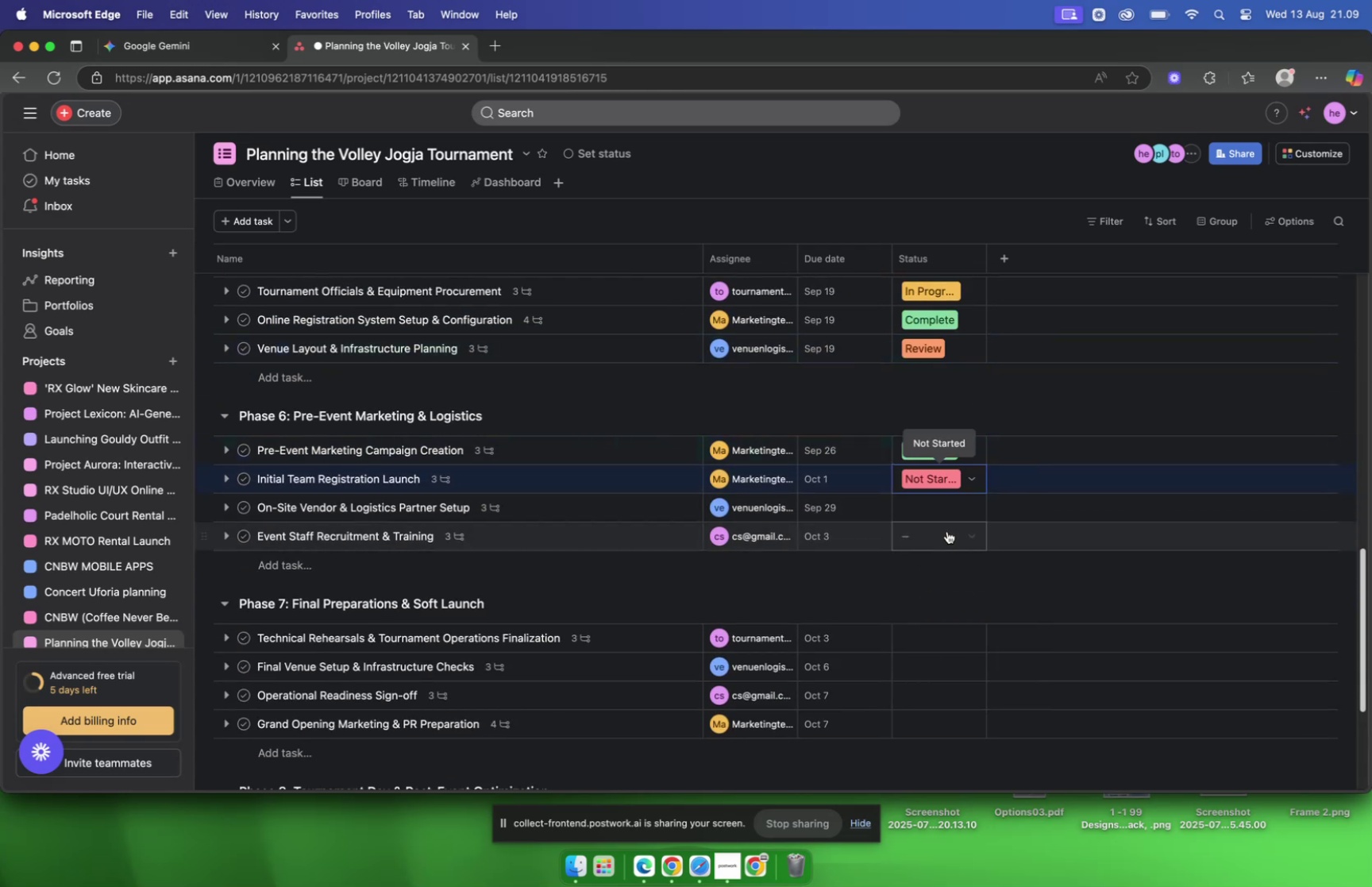 
double_click([946, 525])
 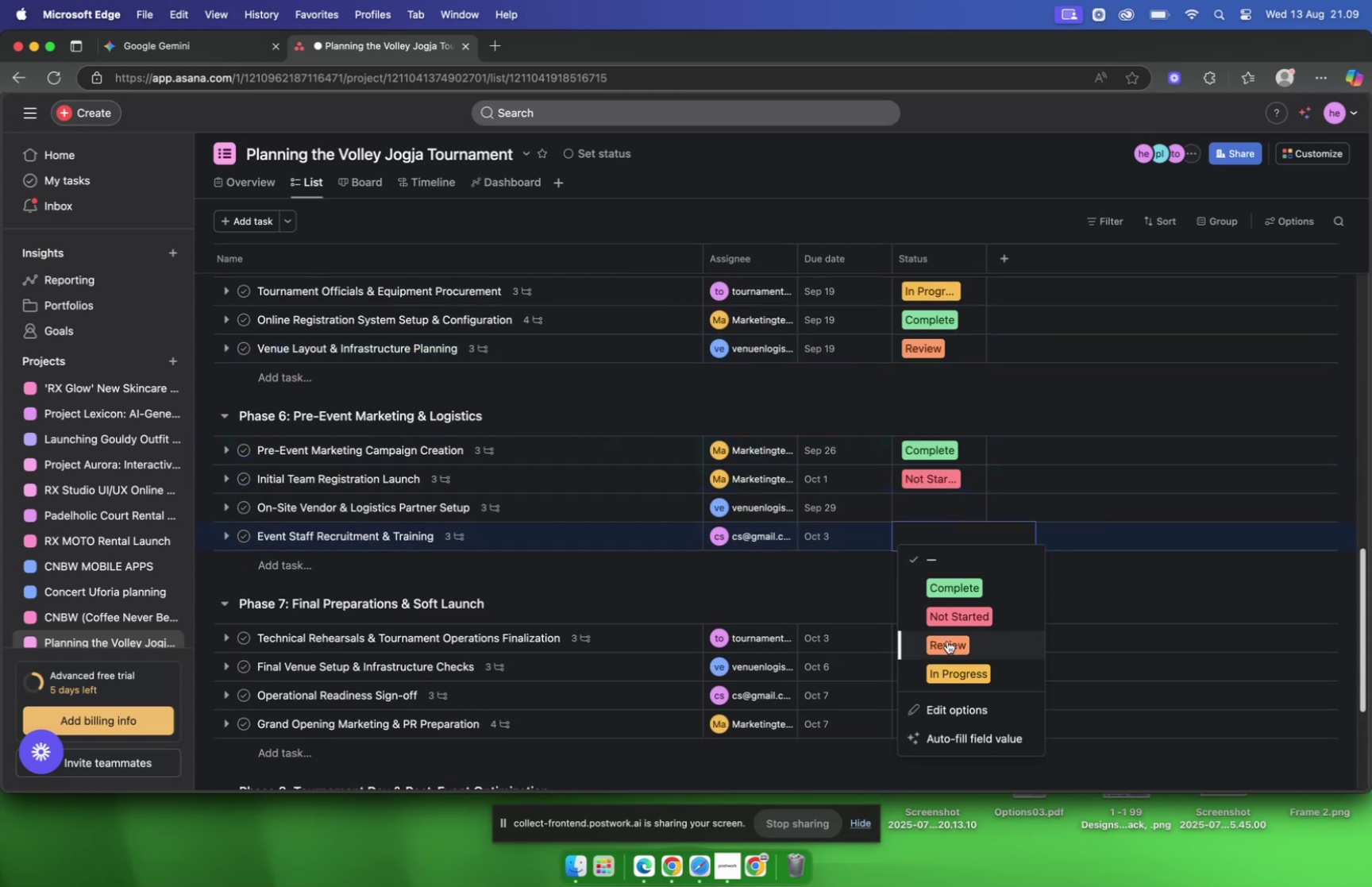 
left_click([947, 640])
 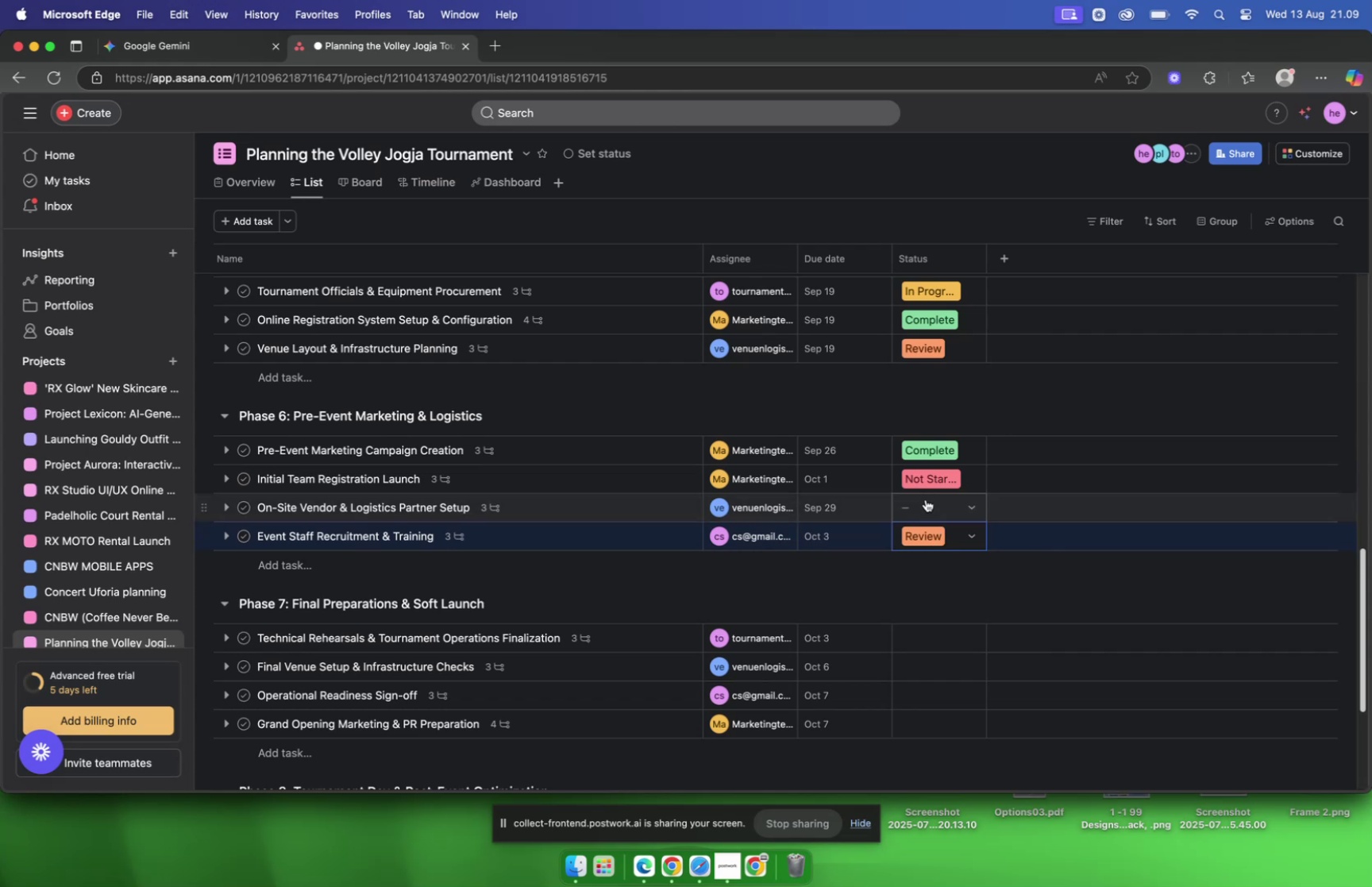 
left_click([920, 500])
 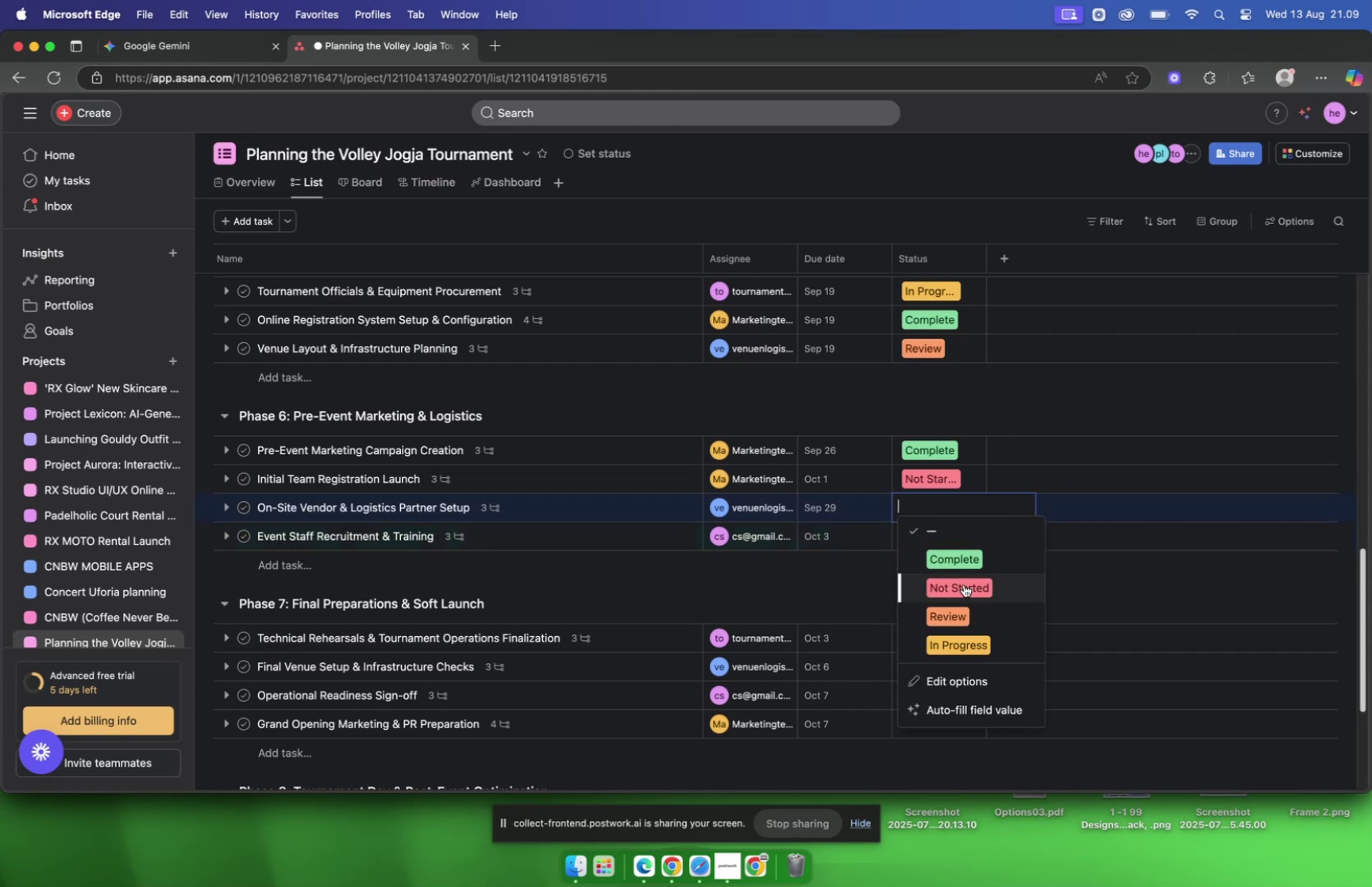 
left_click([964, 584])
 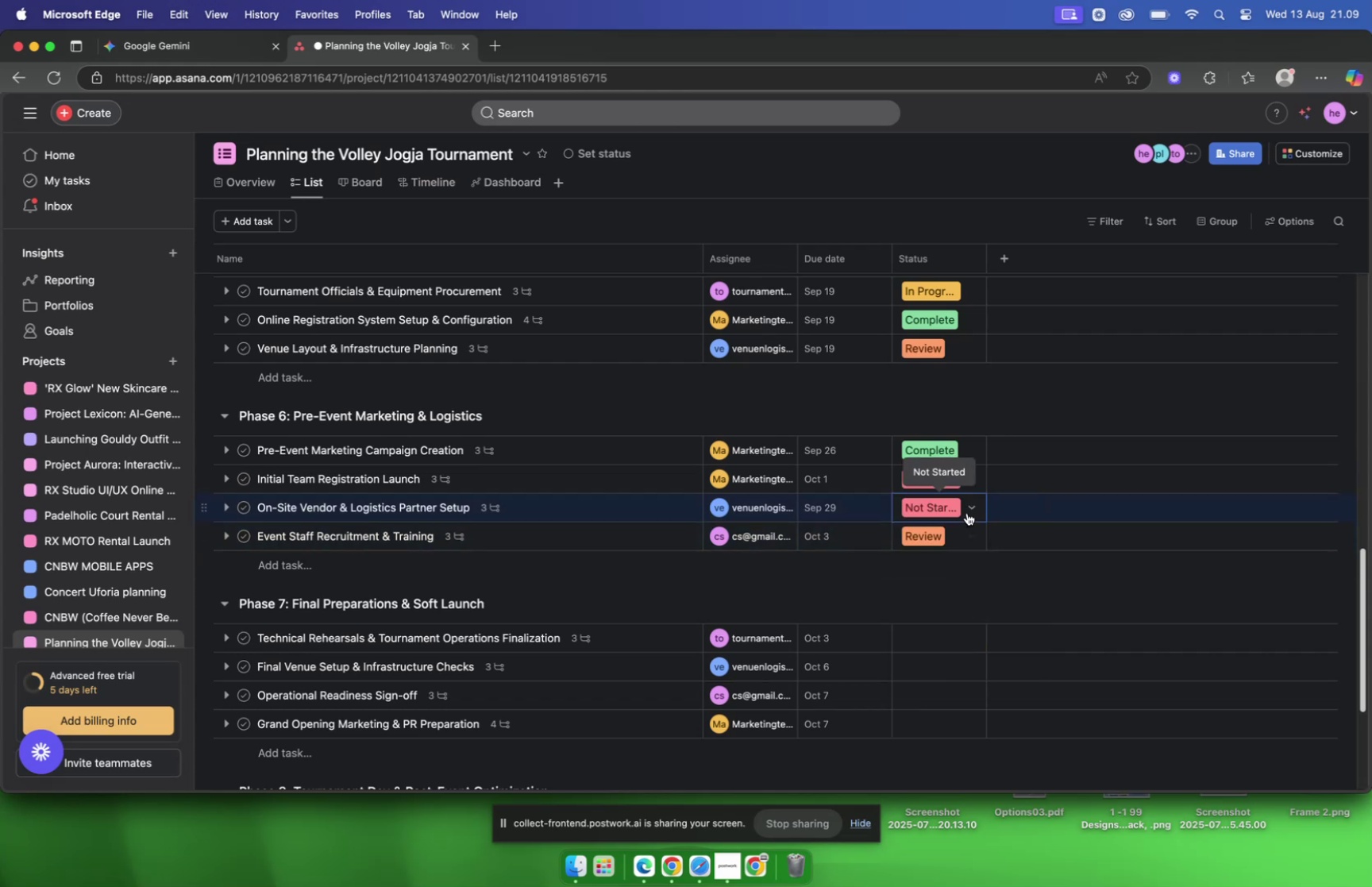 
scroll: coordinate [974, 503], scroll_direction: down, amount: 4.0
 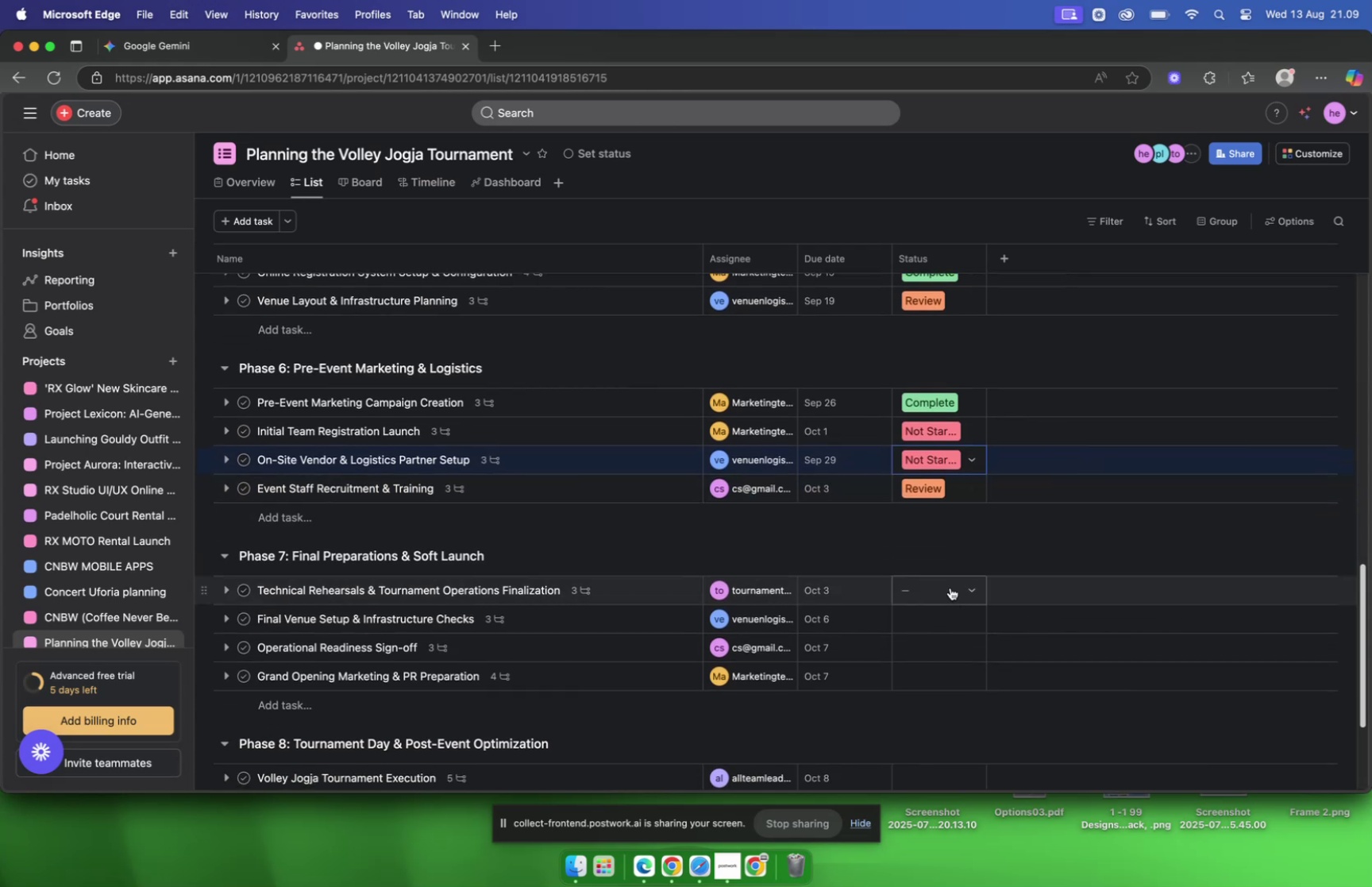 
left_click([950, 587])
 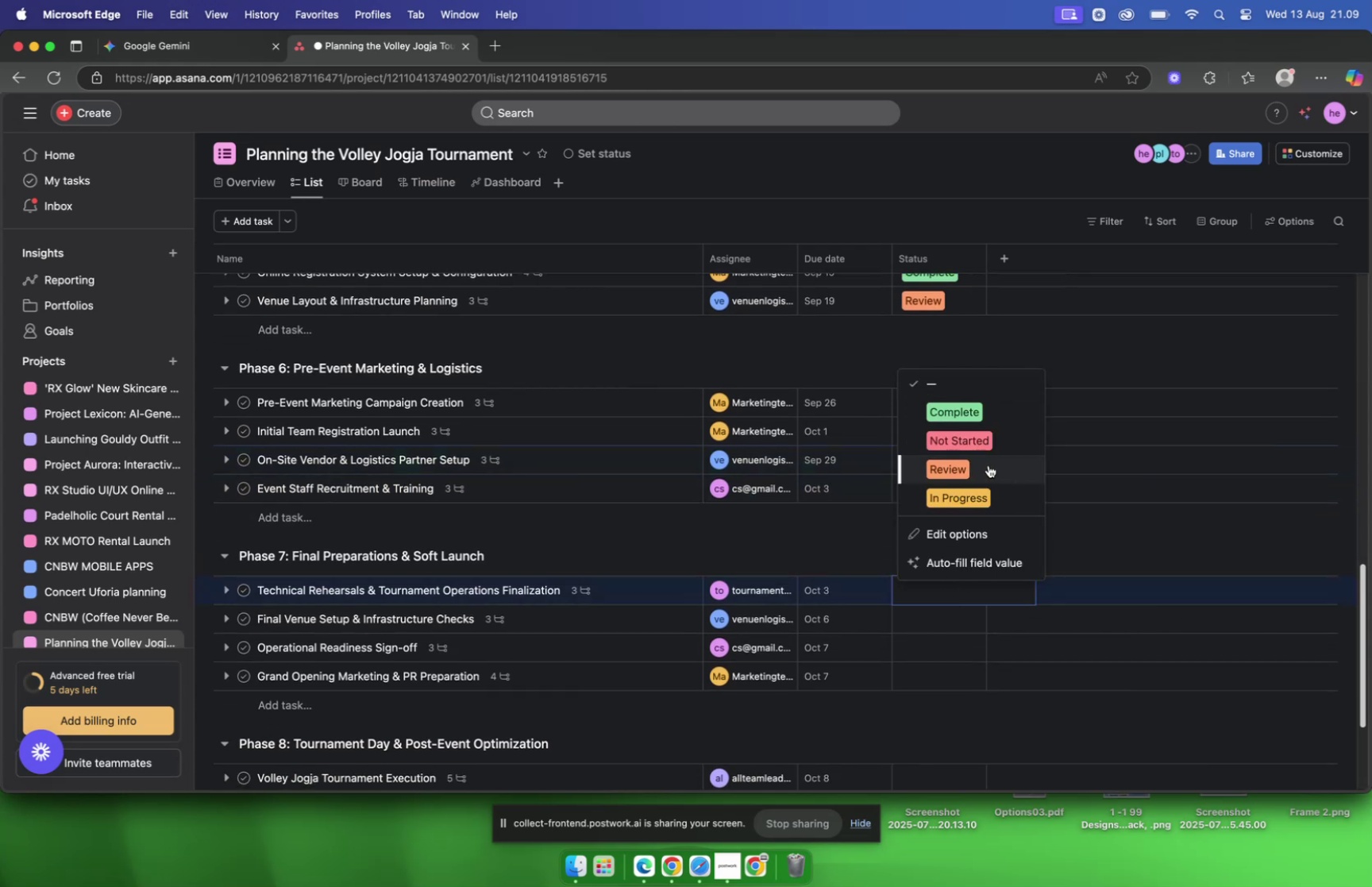 
left_click([988, 464])
 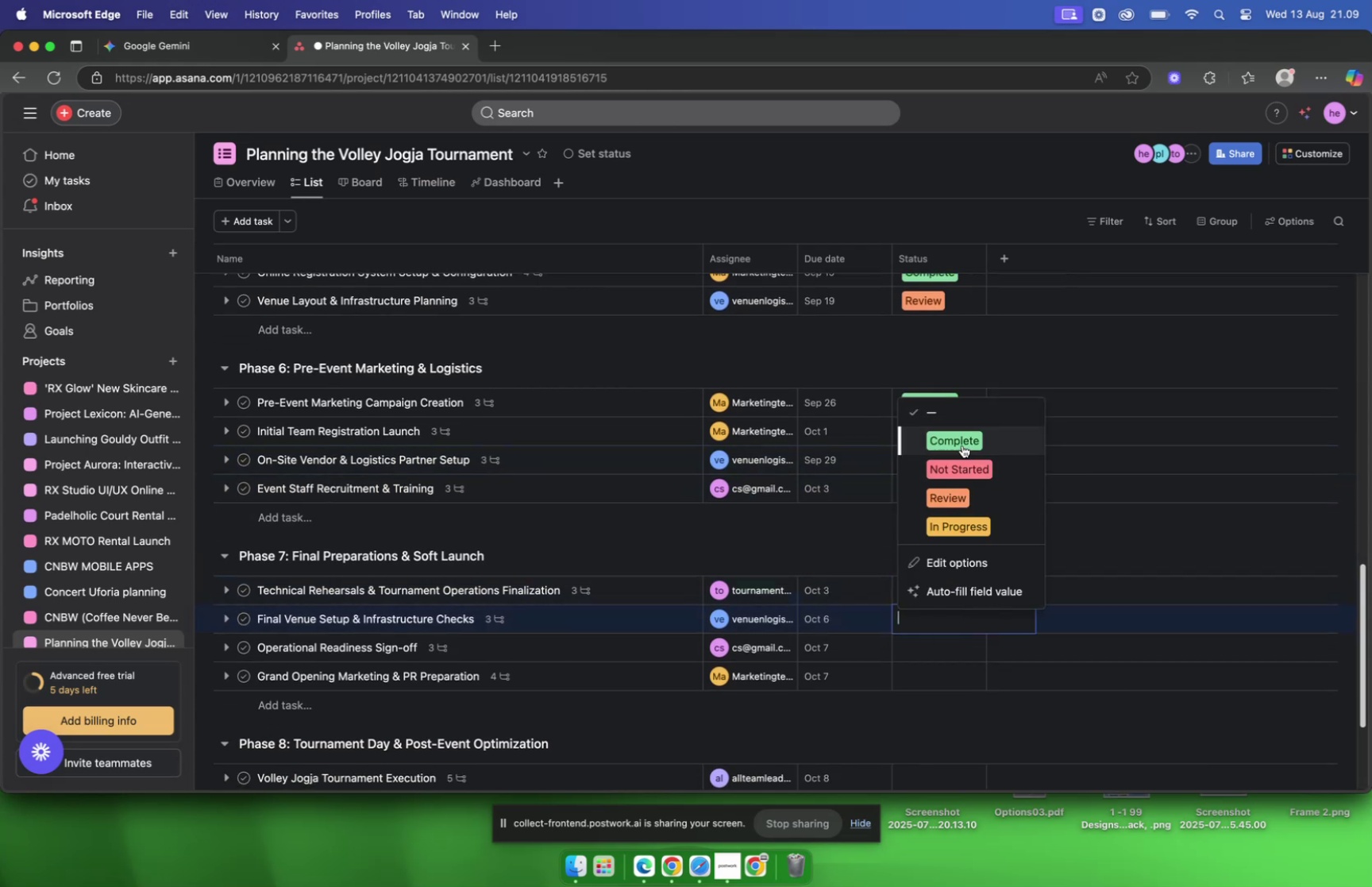 
left_click([962, 444])
 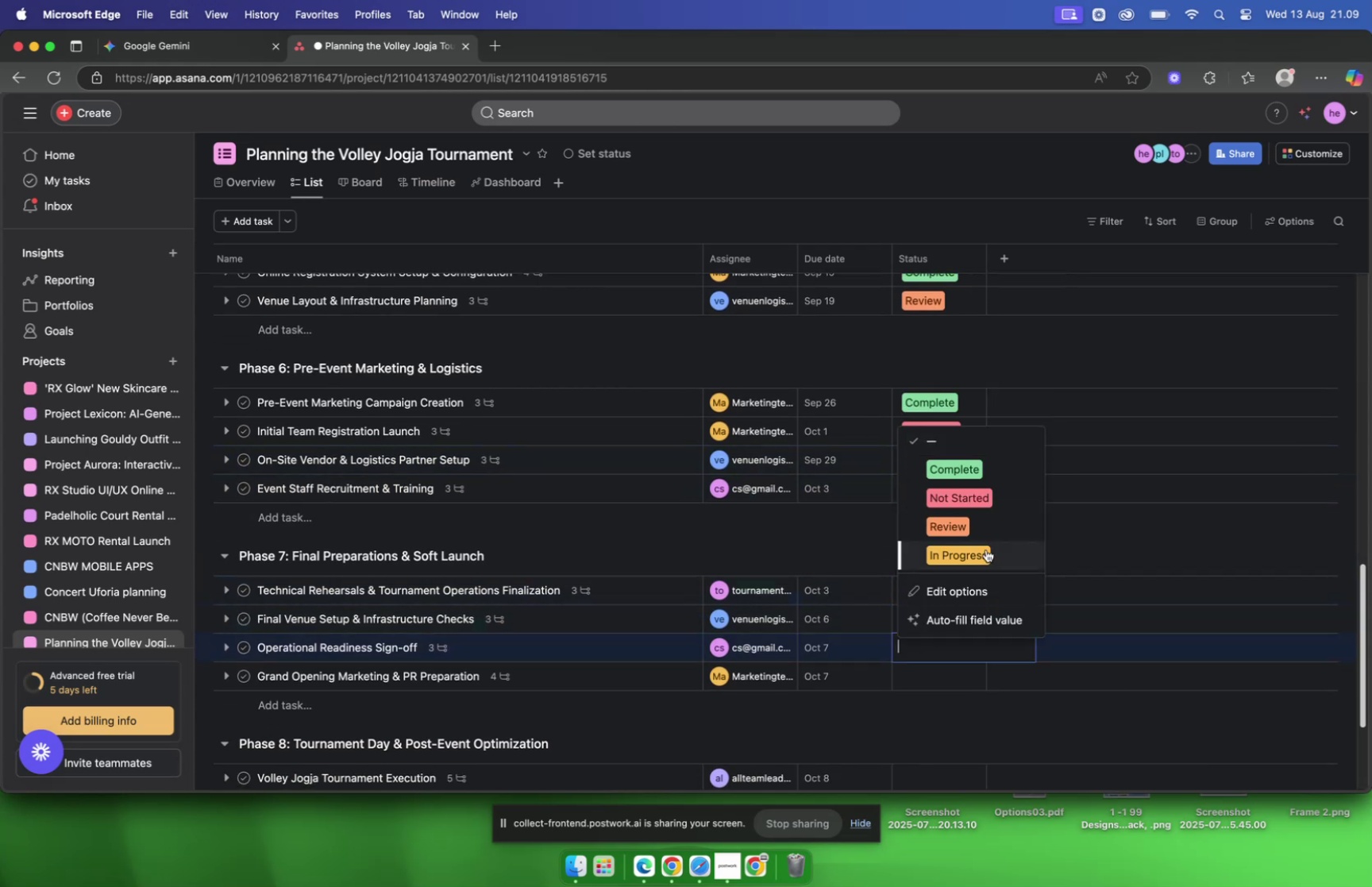 
double_click([985, 546])
 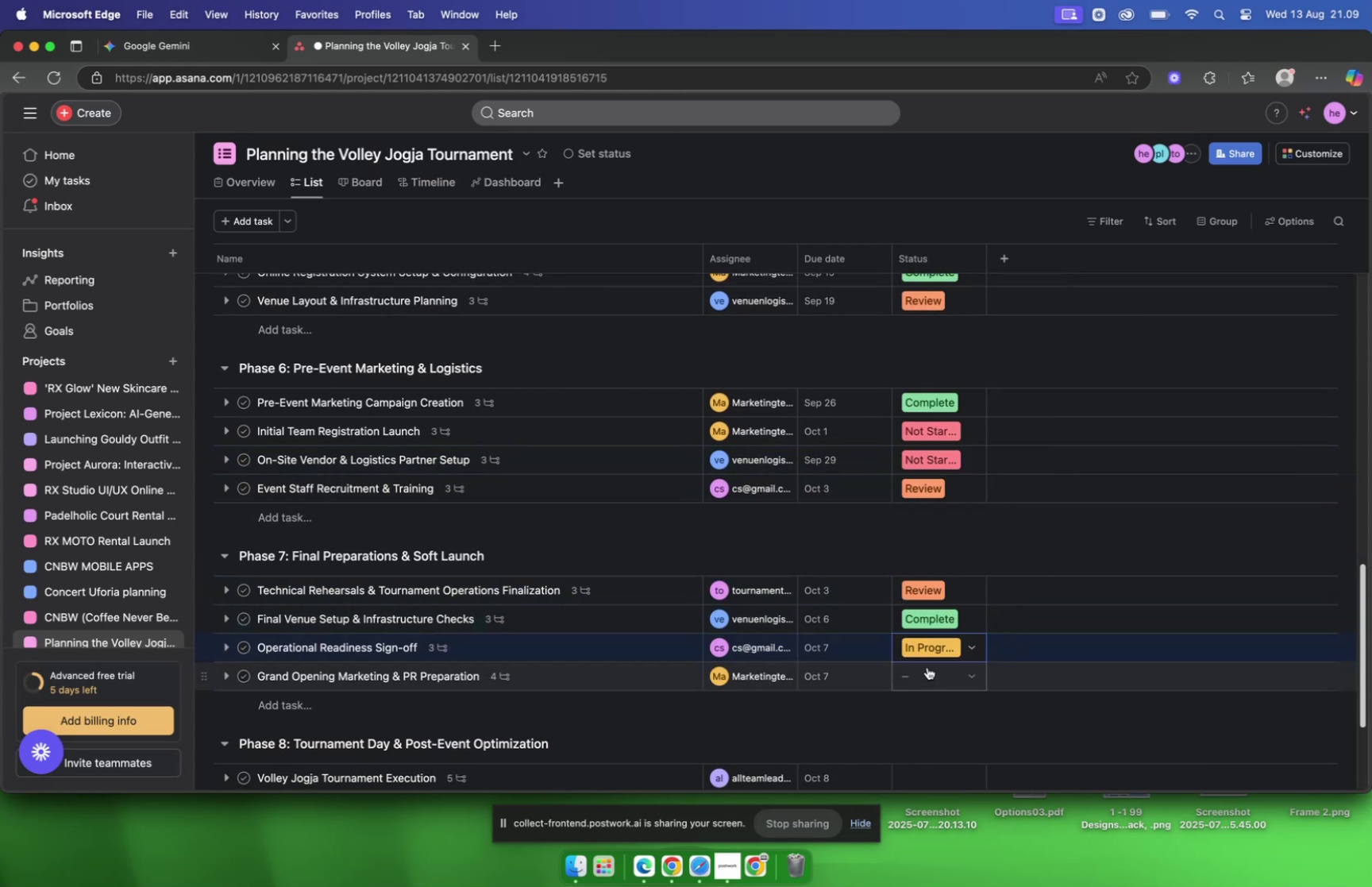 
left_click([927, 666])
 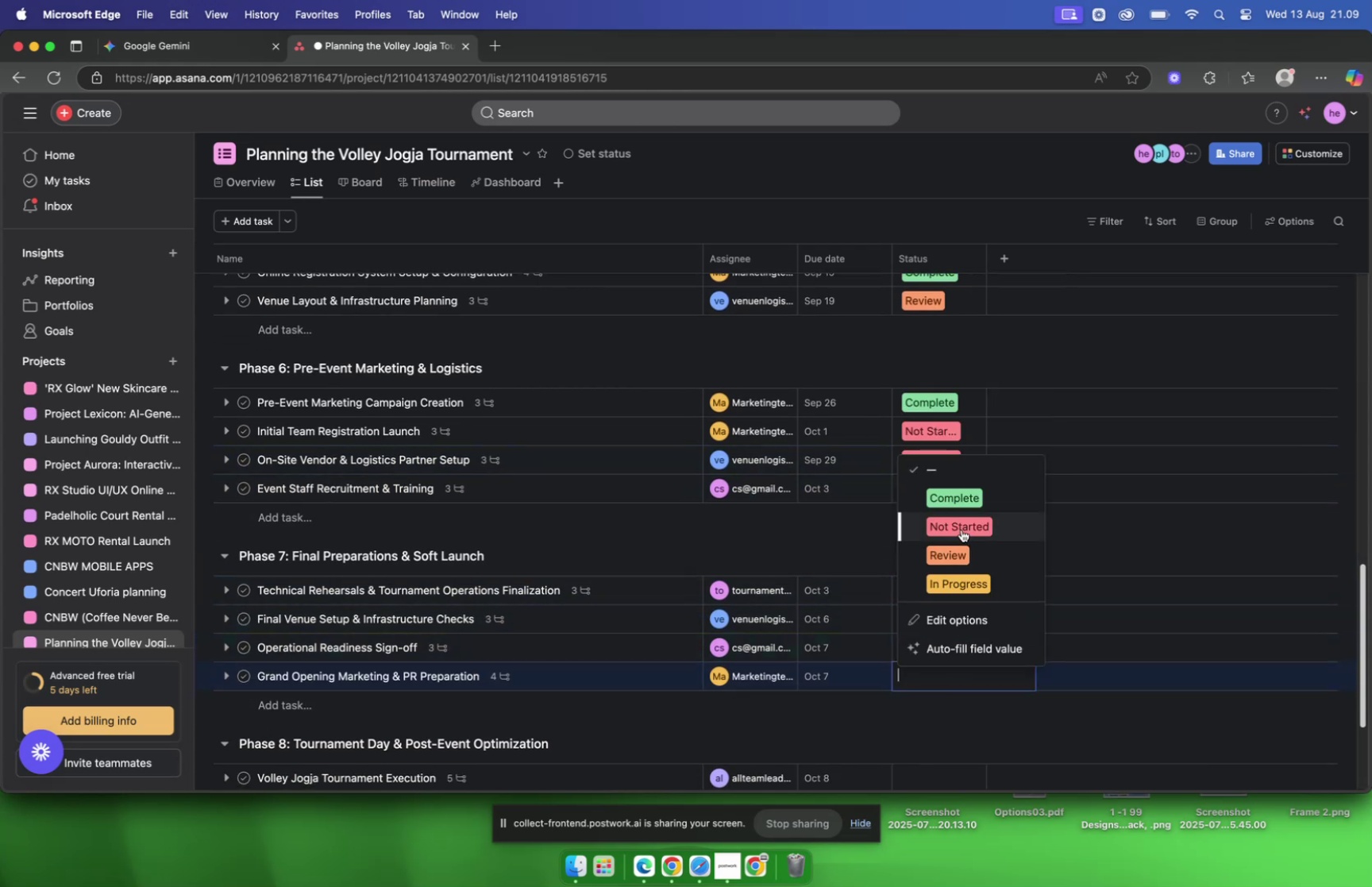 
left_click([962, 529])
 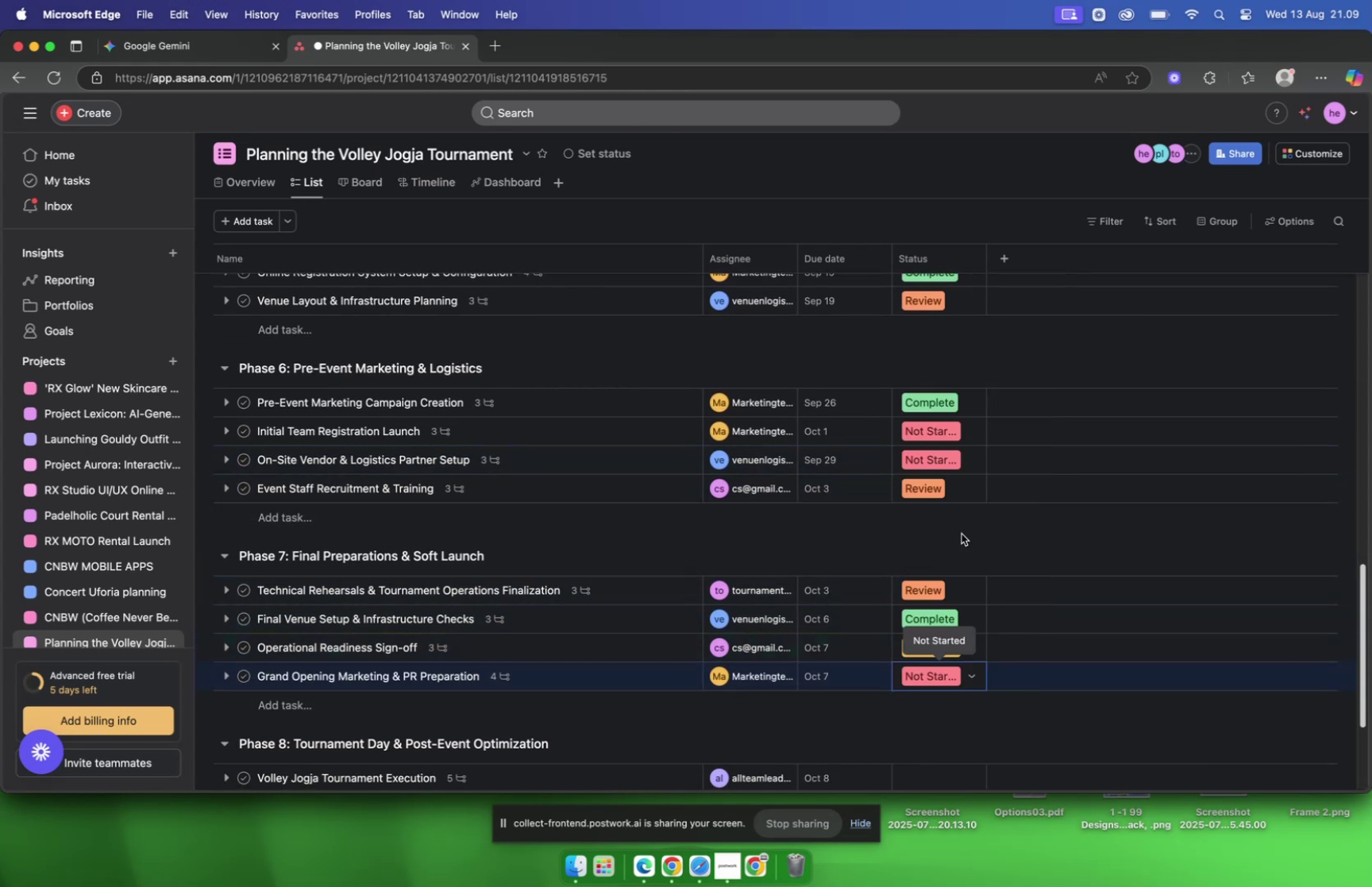 
scroll: coordinate [961, 534], scroll_direction: down, amount: 9.0
 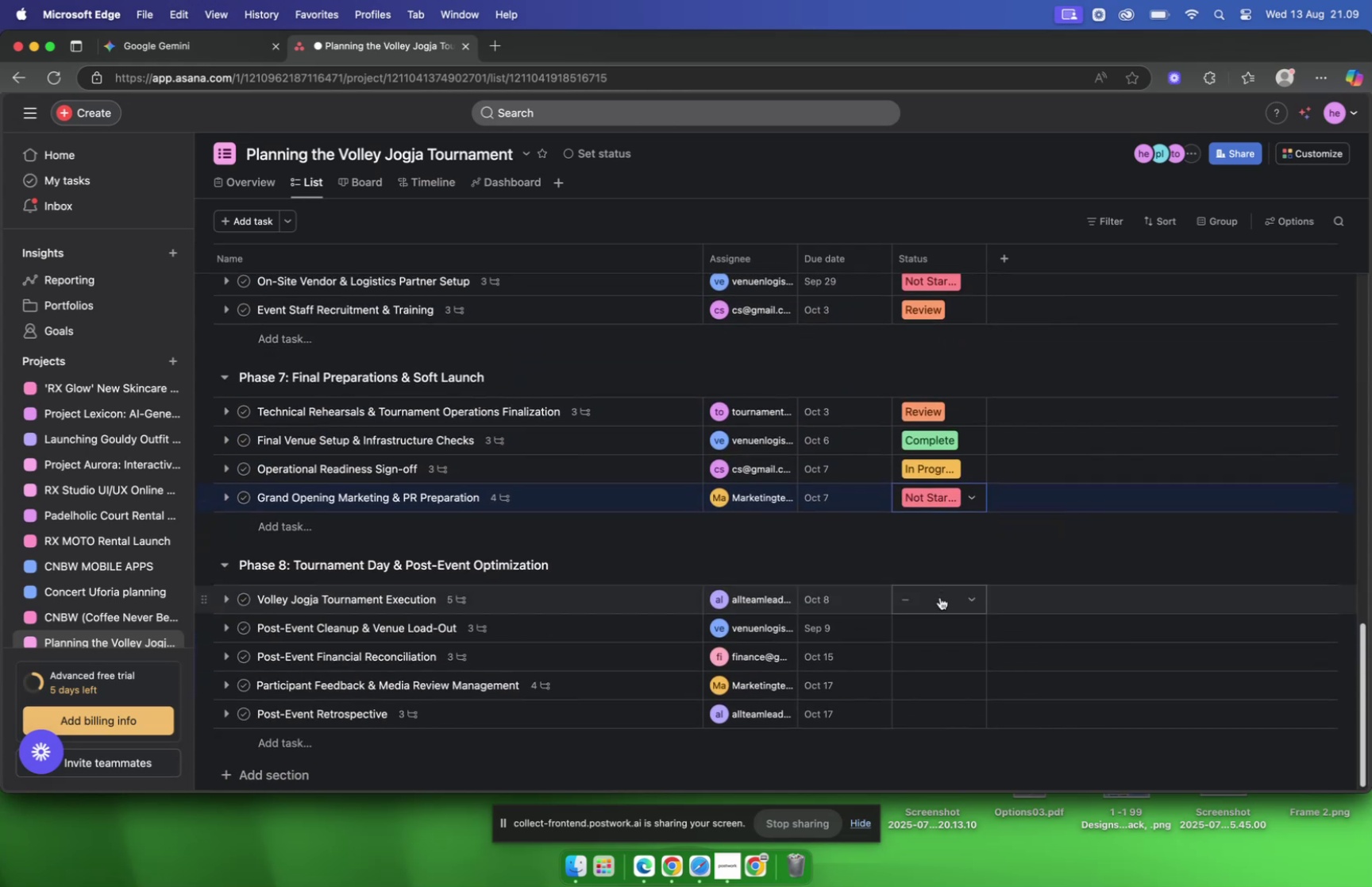 
left_click([940, 596])
 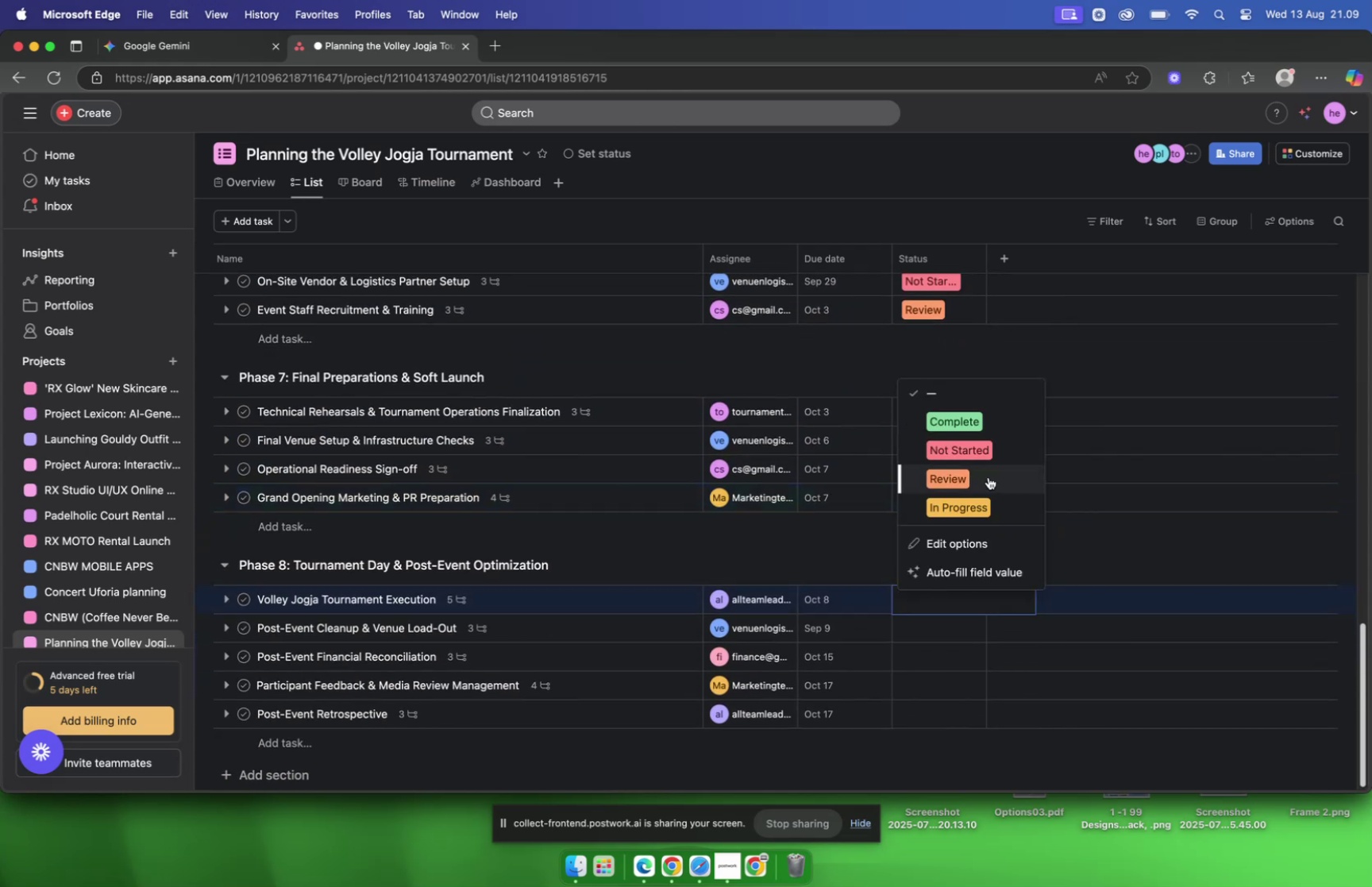 
left_click([989, 476])
 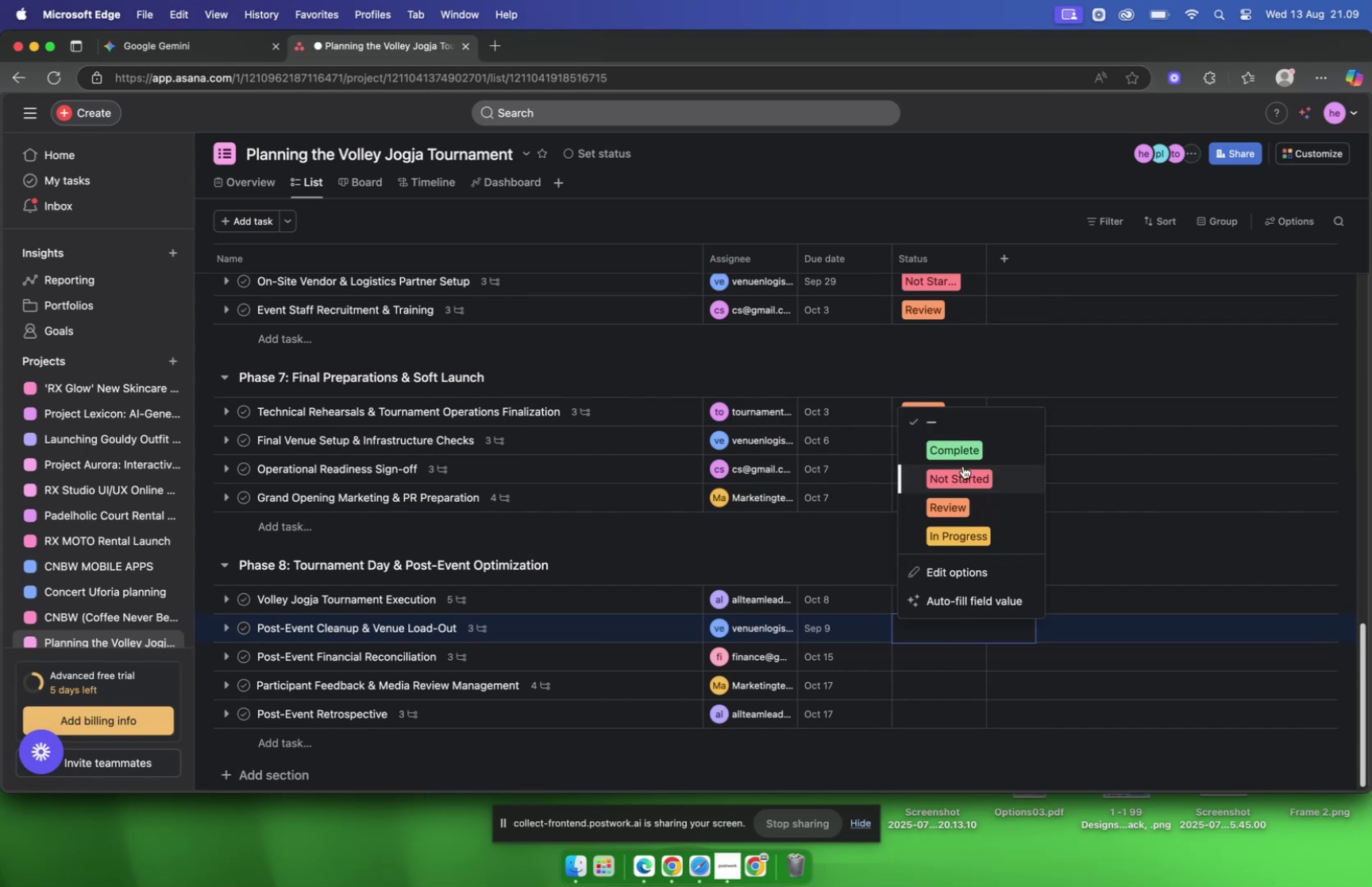 
left_click([965, 480])
 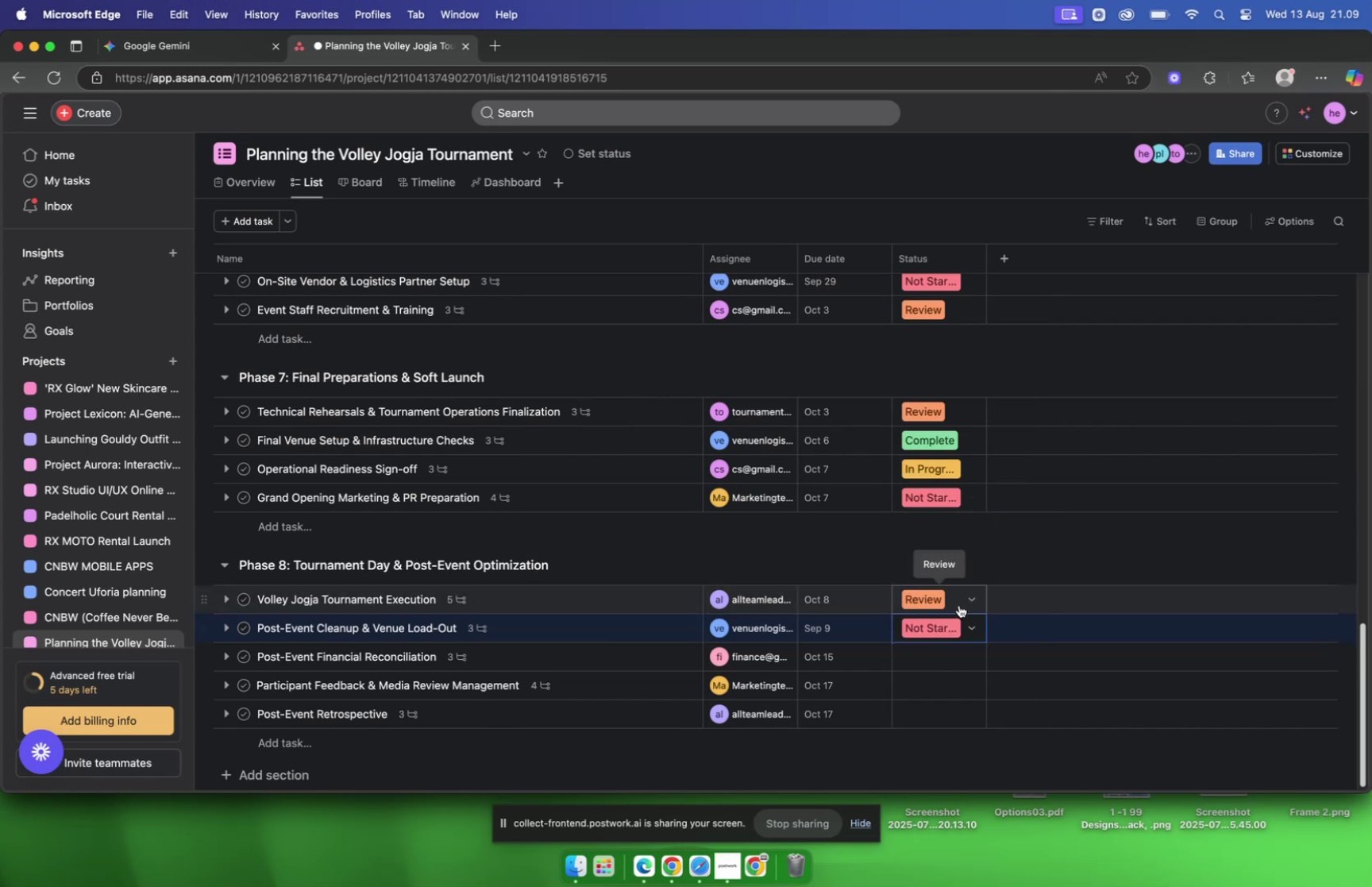 
left_click([959, 604])
 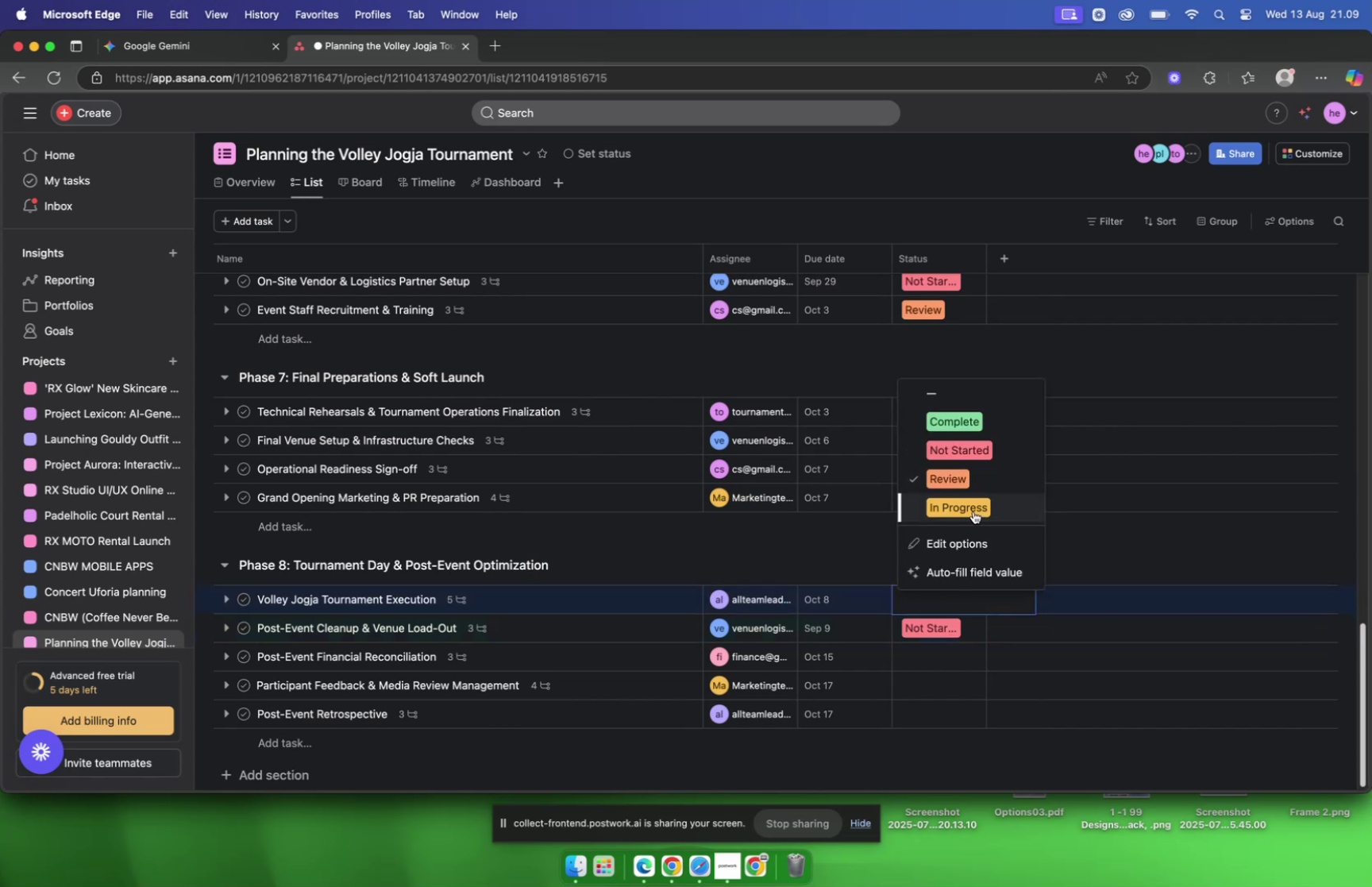 
left_click([973, 511])
 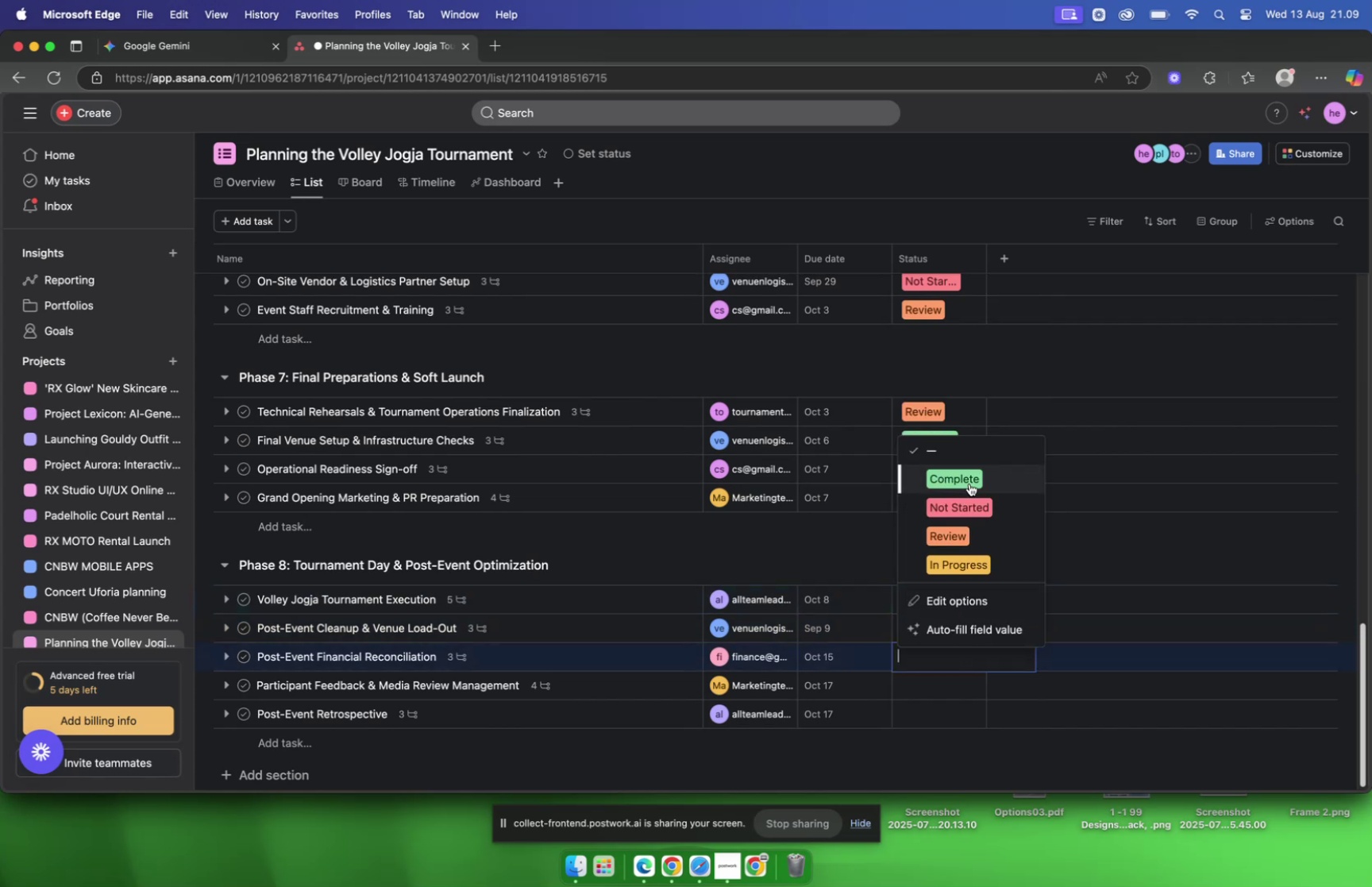 
left_click([969, 482])
 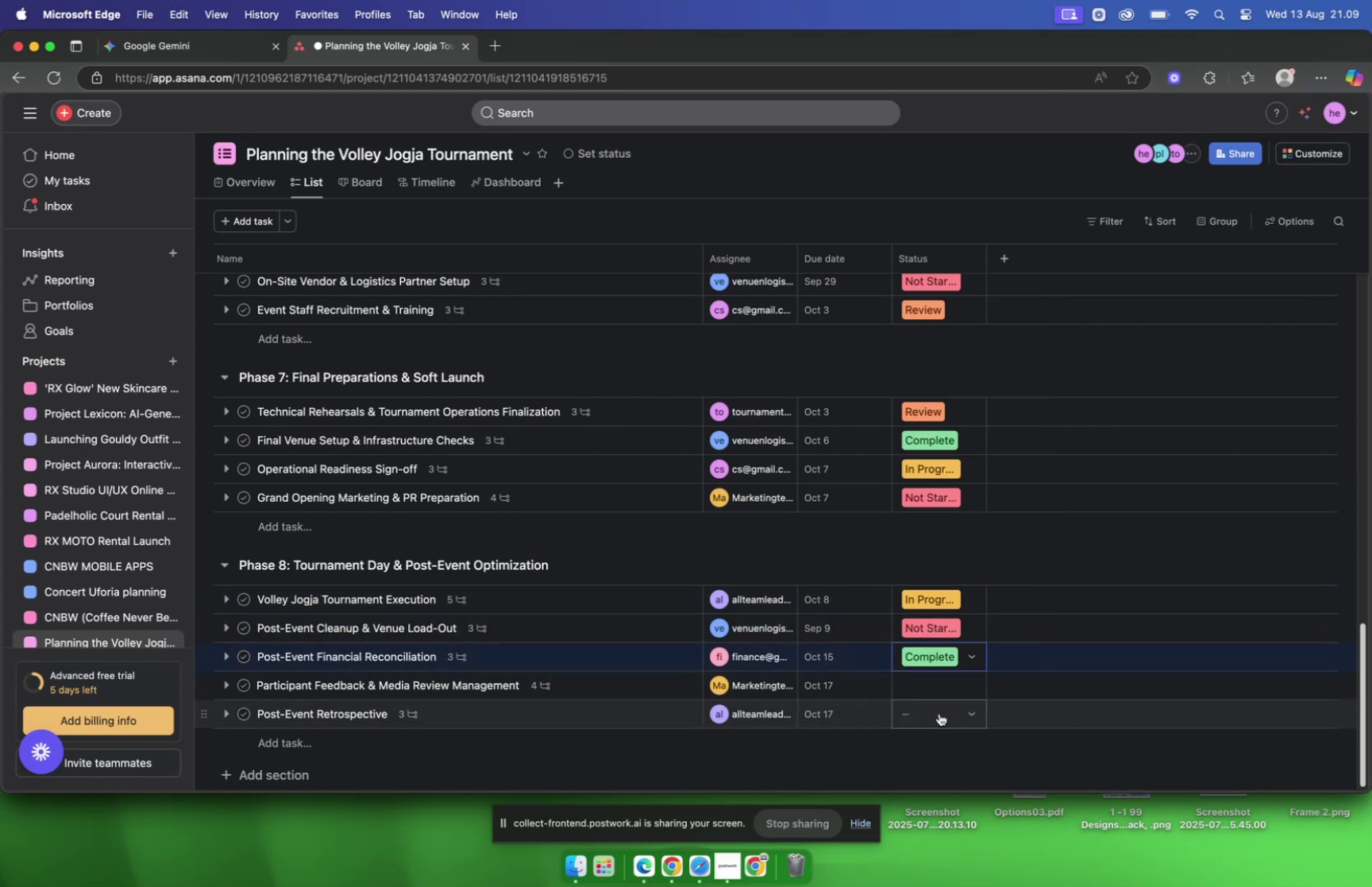 
left_click([939, 712])
 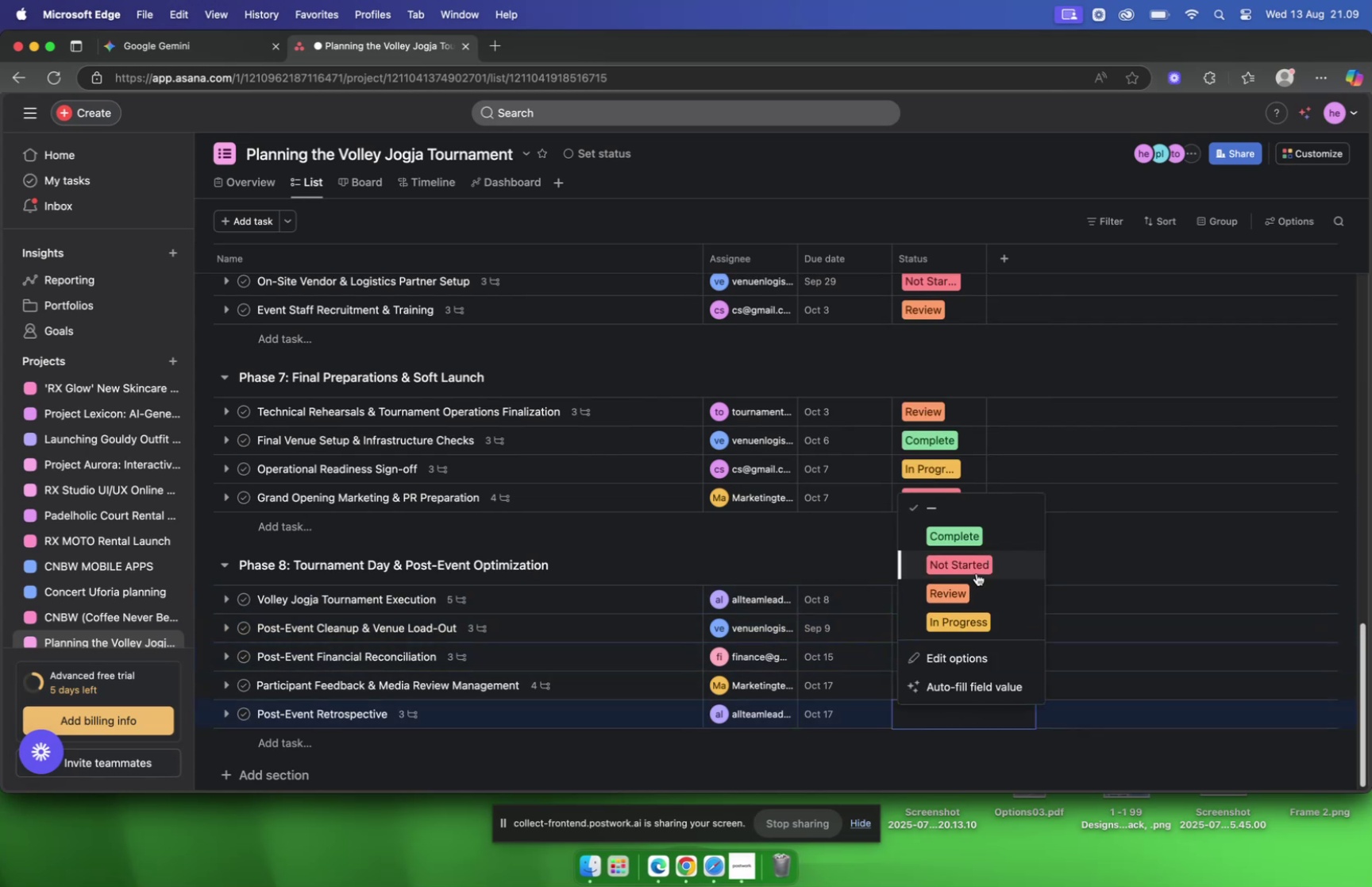 
left_click([977, 572])
 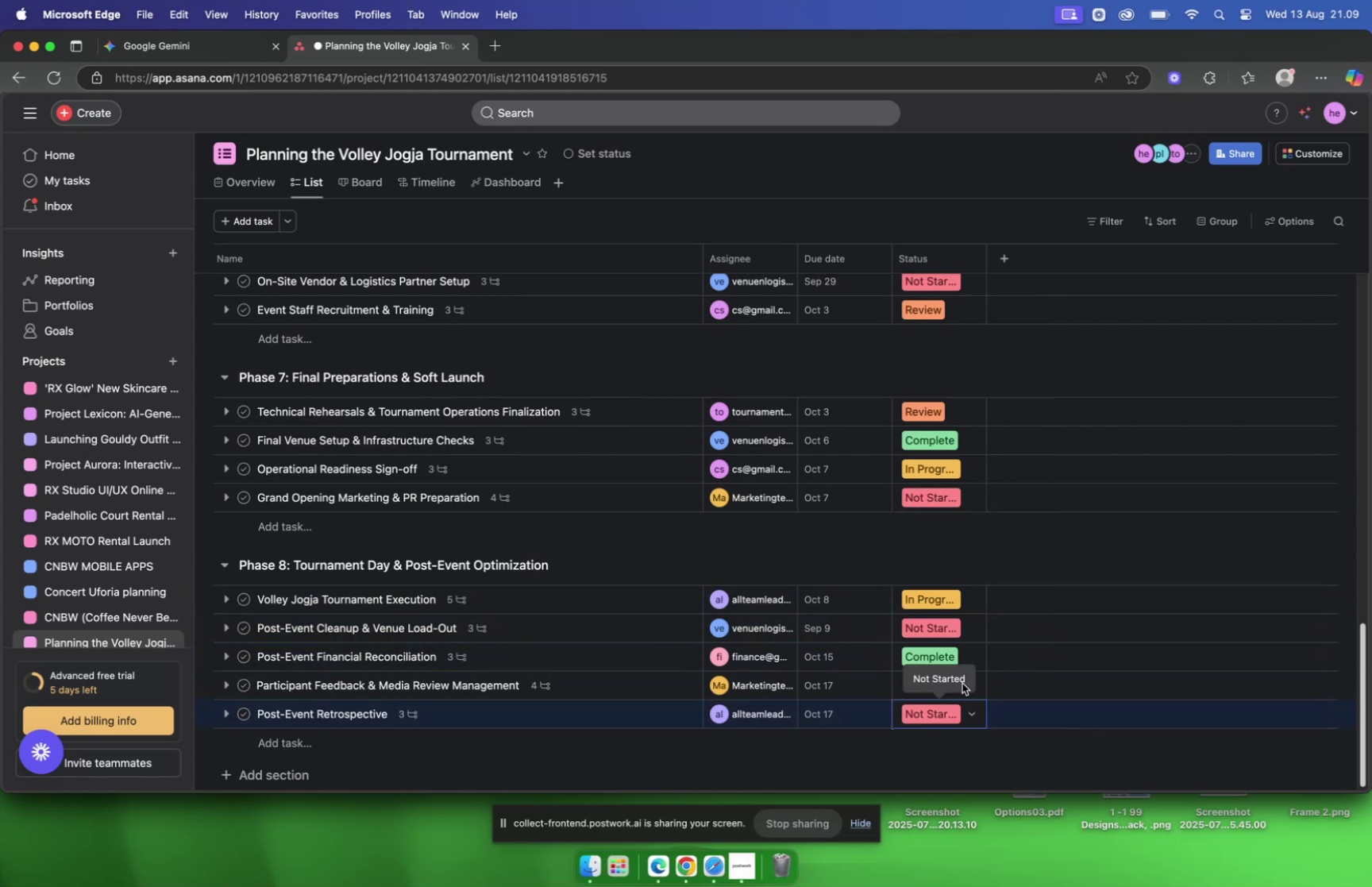 
left_click([1063, 672])
 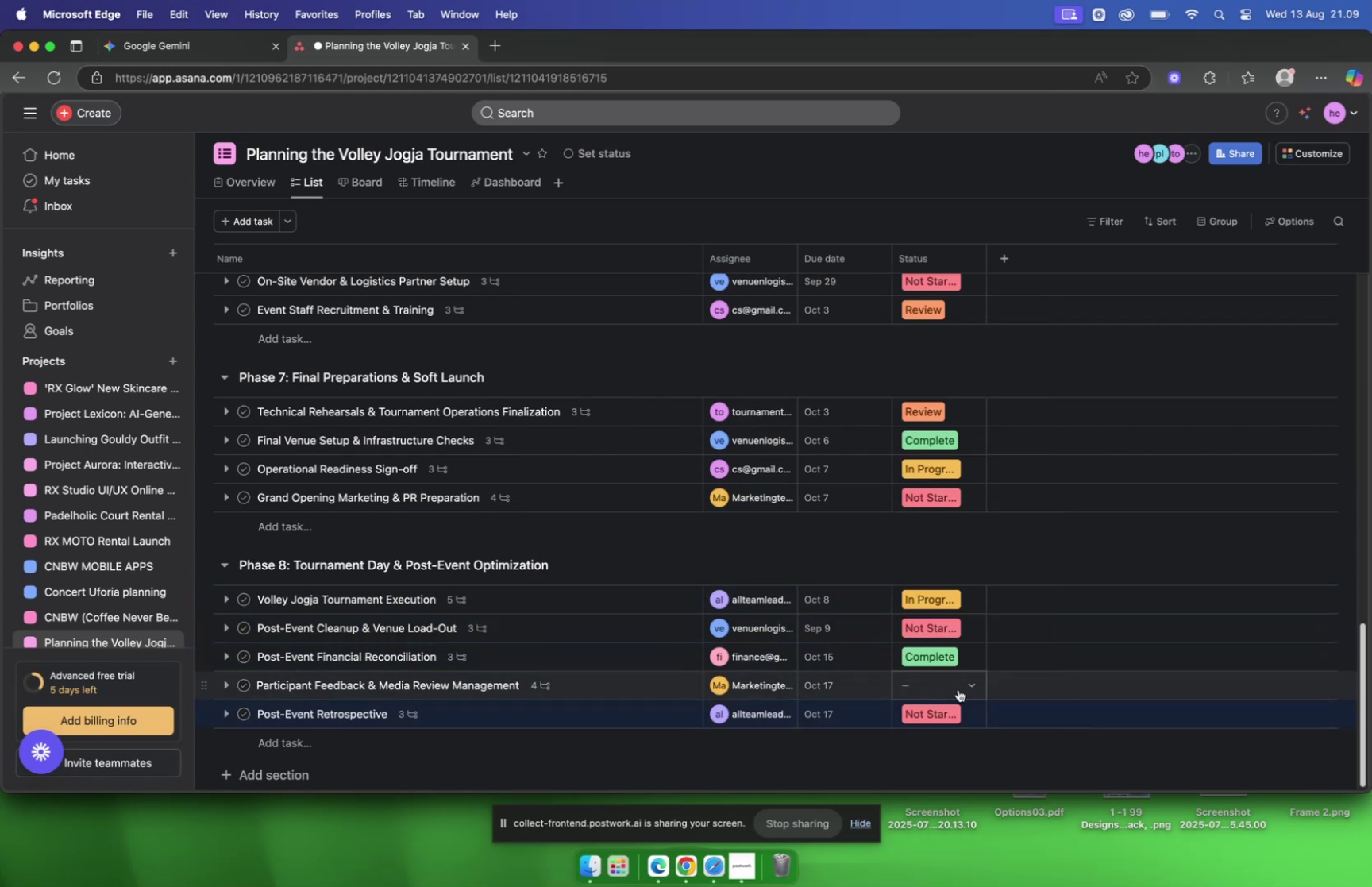 
left_click([958, 688])
 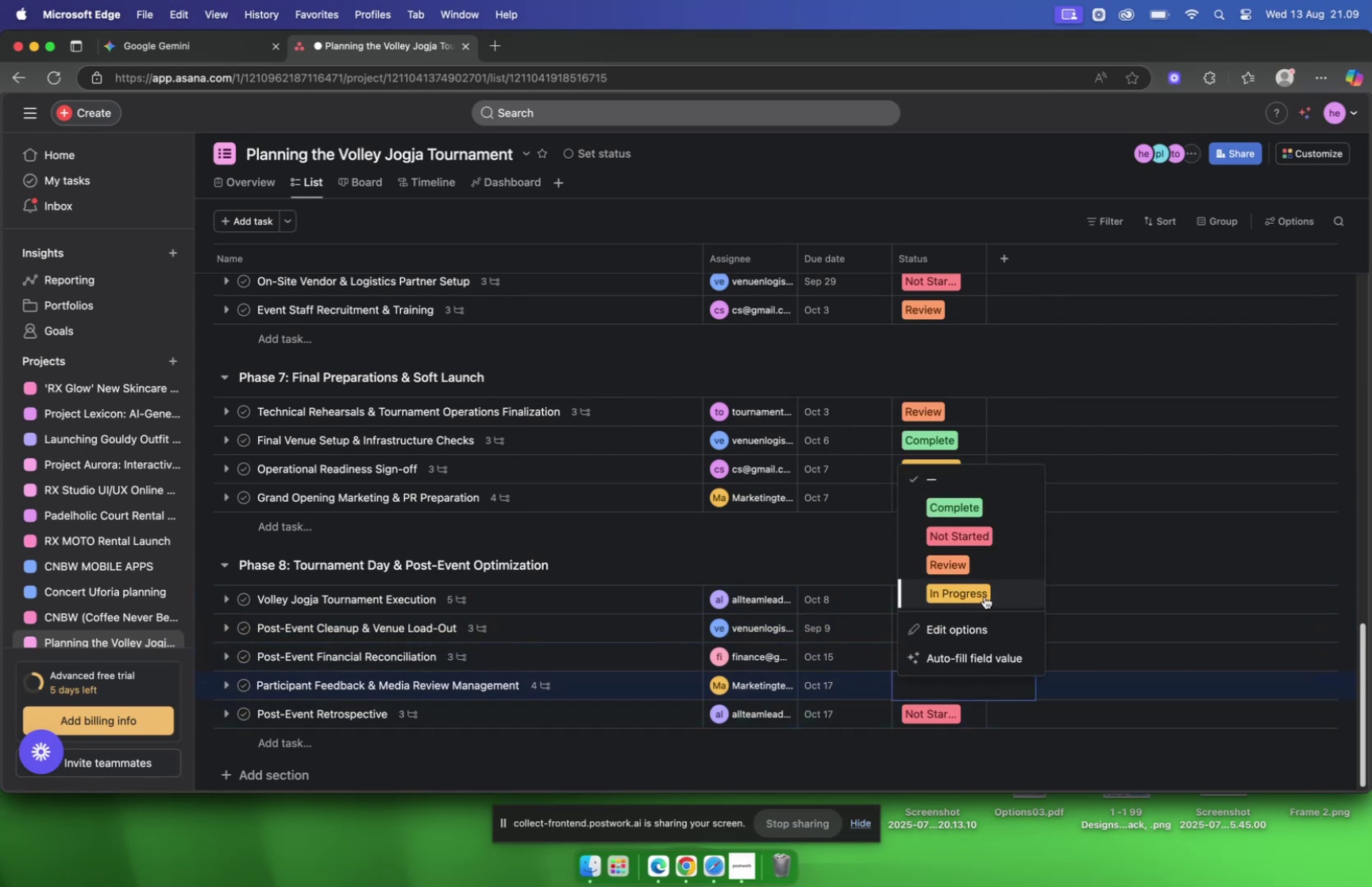 
left_click([985, 594])
 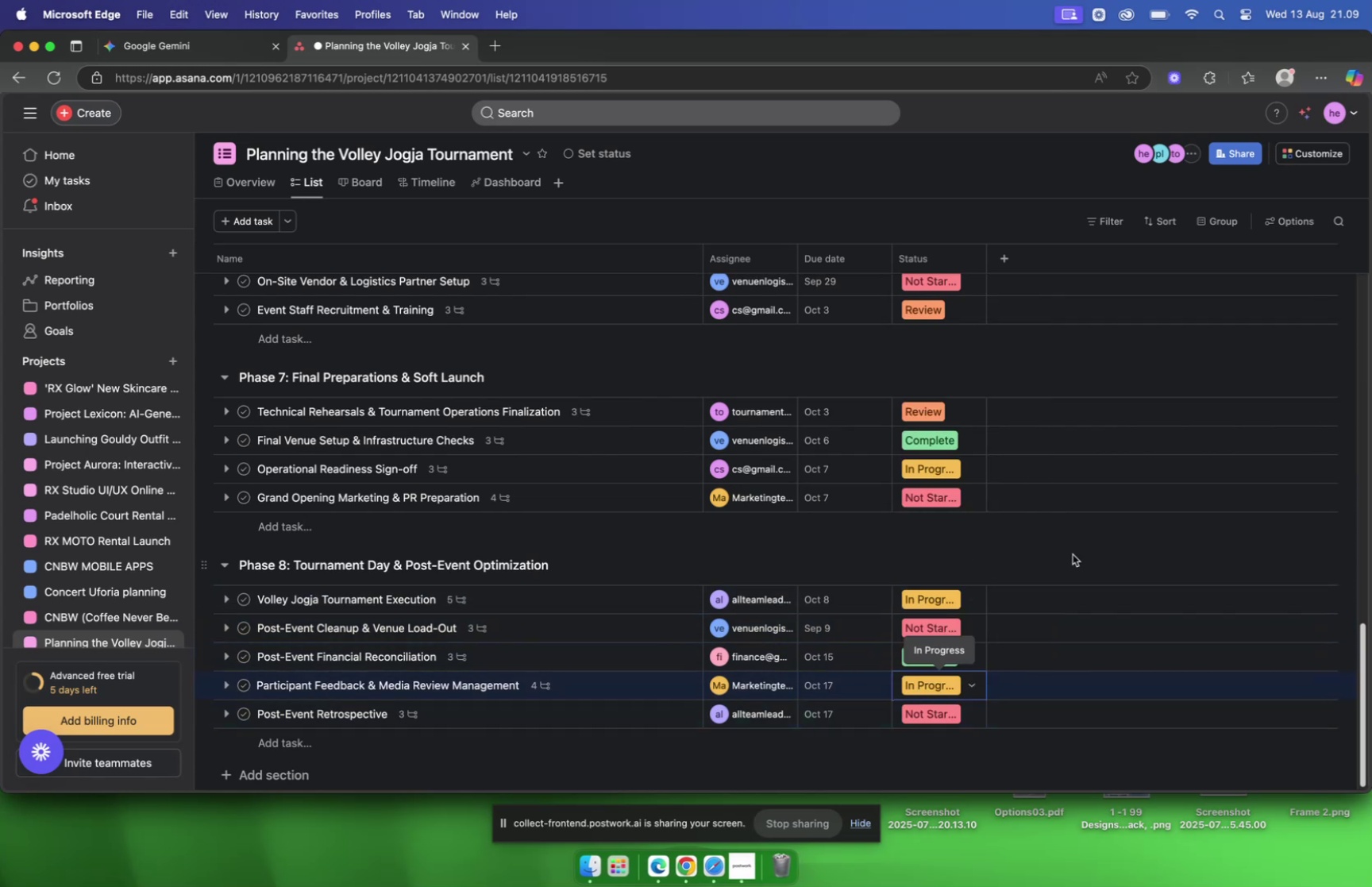 
scroll: coordinate [1072, 589], scroll_direction: up, amount: 47.0
 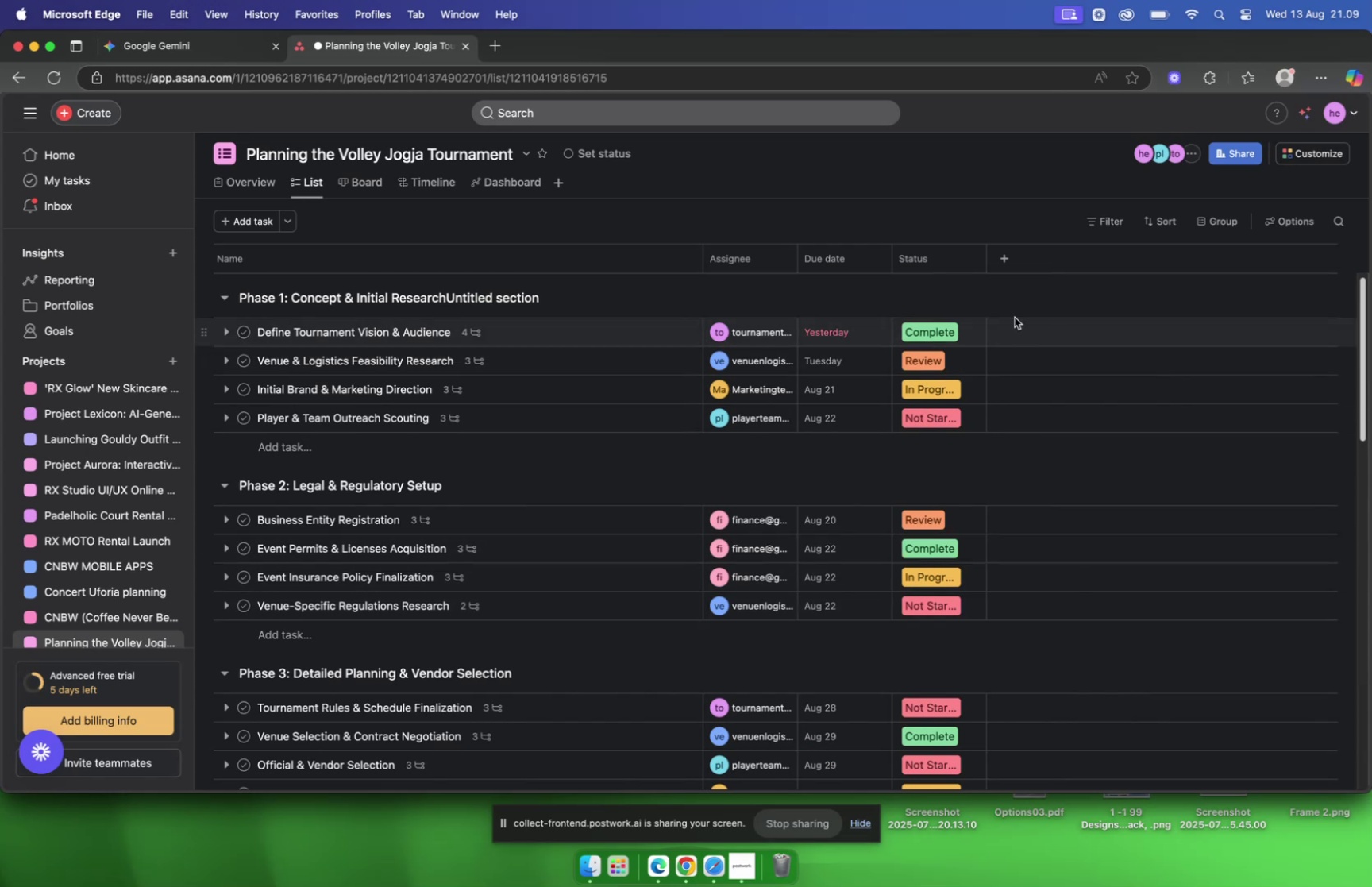 
left_click([1012, 268])
 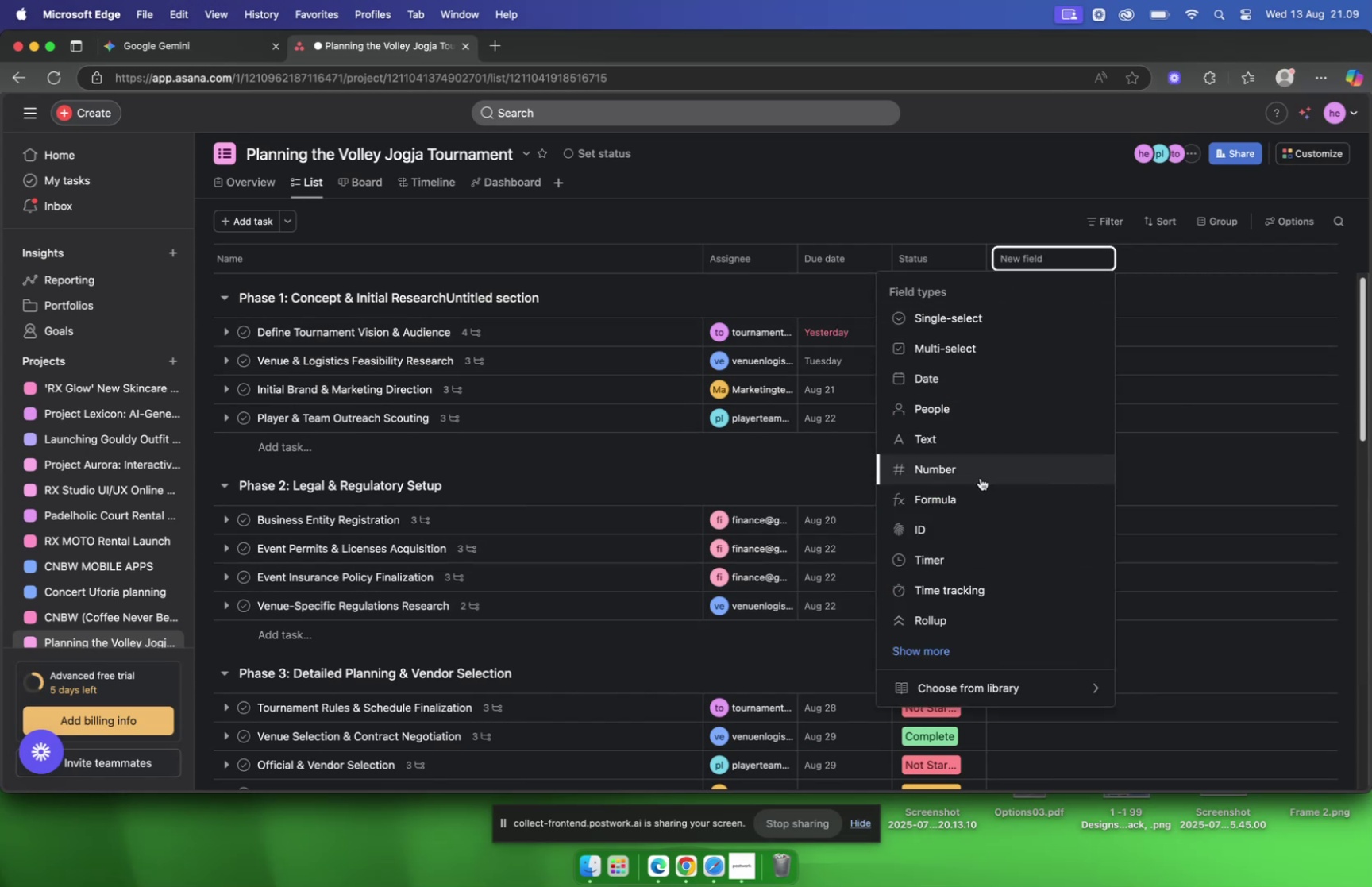 
wait(6.21)
 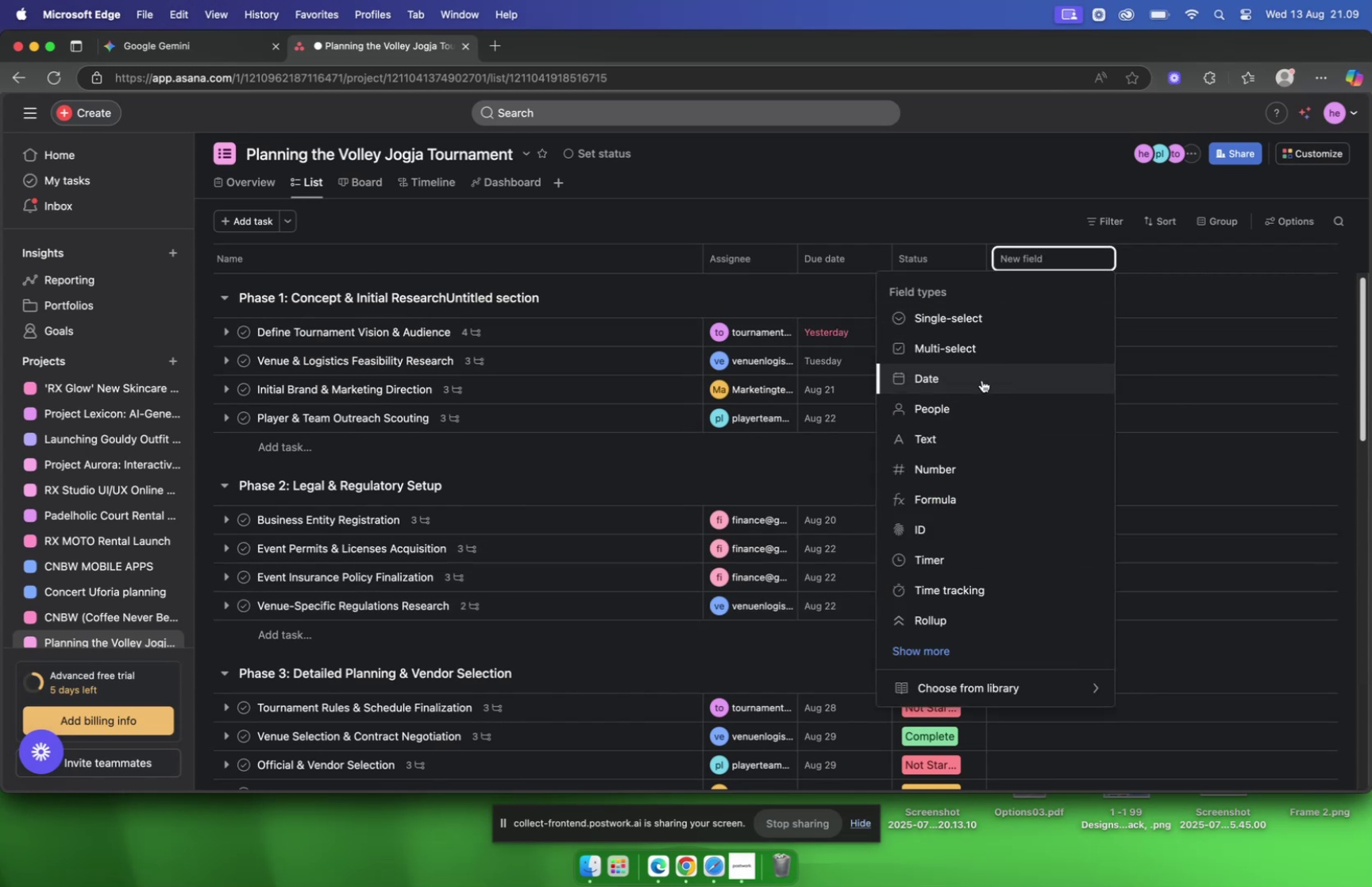 
left_click([954, 565])
 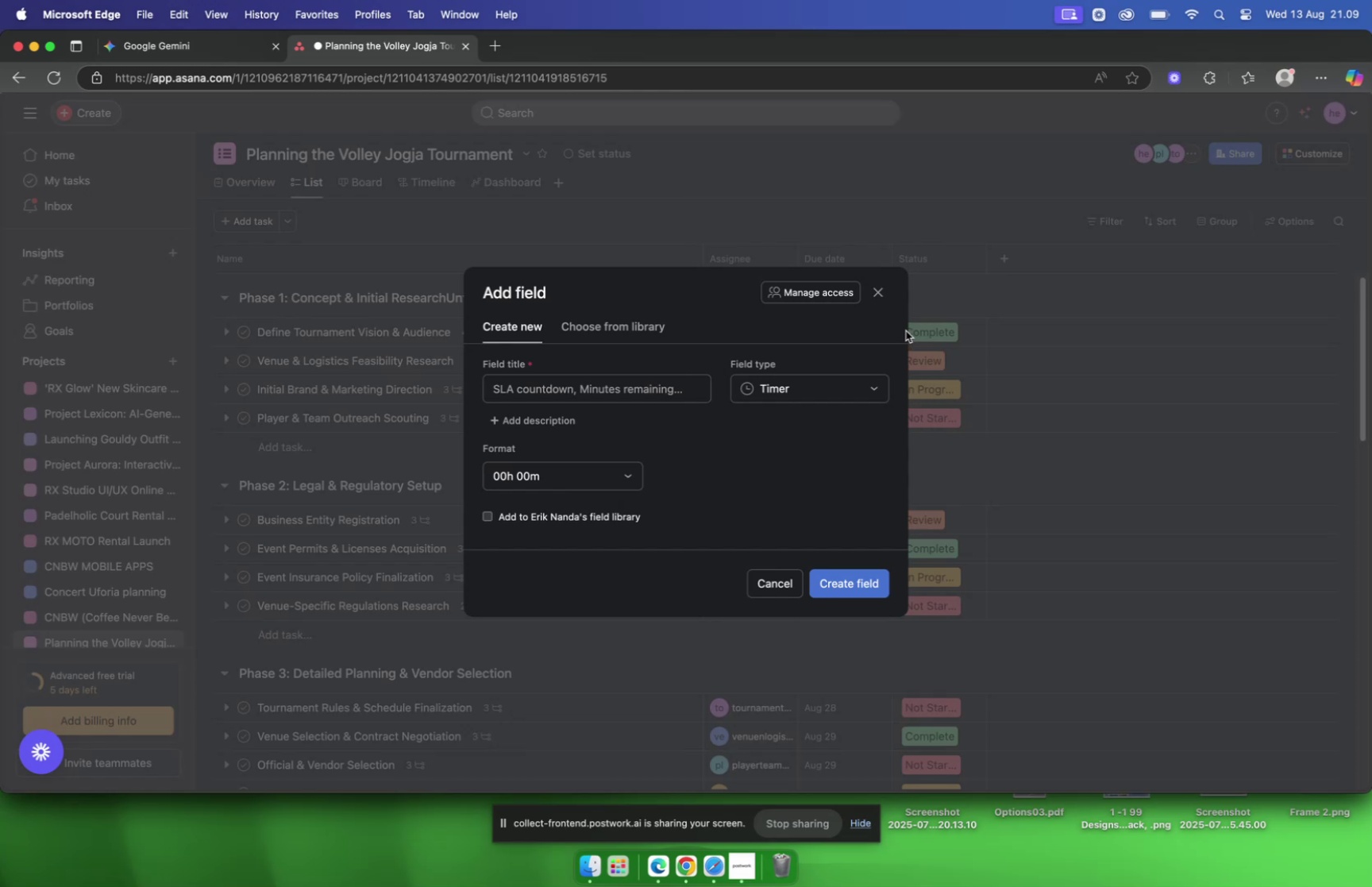 
left_click([152, 52])
 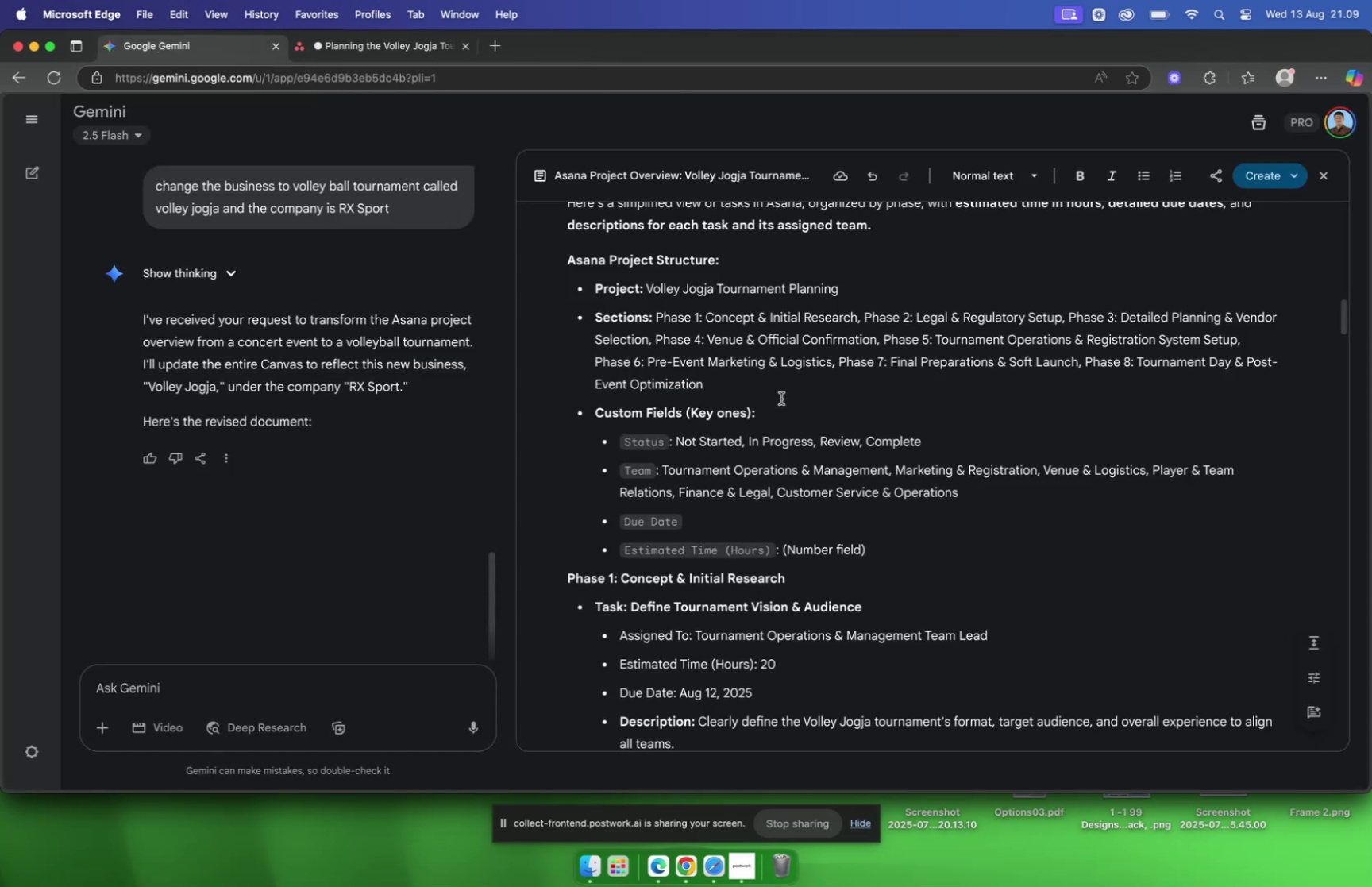 
scroll: coordinate [781, 398], scroll_direction: down, amount: 1.0
 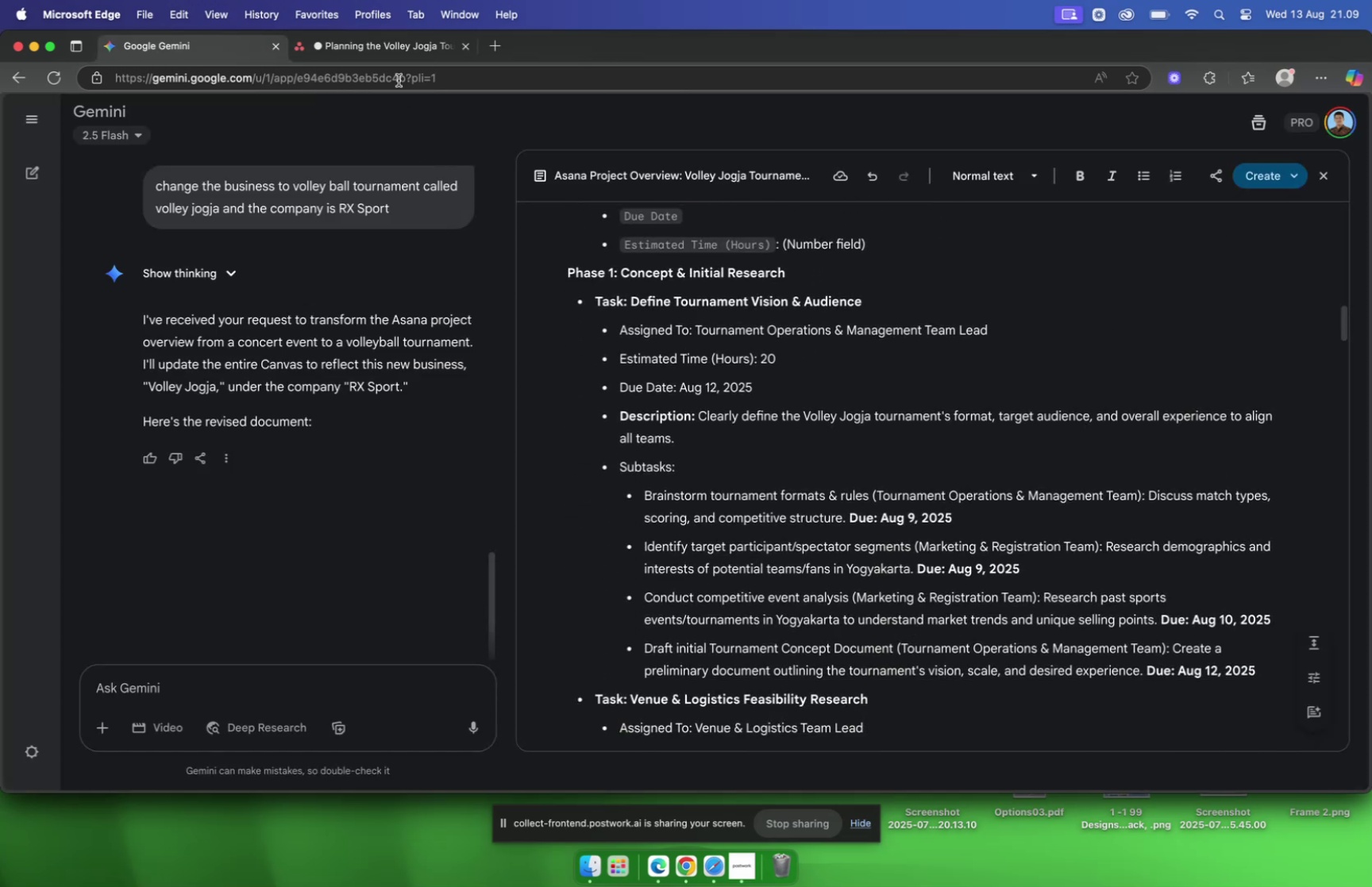 
left_click([388, 51])
 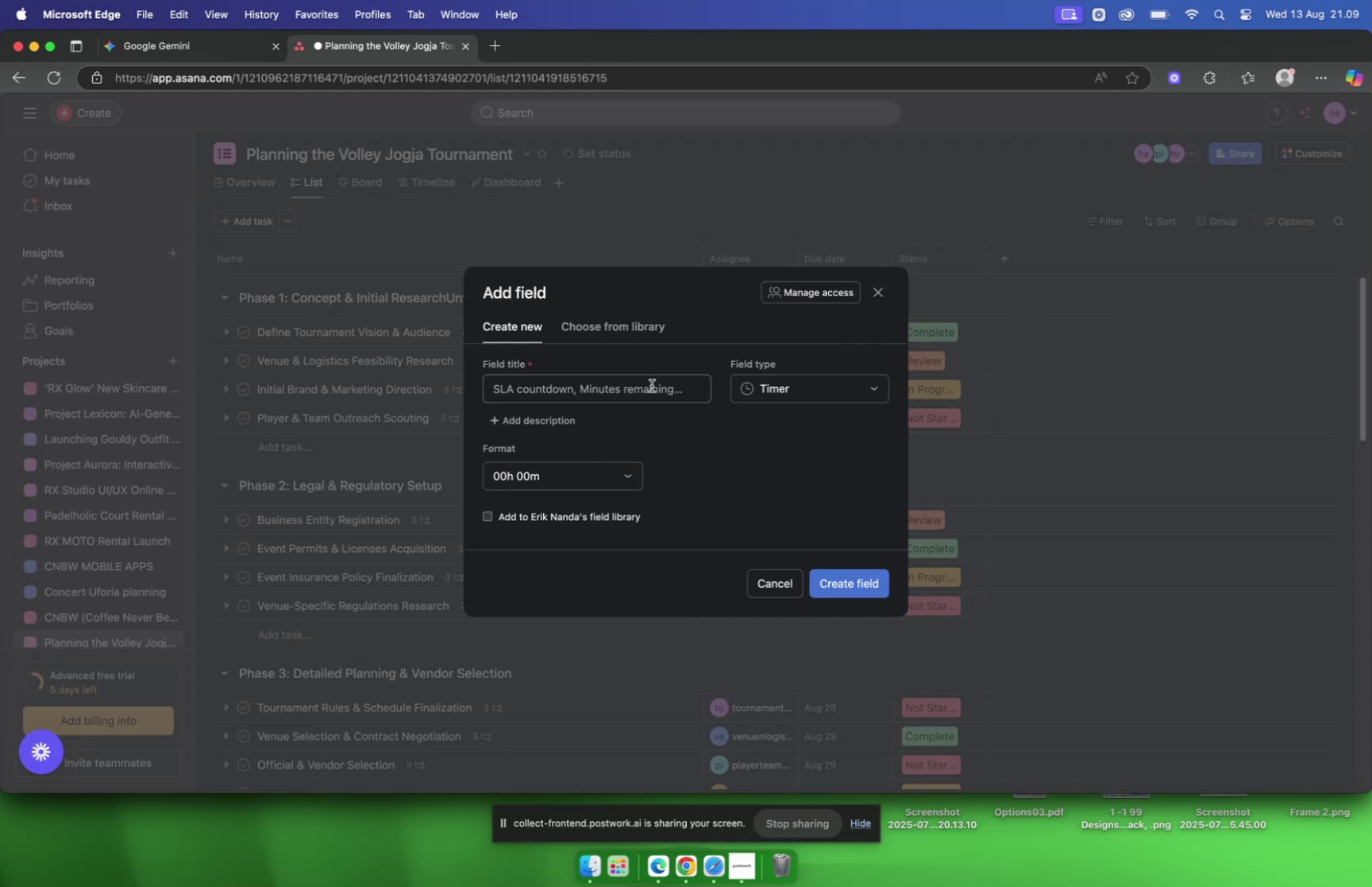 
left_click([652, 385])
 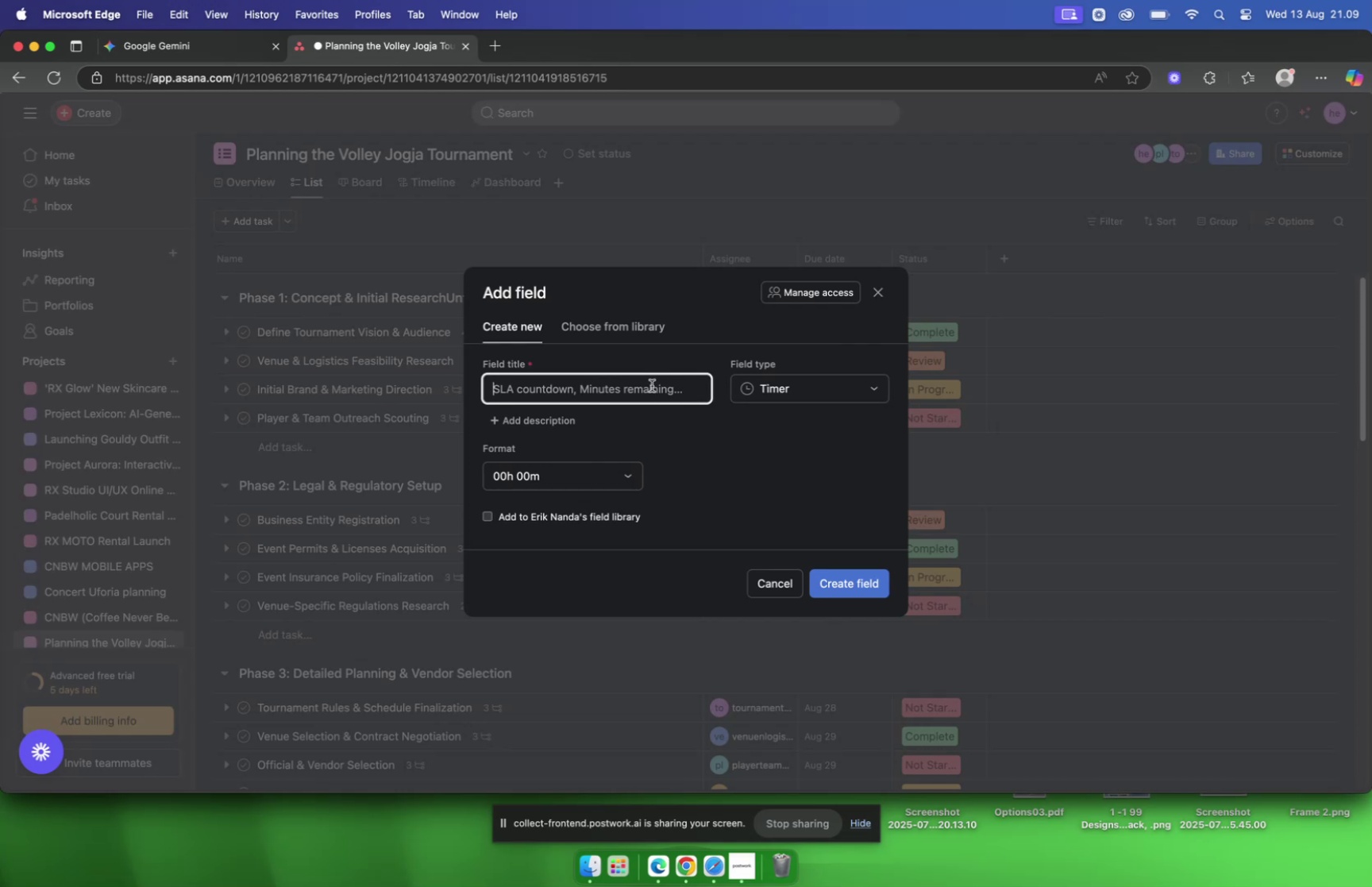 
type(Time)
 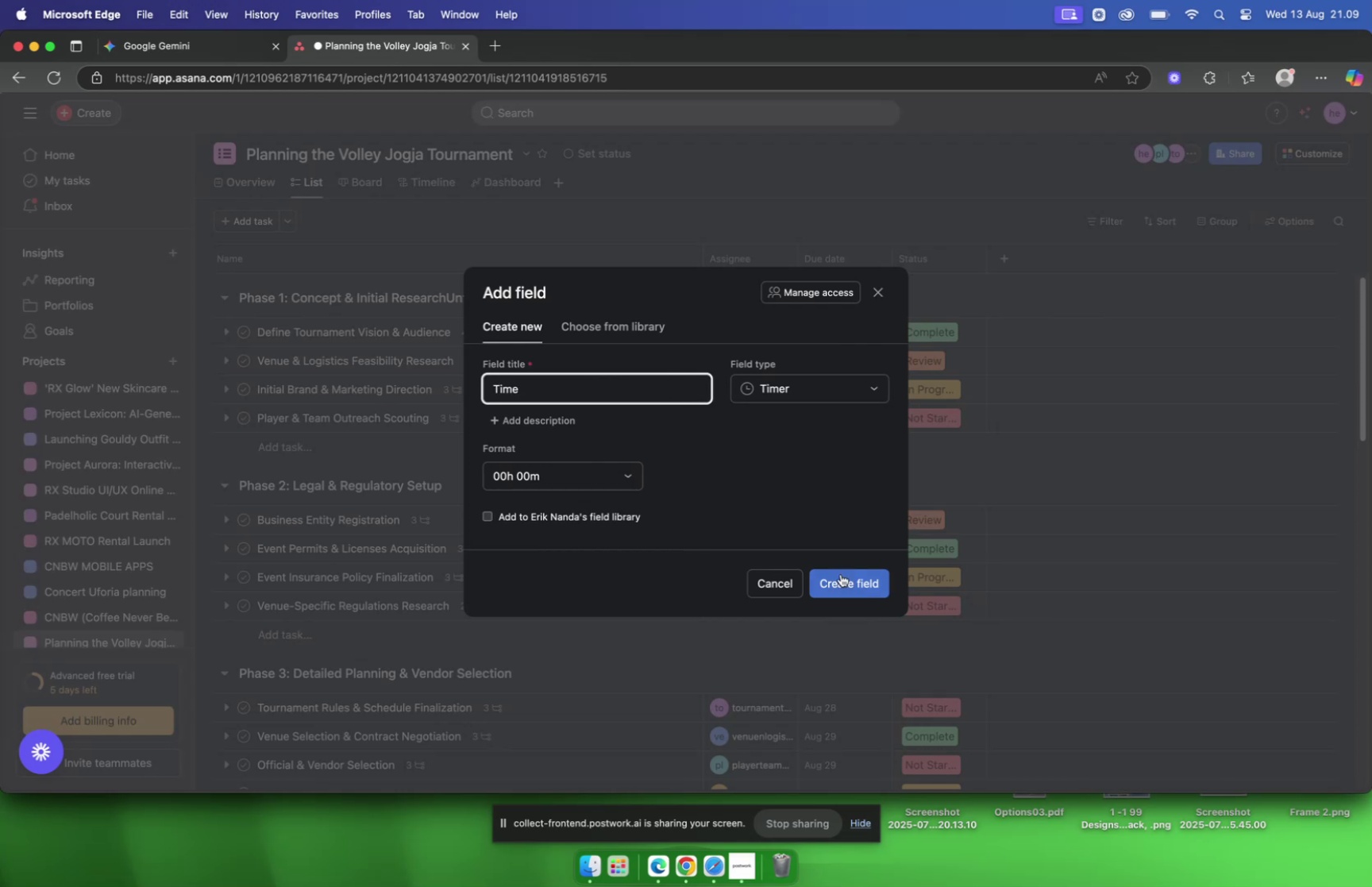 
left_click([840, 582])
 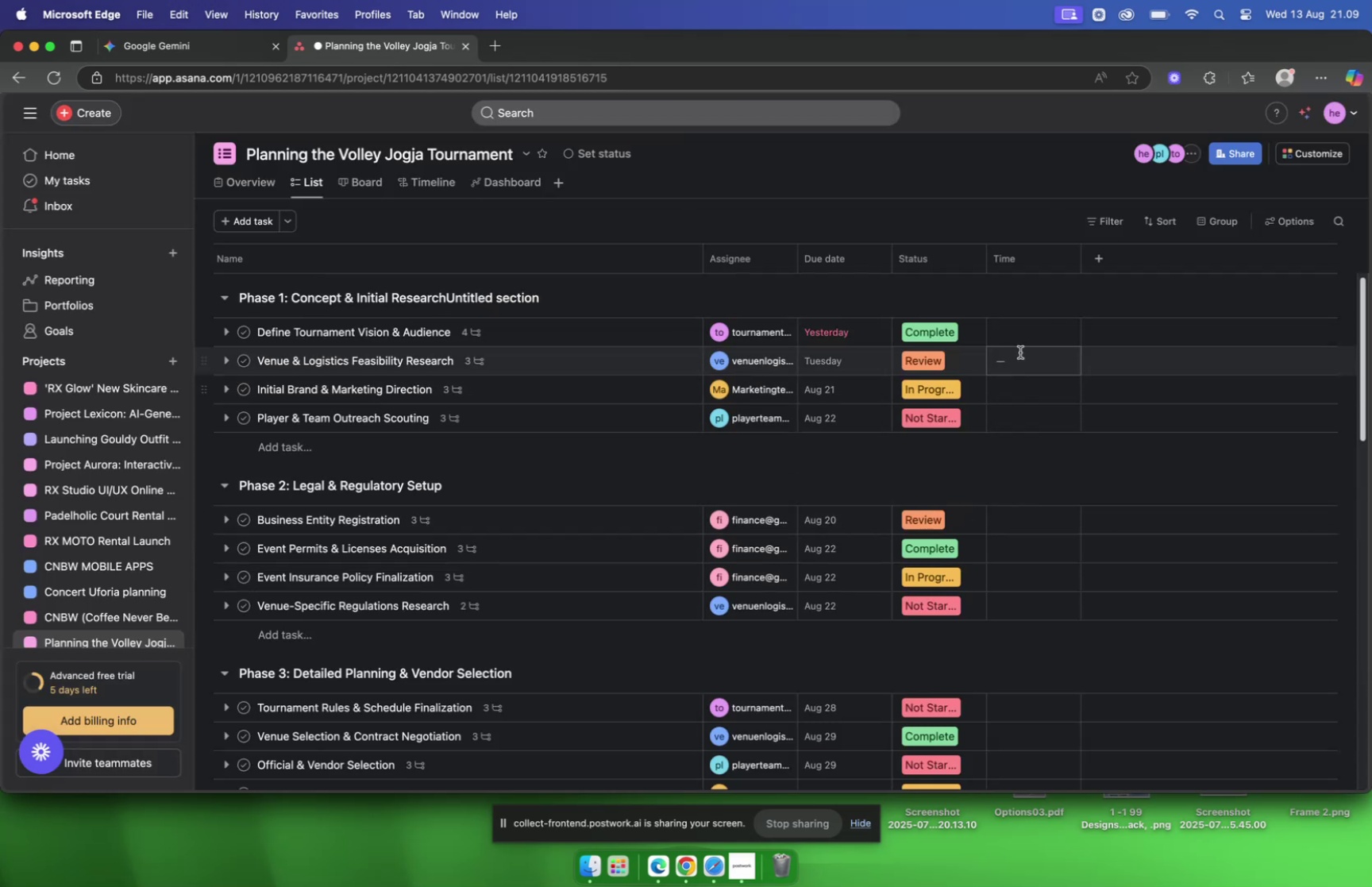 
left_click([1019, 339])
 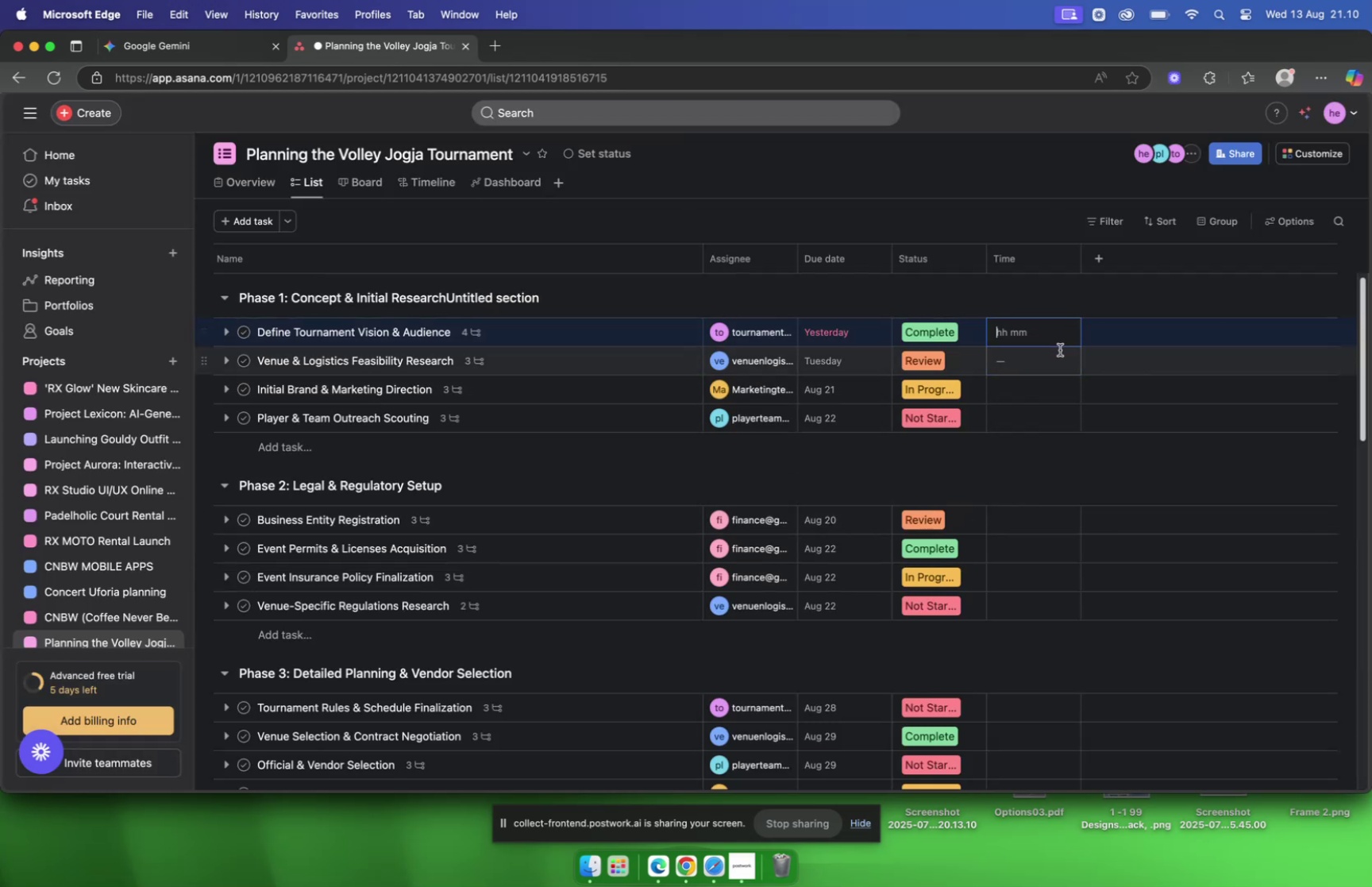 
left_click([1096, 293])
 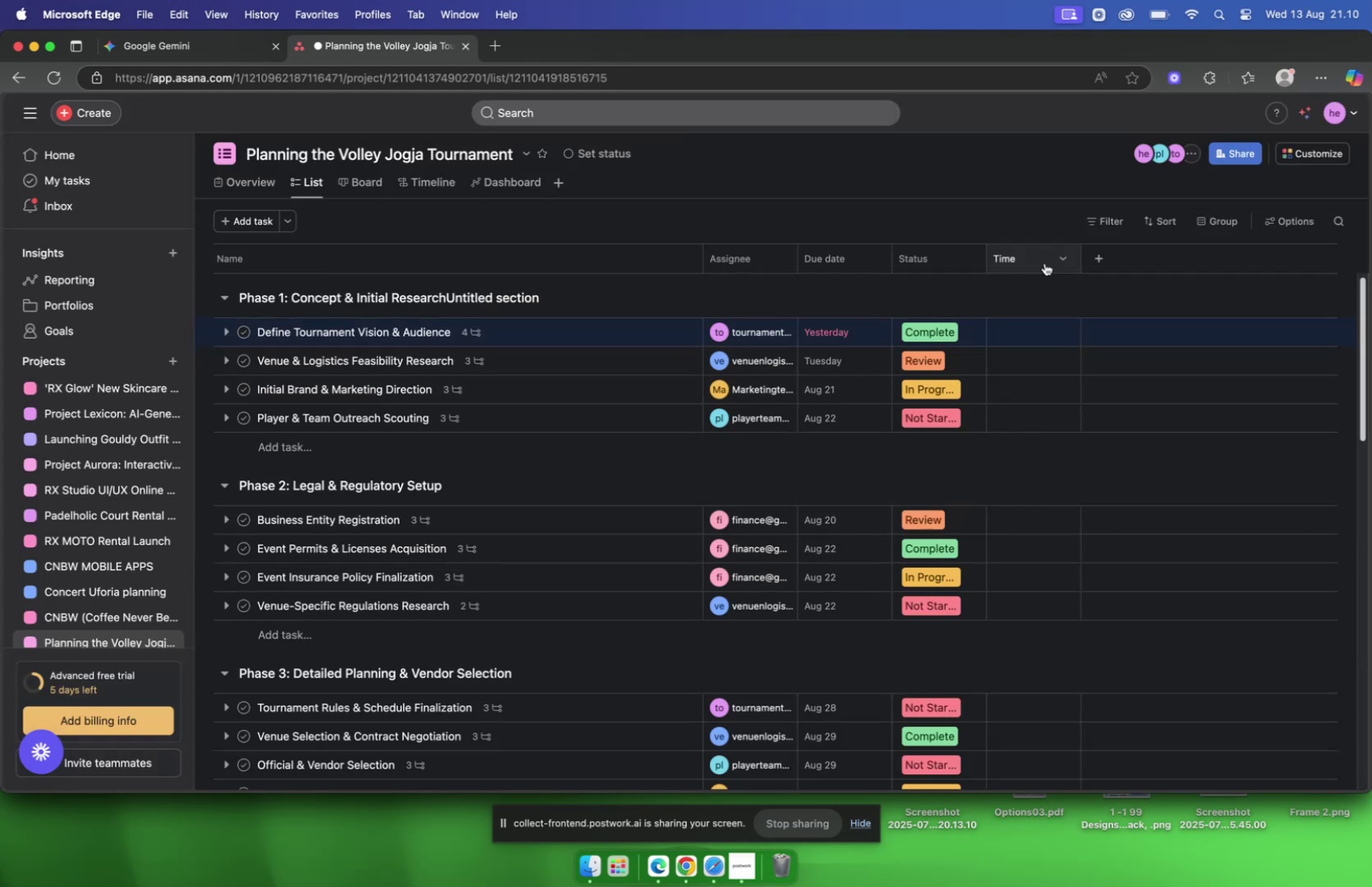 
mouse_move([1026, 260])
 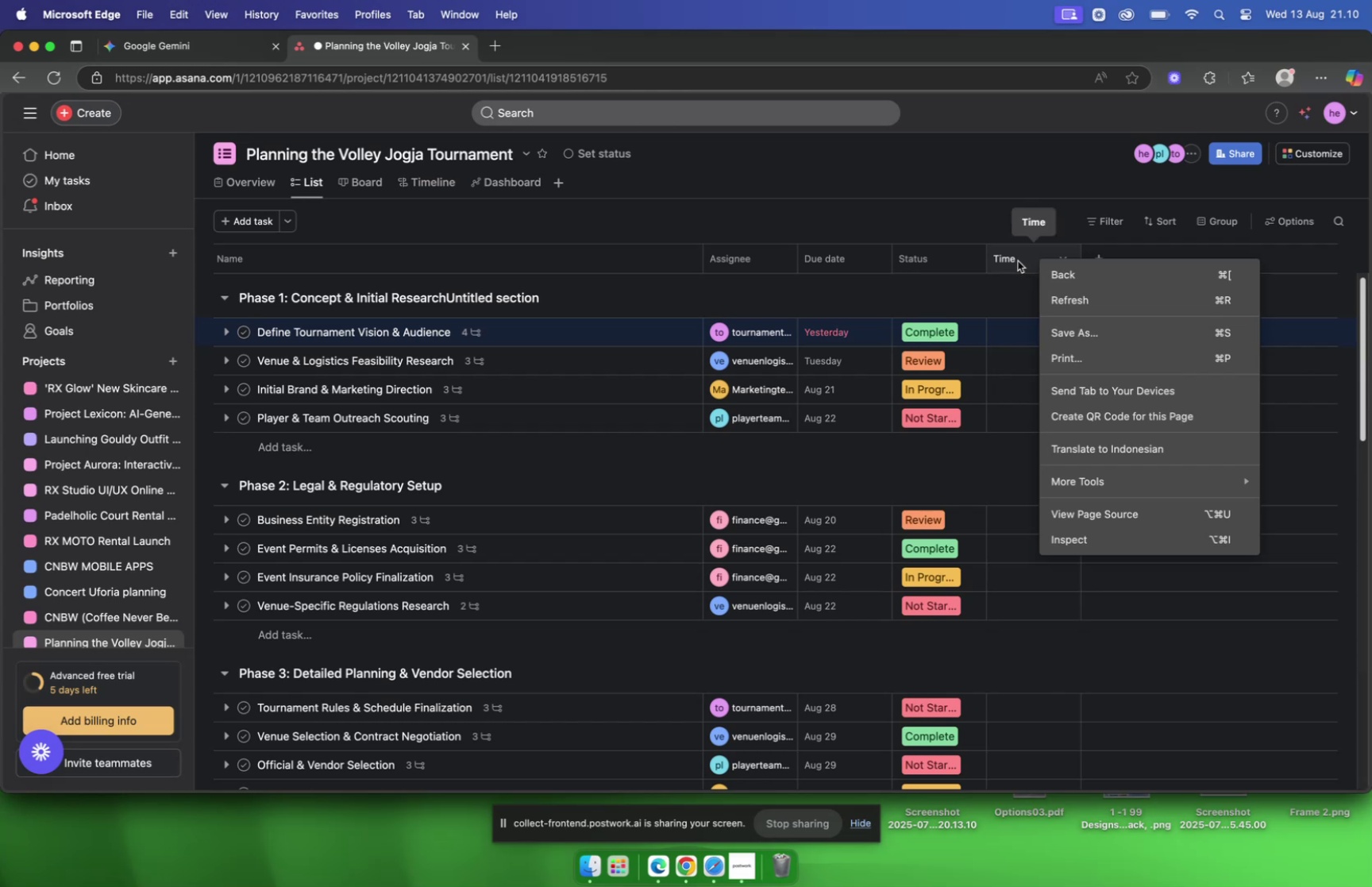 
left_click([1018, 260])
 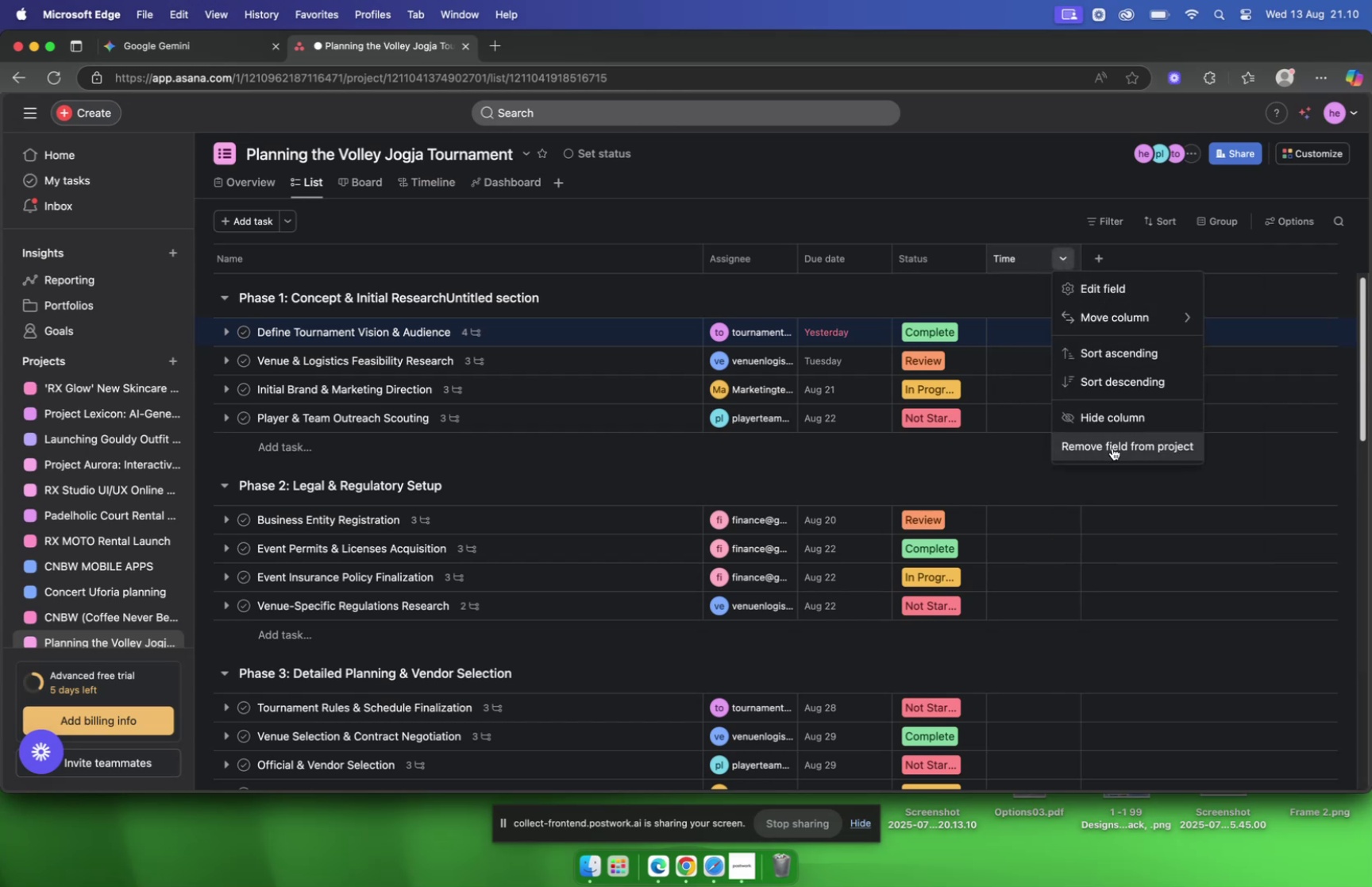 
left_click([1112, 447])
 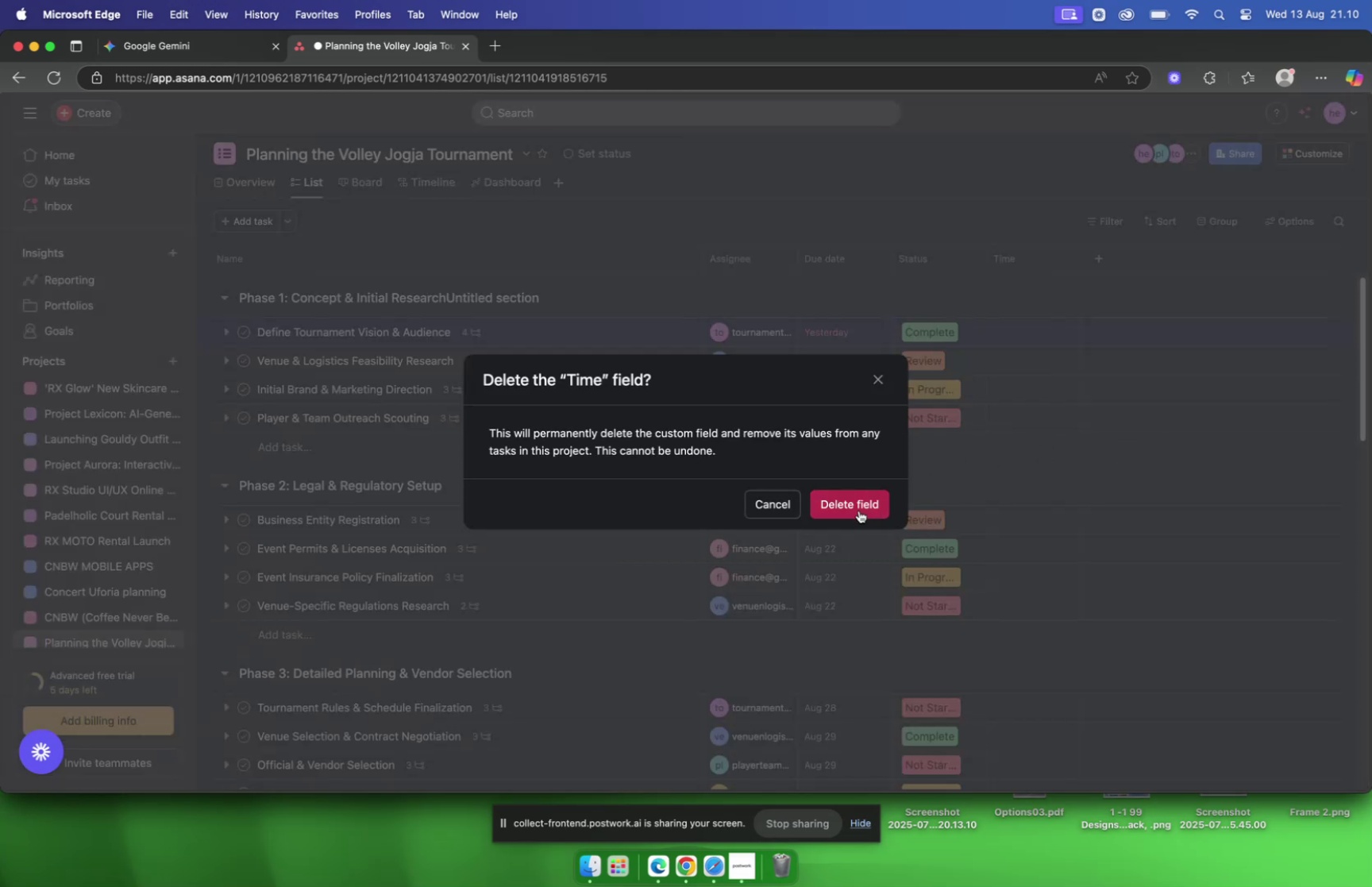 
left_click([858, 510])
 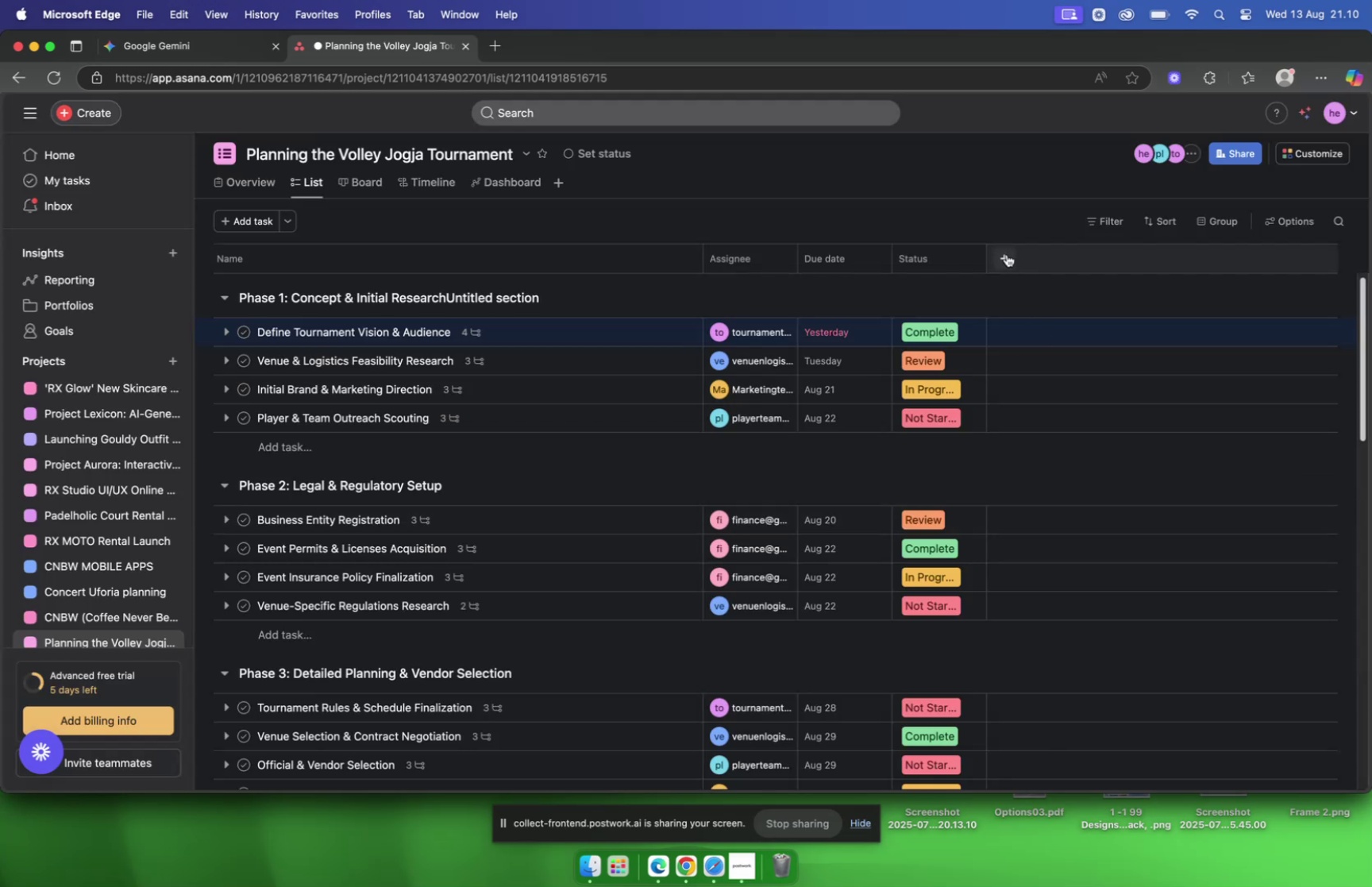 
left_click([1007, 254])
 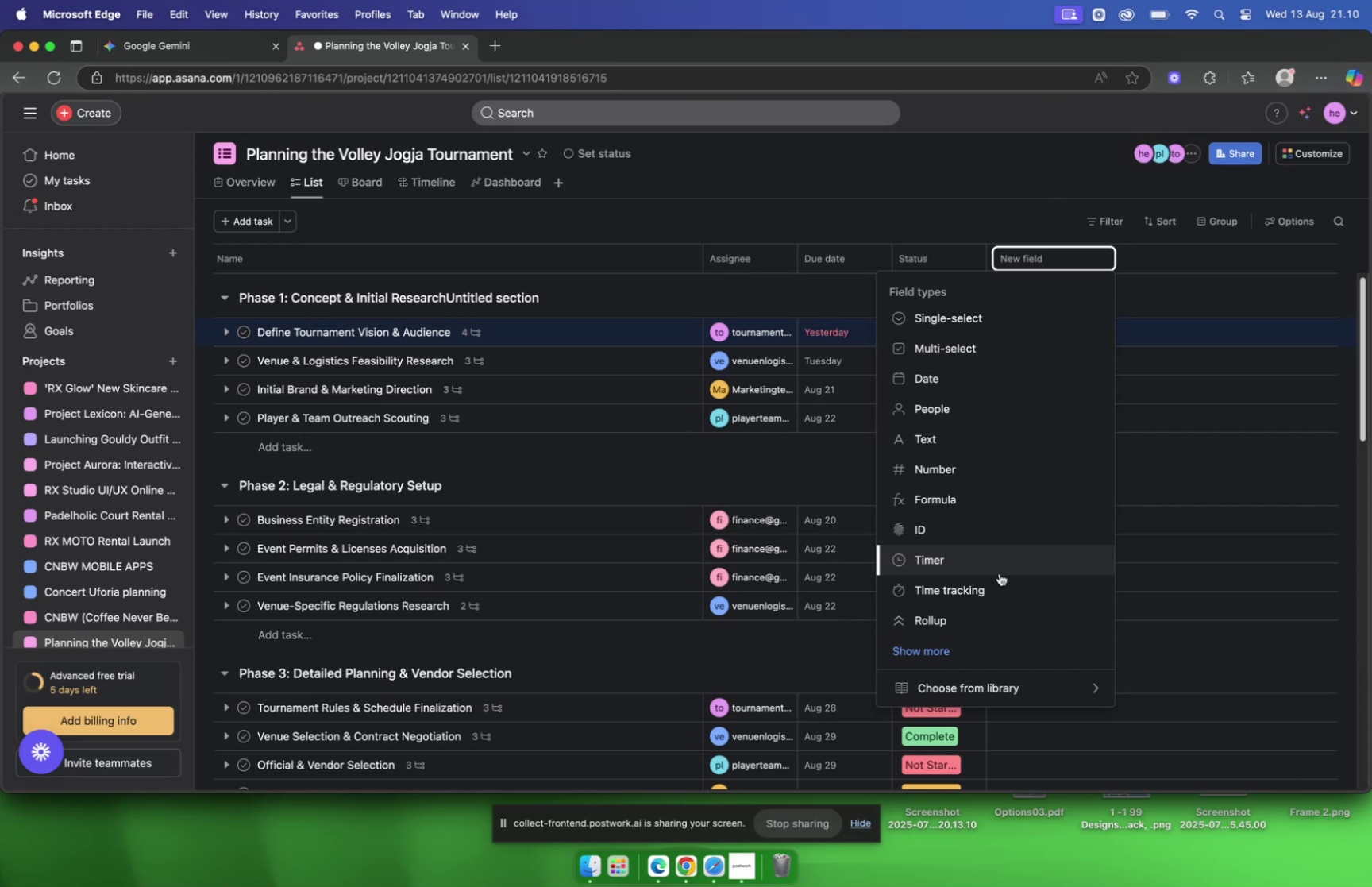 
left_click([1000, 582])
 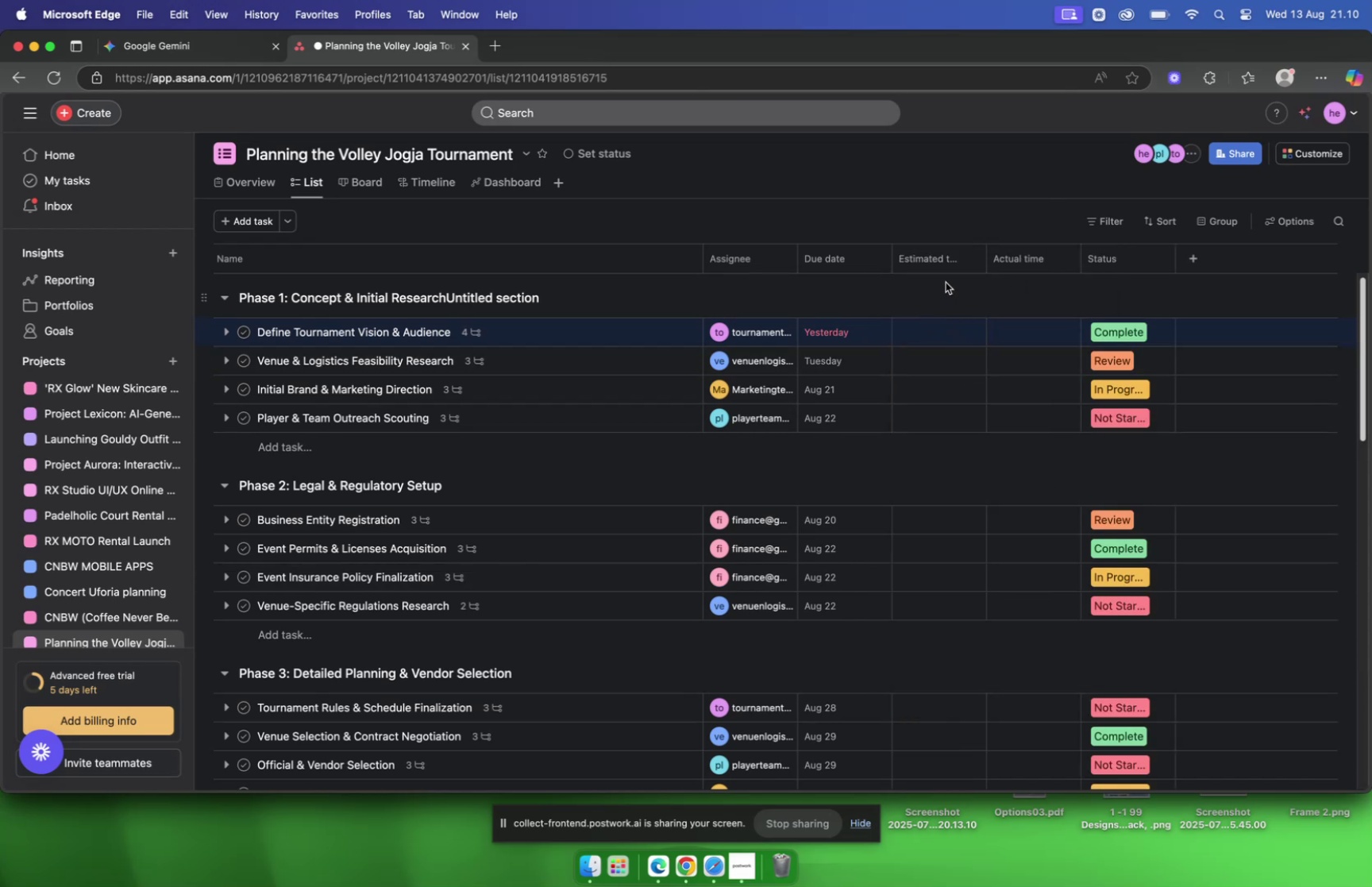 
left_click([204, 48])
 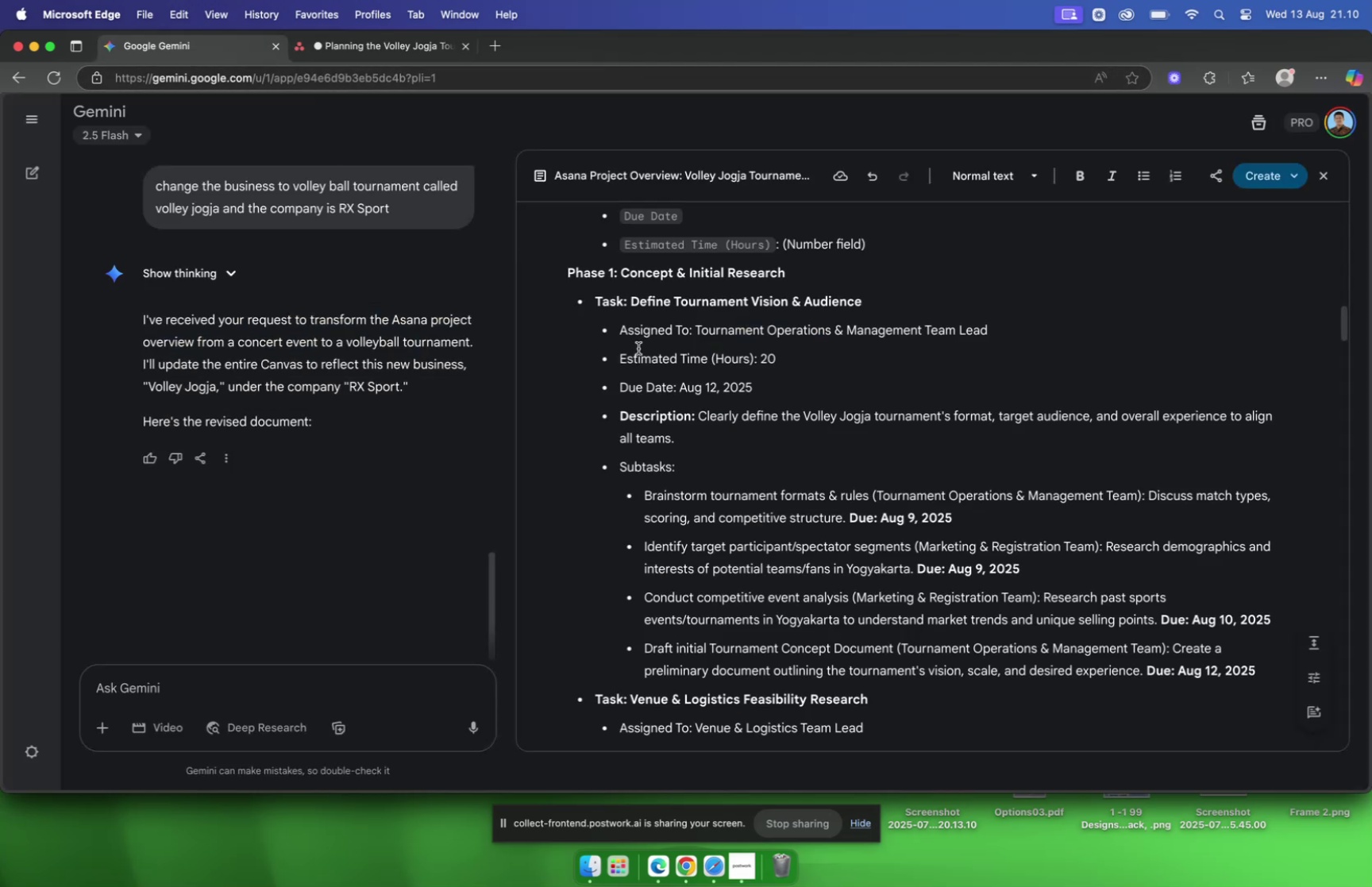 
scroll: coordinate [638, 348], scroll_direction: down, amount: 3.0
 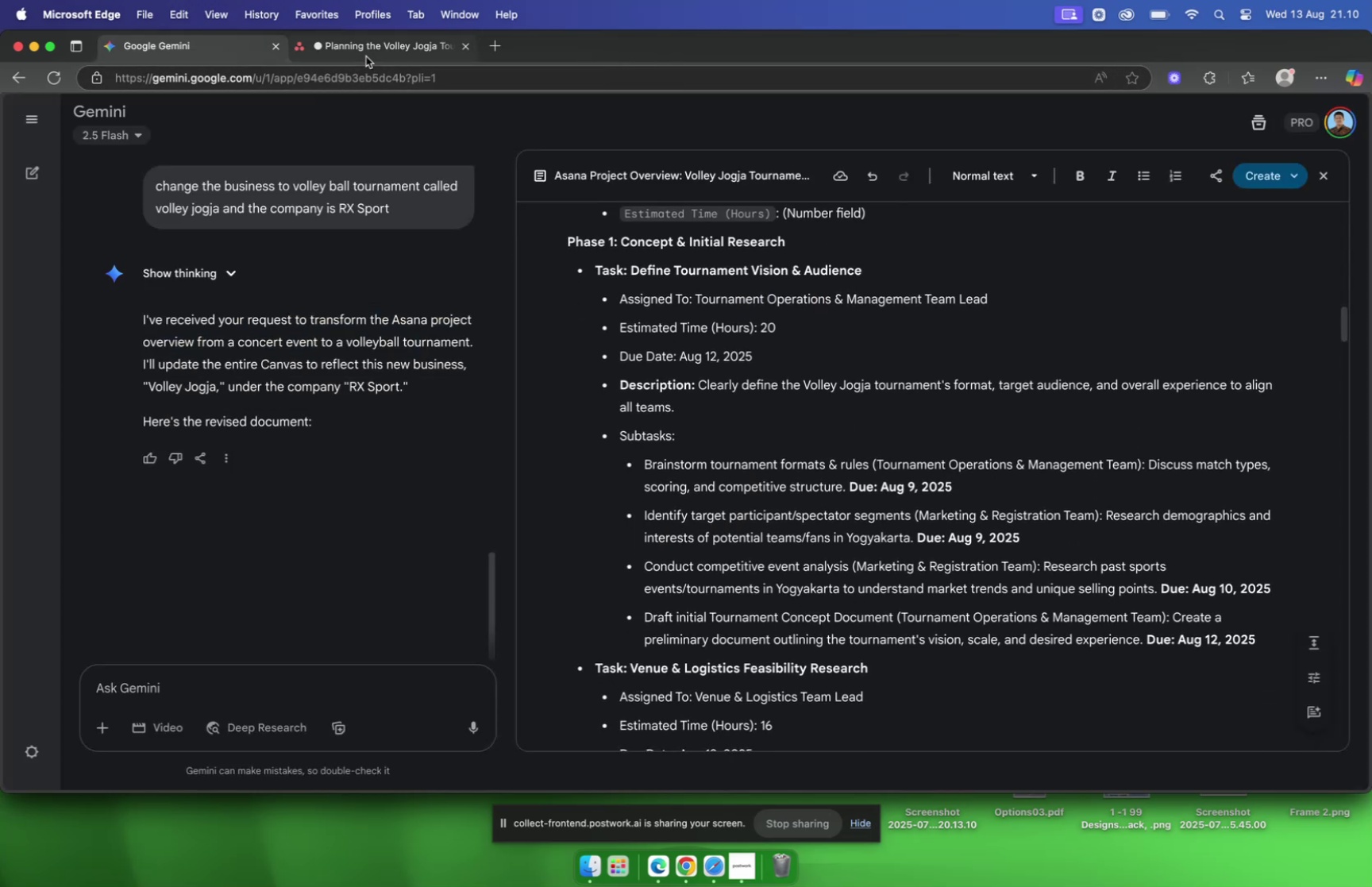 
left_click([366, 56])
 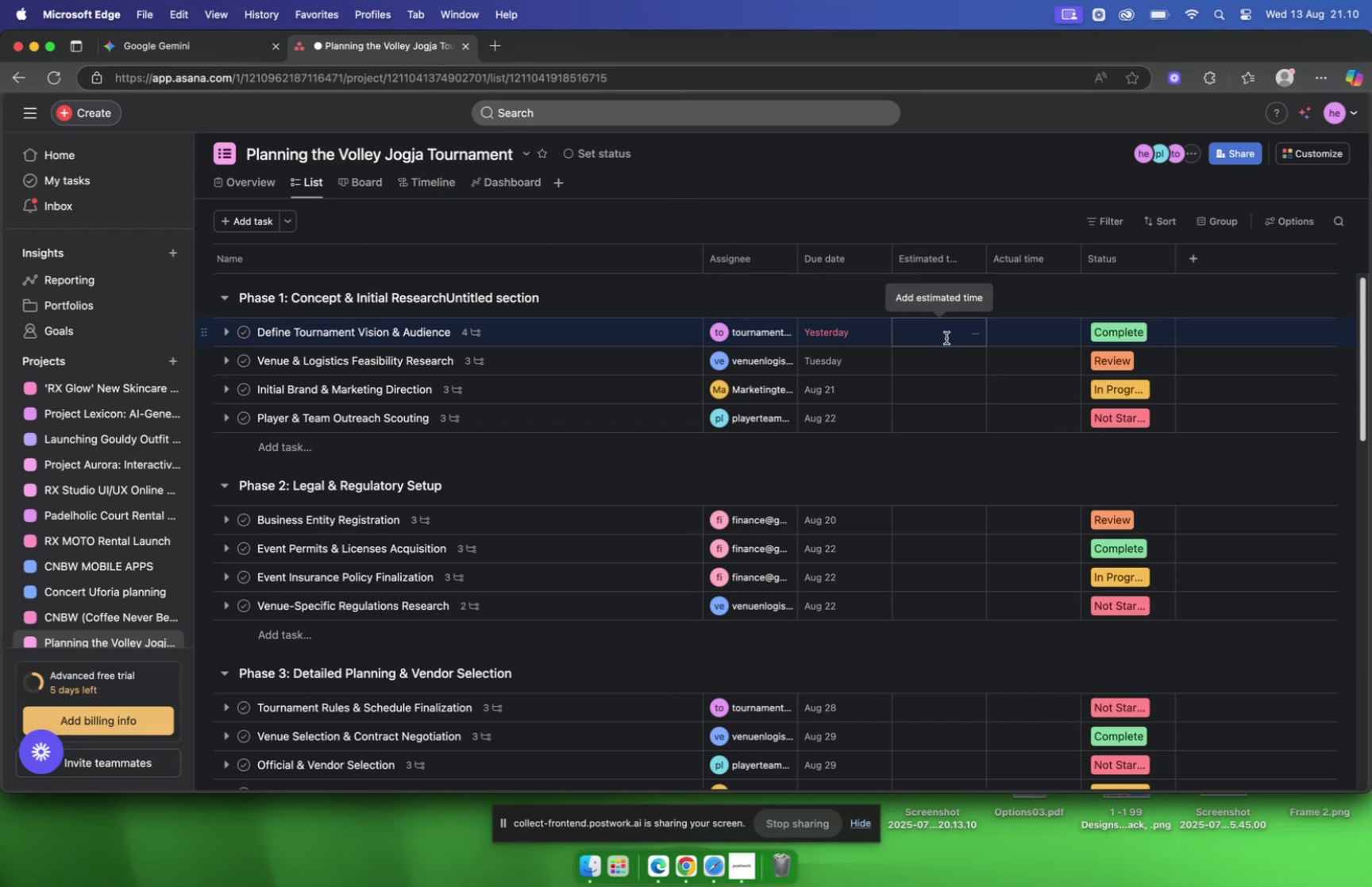 
left_click([946, 337])
 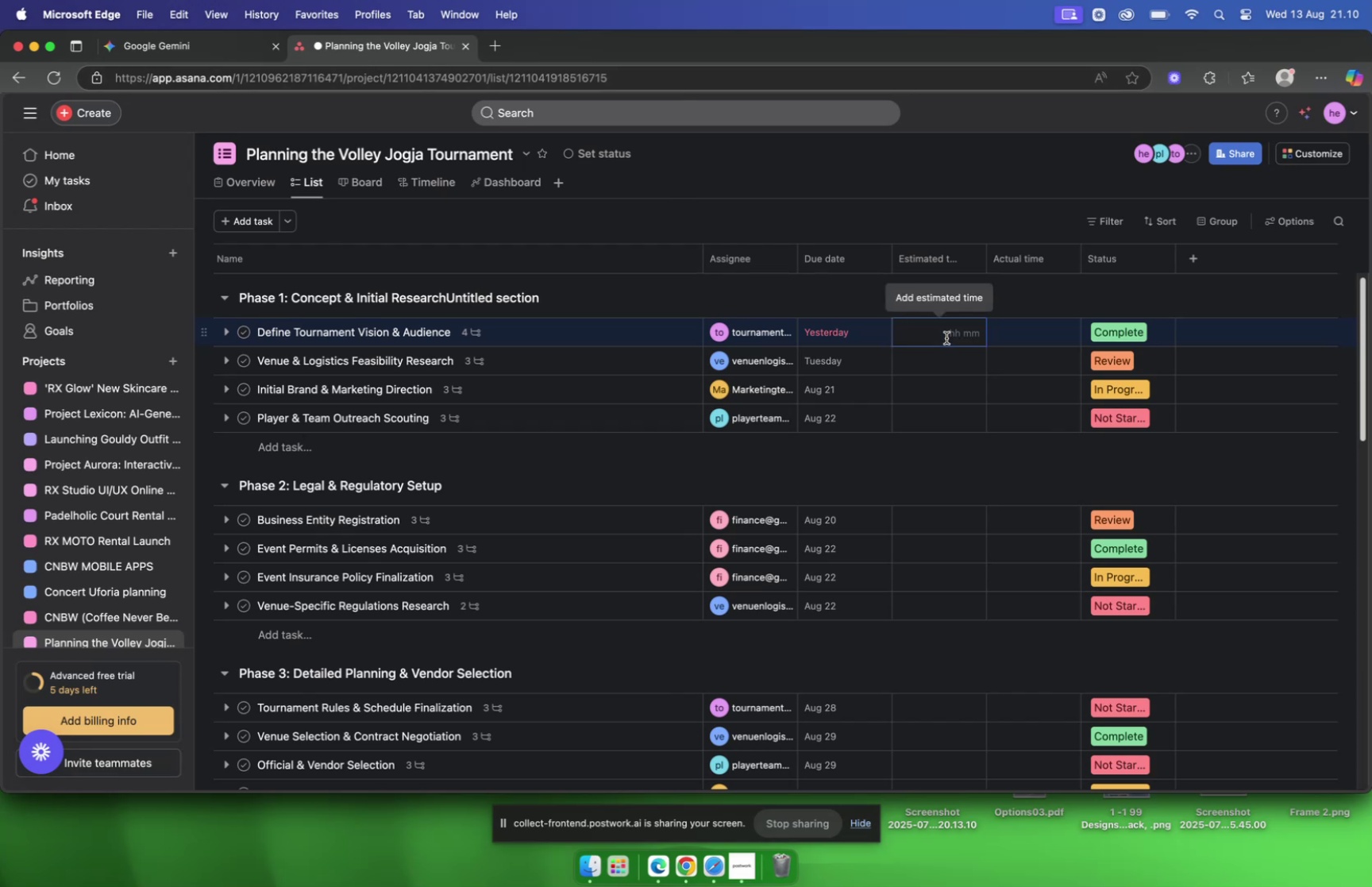 
type(2000)
 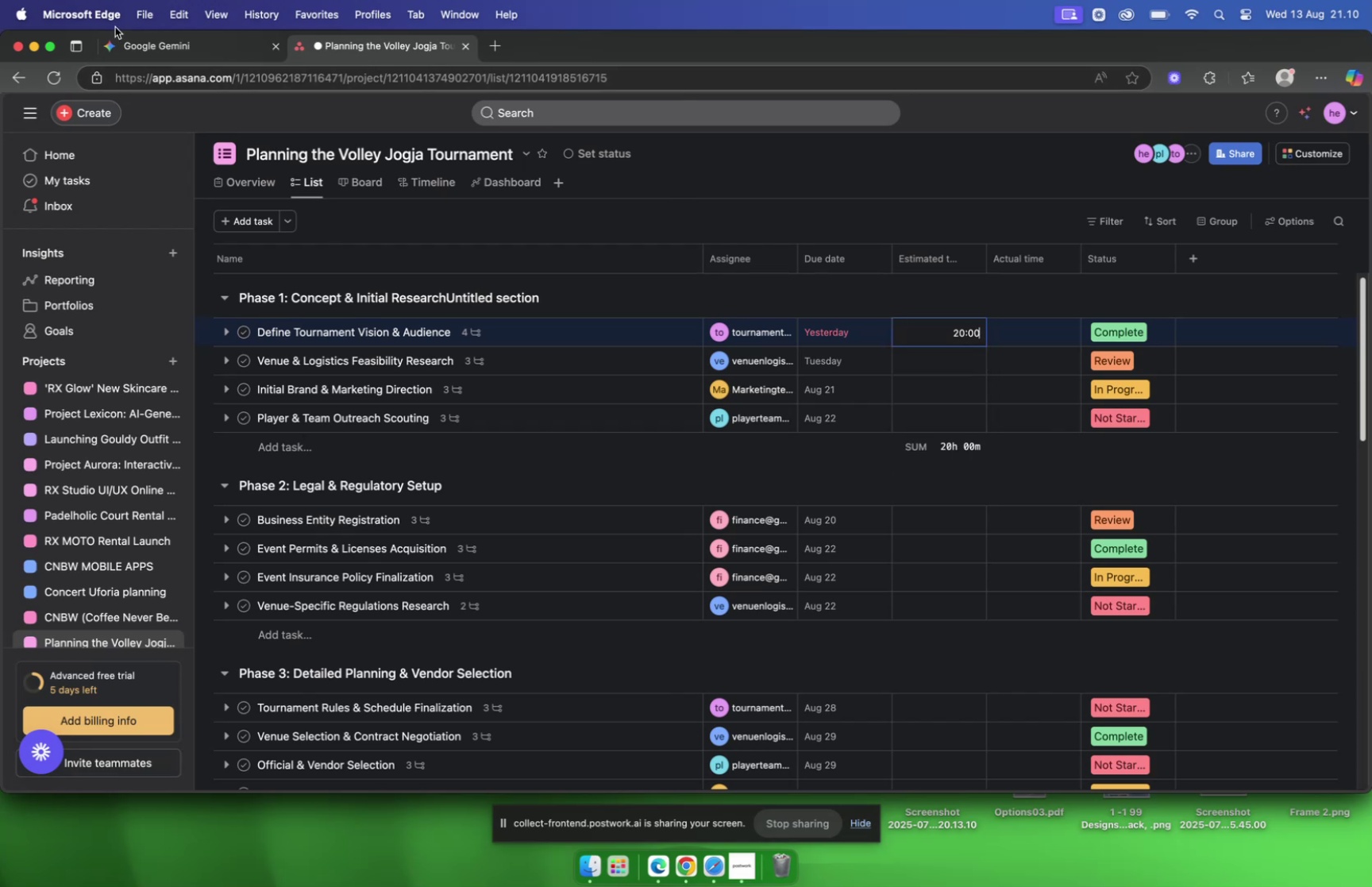 
left_click([152, 47])
 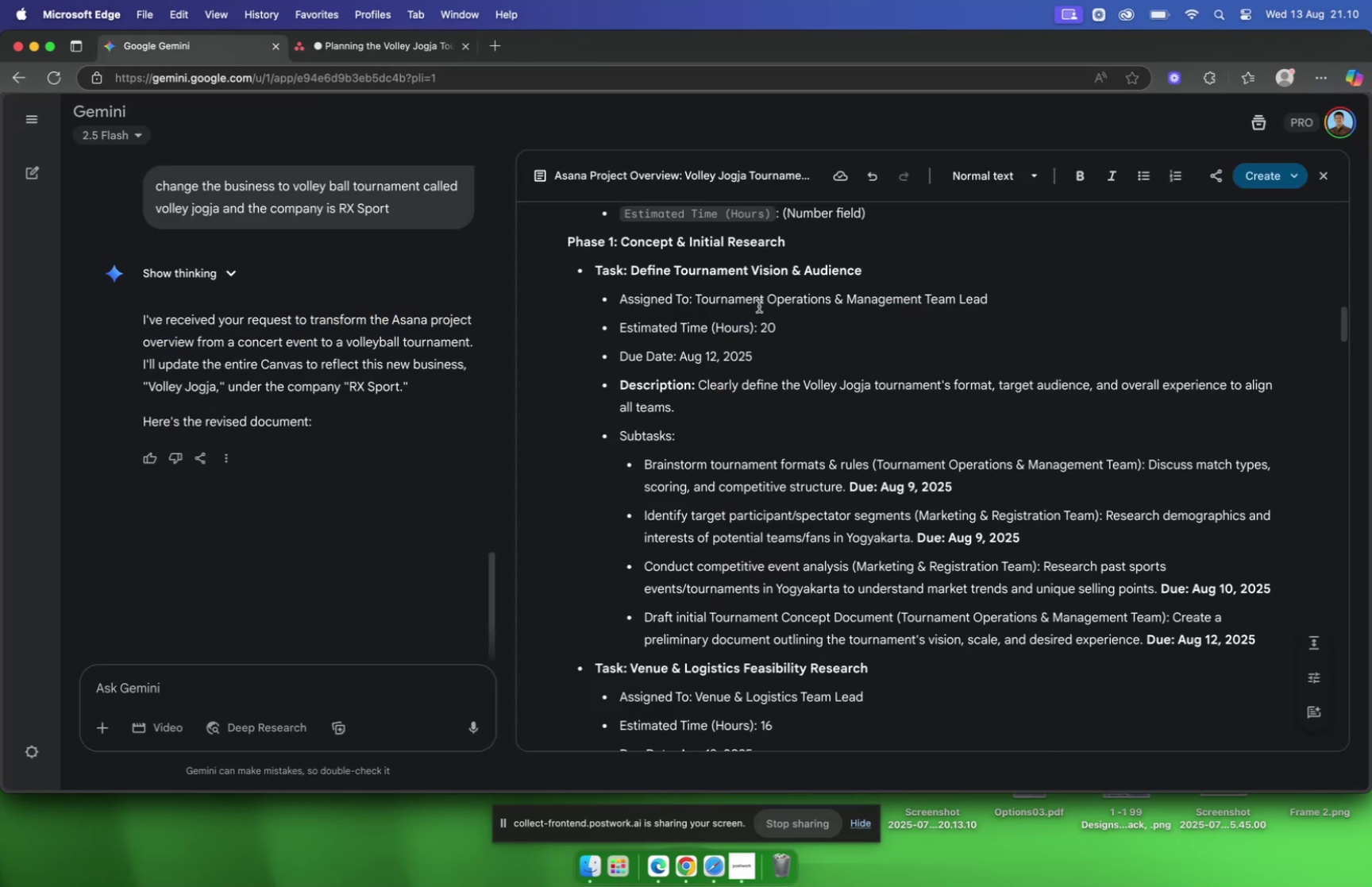 
scroll: coordinate [761, 307], scroll_direction: down, amount: 9.0
 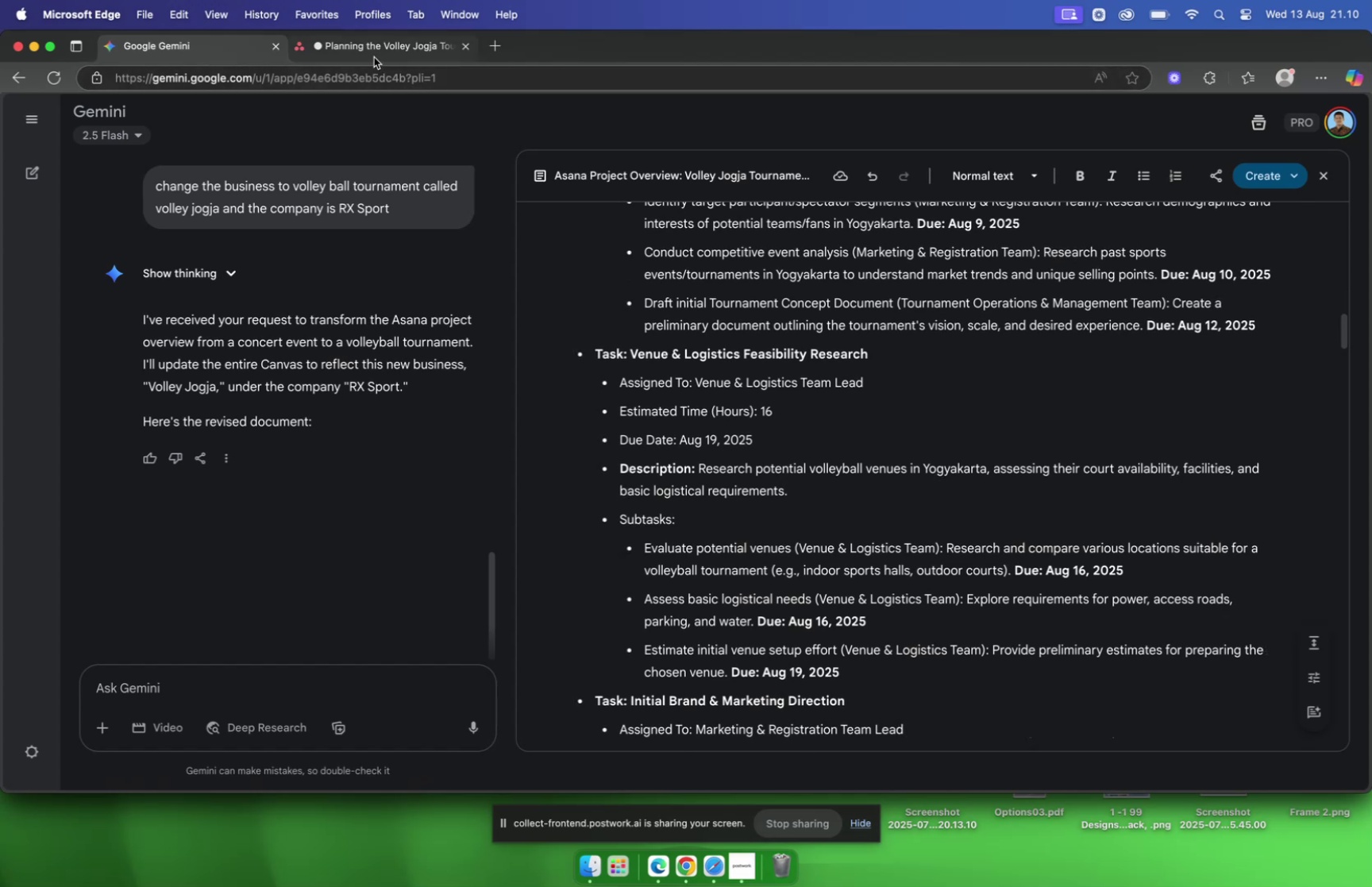 
left_click([370, 54])
 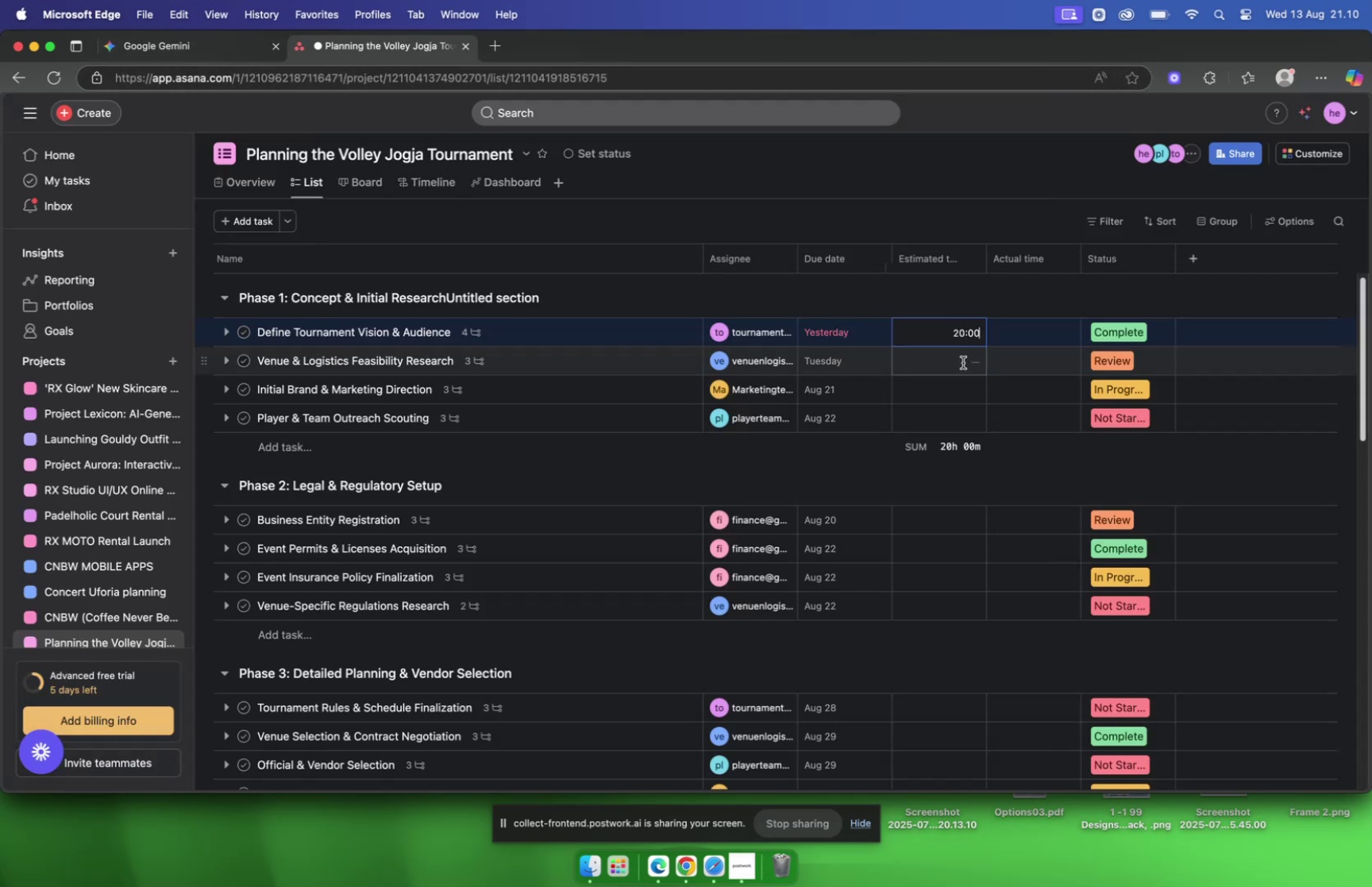 
left_click([953, 360])
 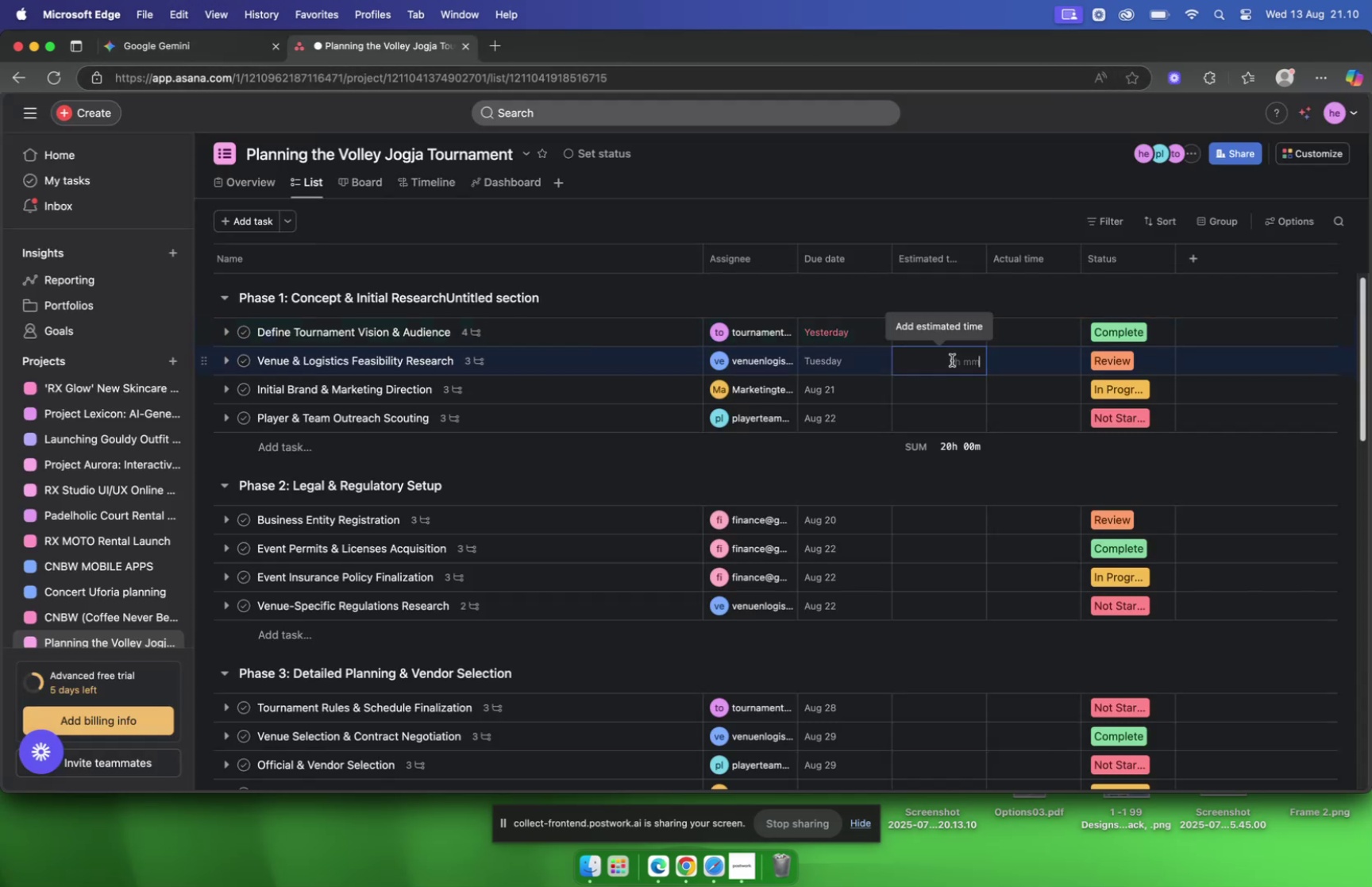 
type(1600)
 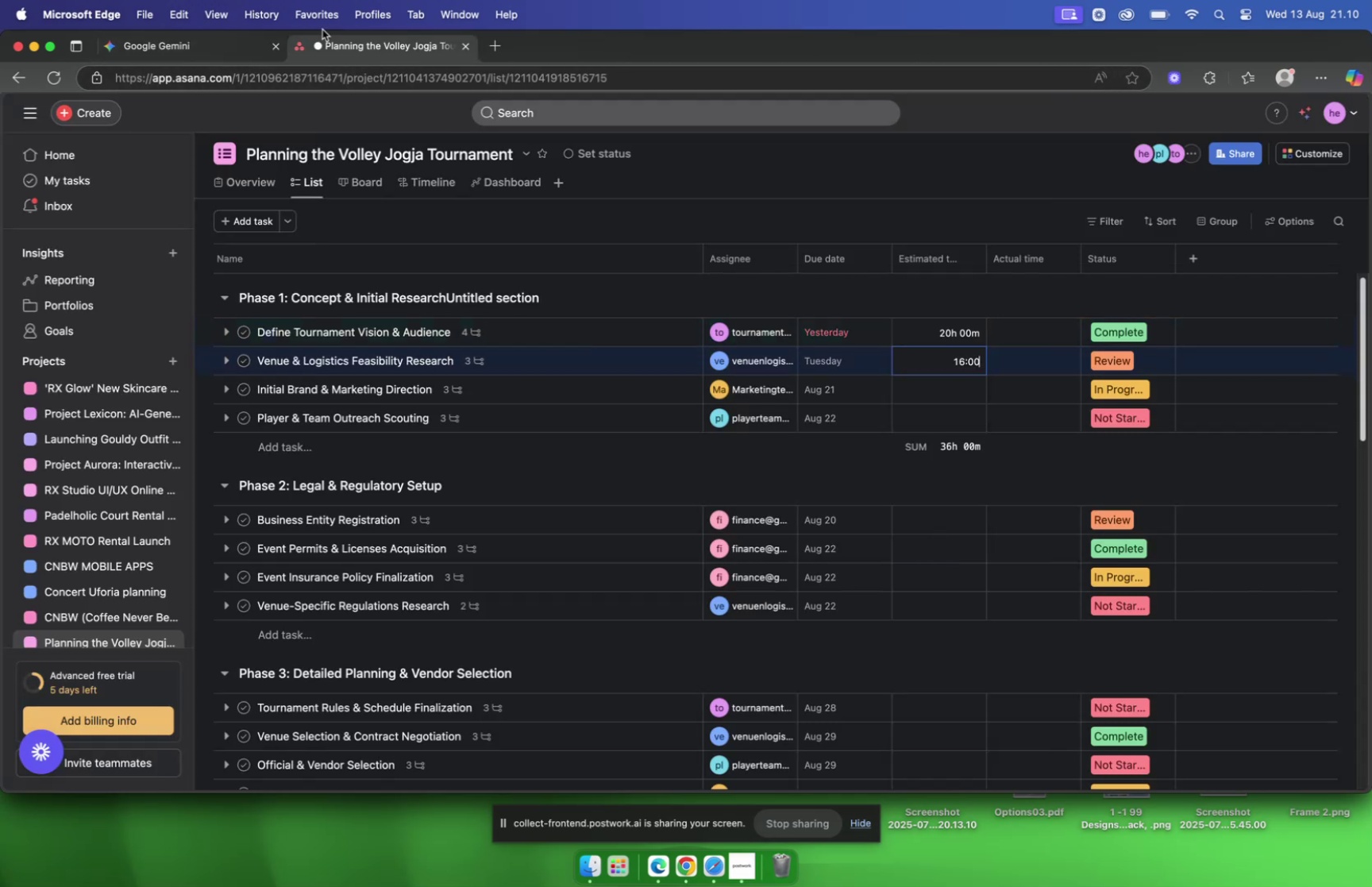 
left_click([194, 46])
 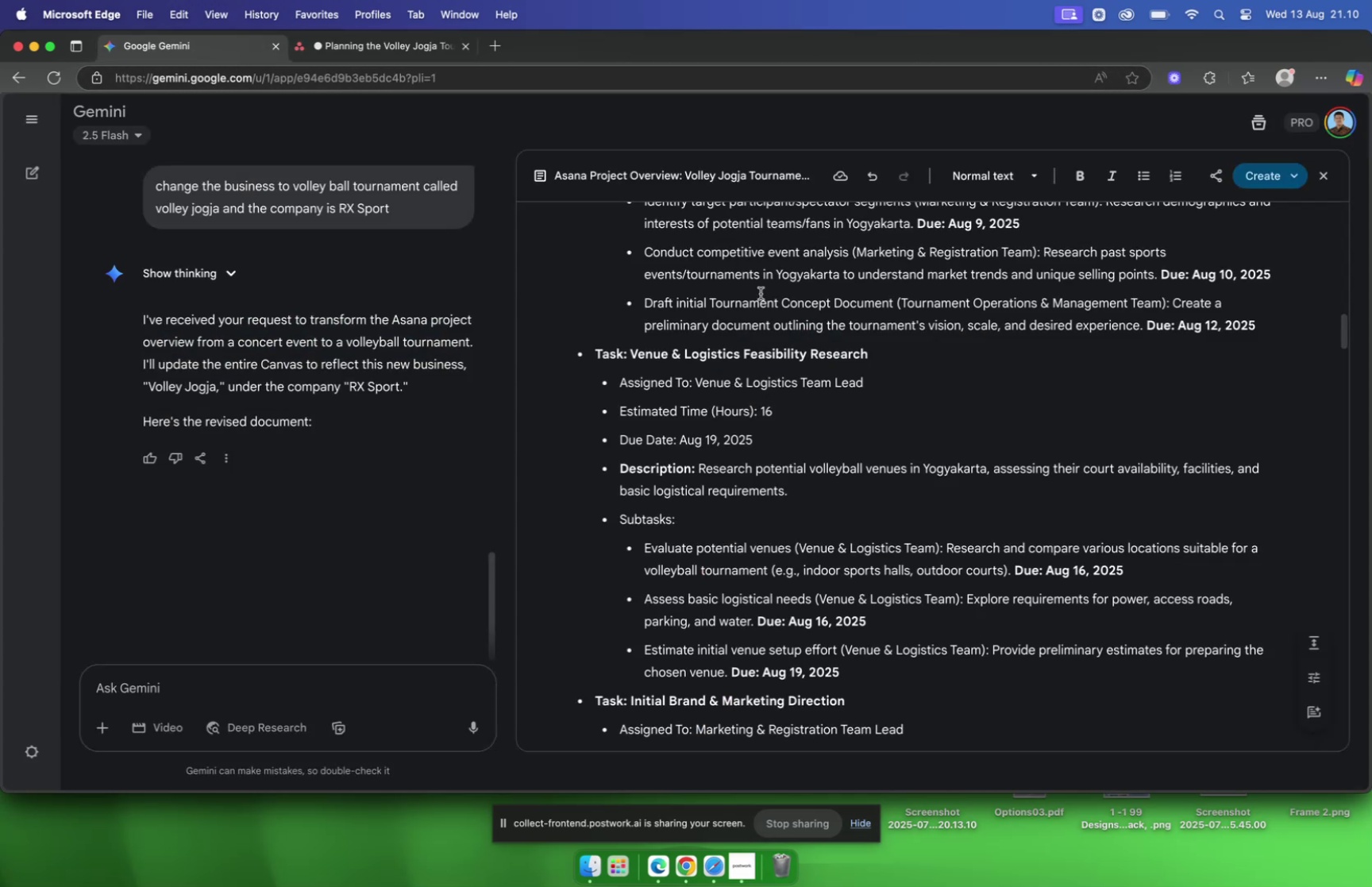 
scroll: coordinate [758, 282], scroll_direction: down, amount: 17.0
 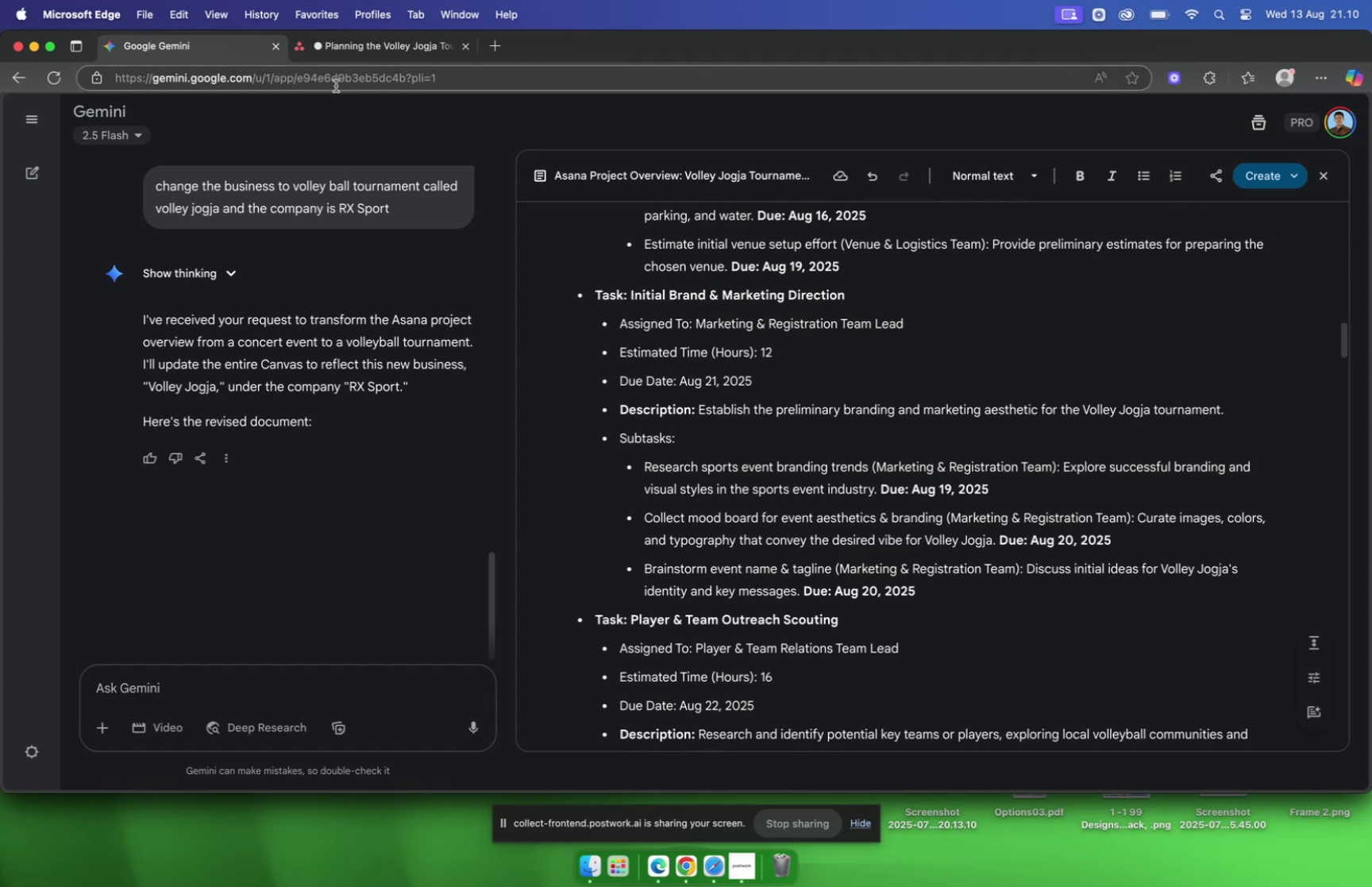 
left_click([340, 57])
 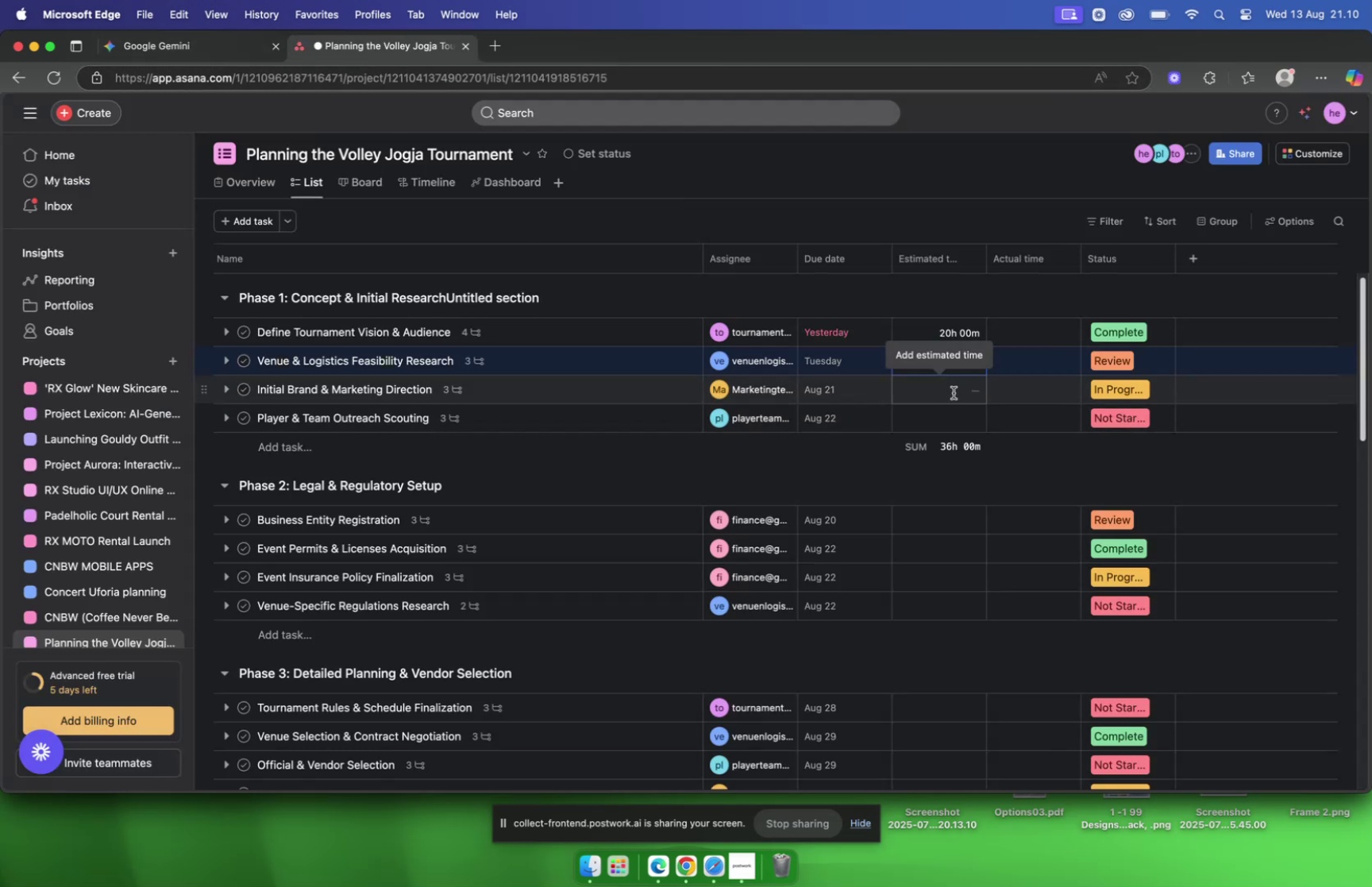 
left_click([954, 392])
 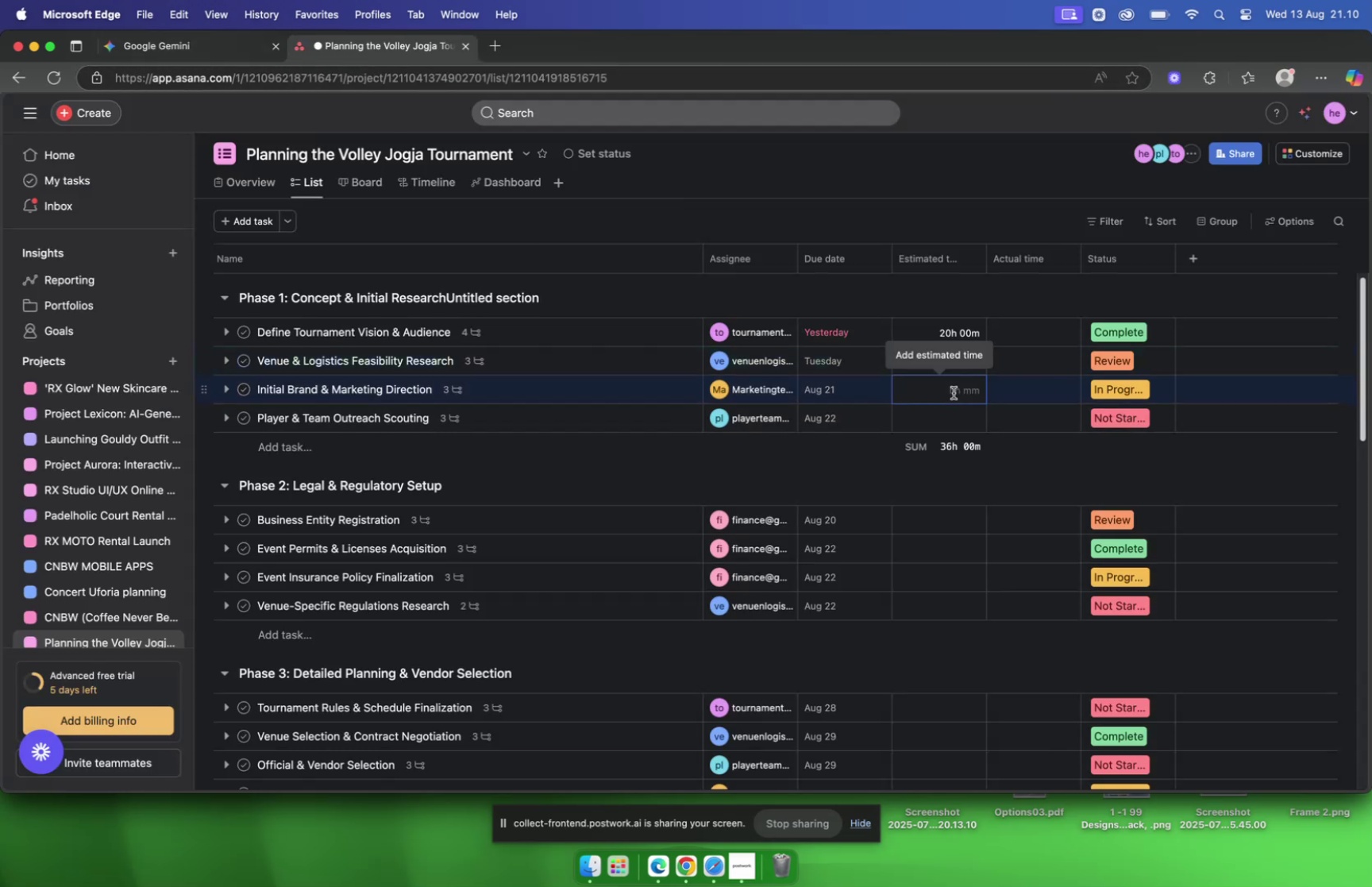 
type(1200)
 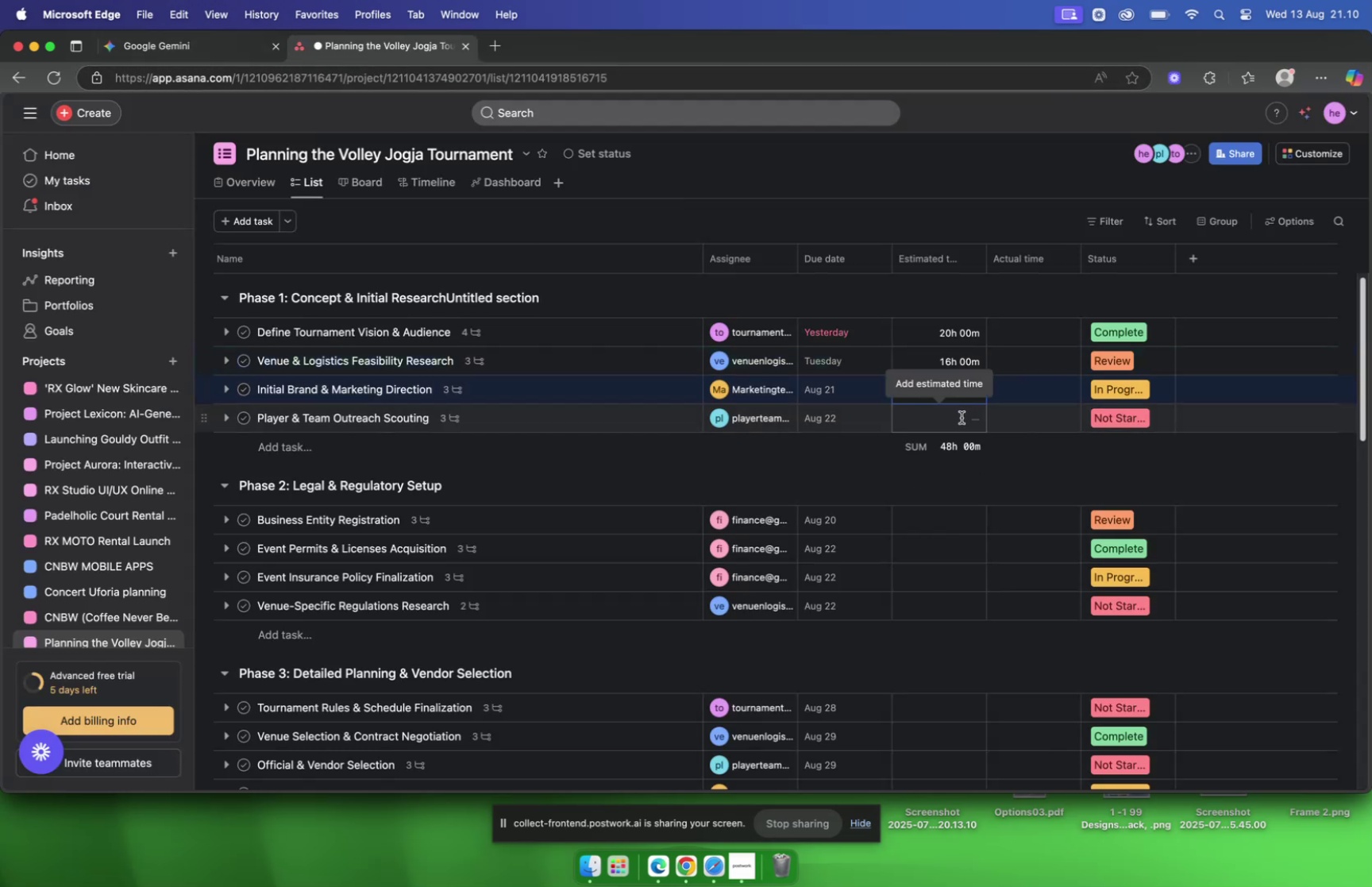 
left_click([959, 418])
 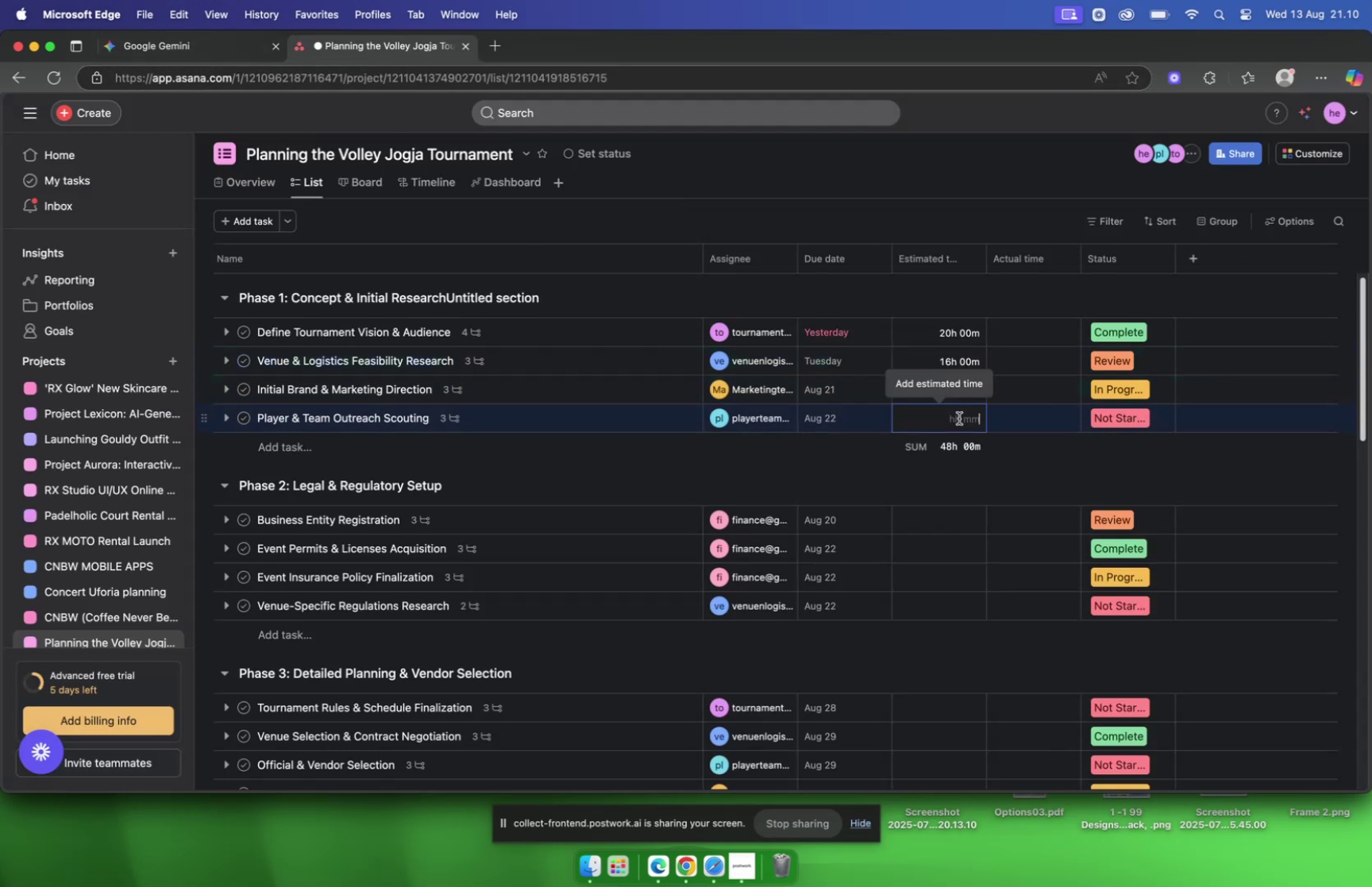 
type(1600)
 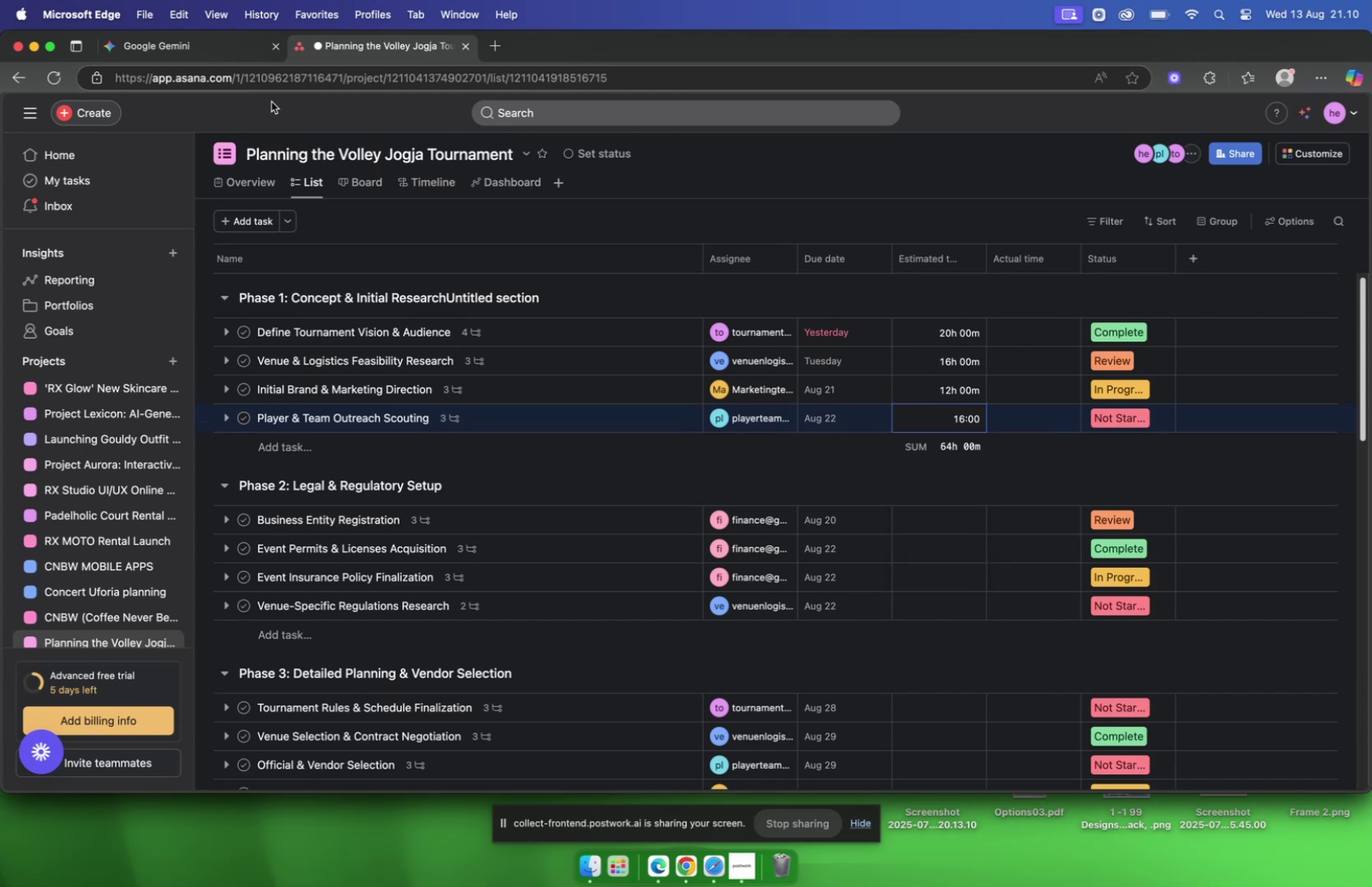 
left_click([190, 41])
 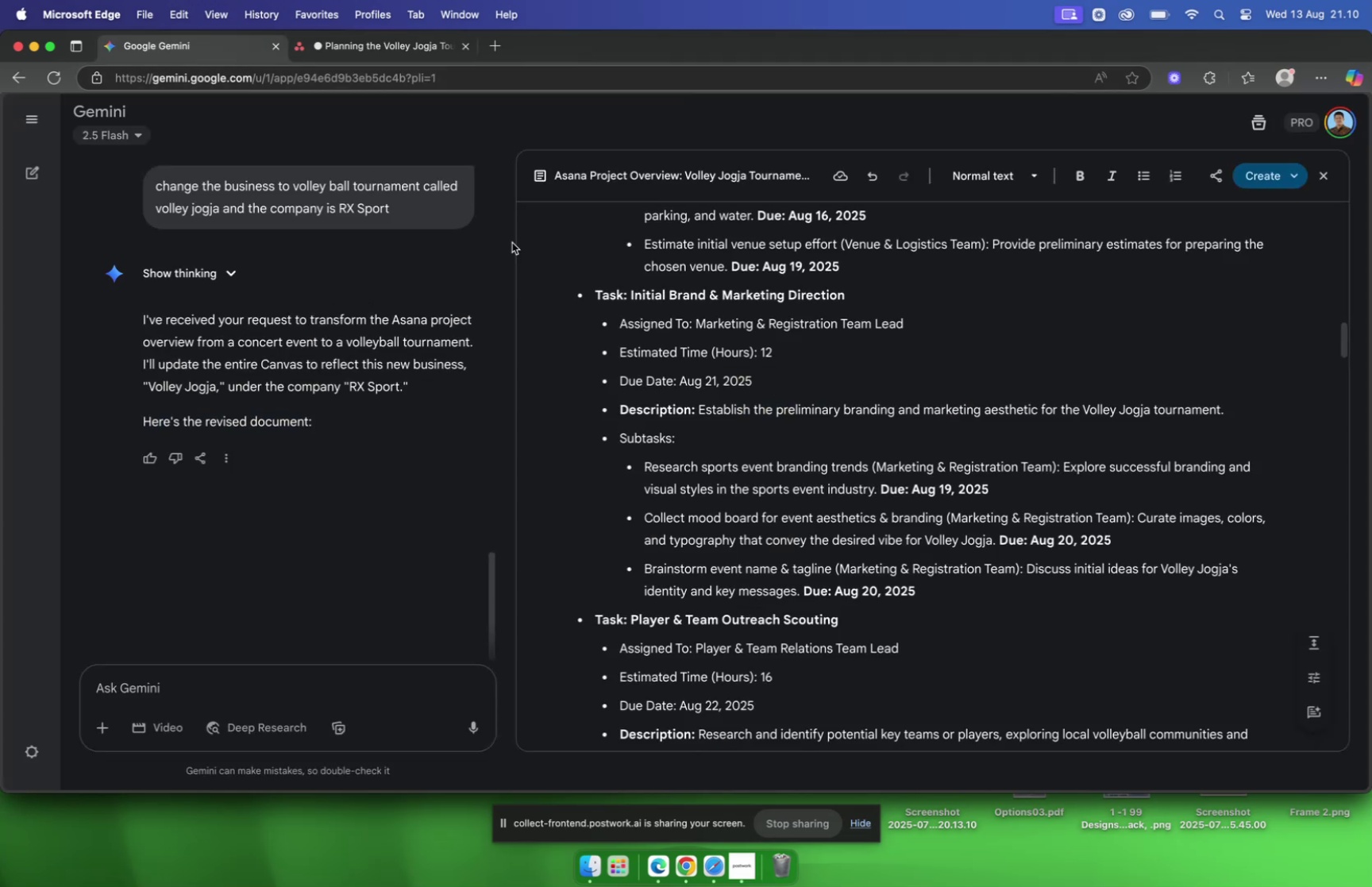 
scroll: coordinate [635, 308], scroll_direction: down, amount: 17.0
 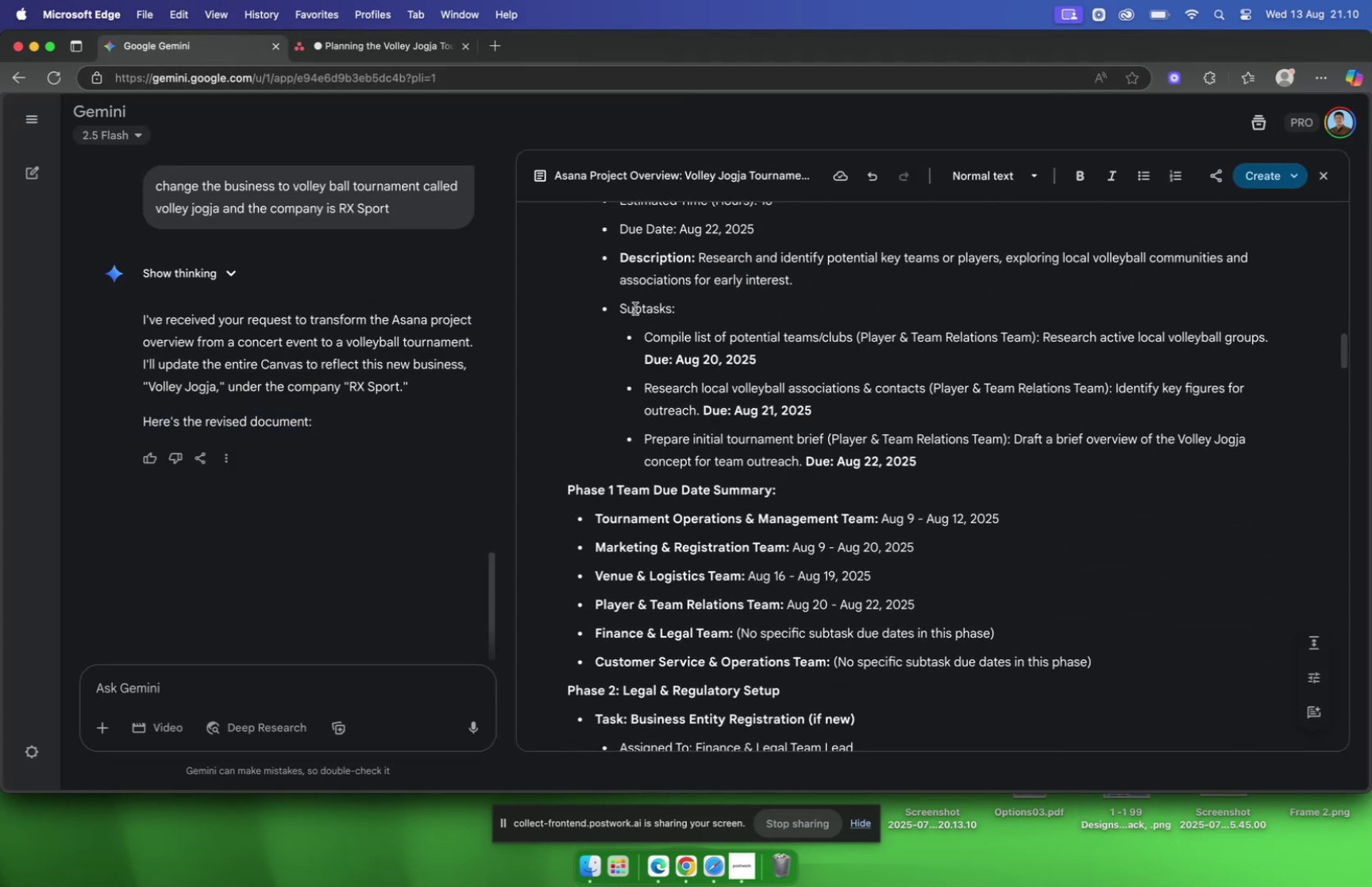 
key(Meta+Tab)
 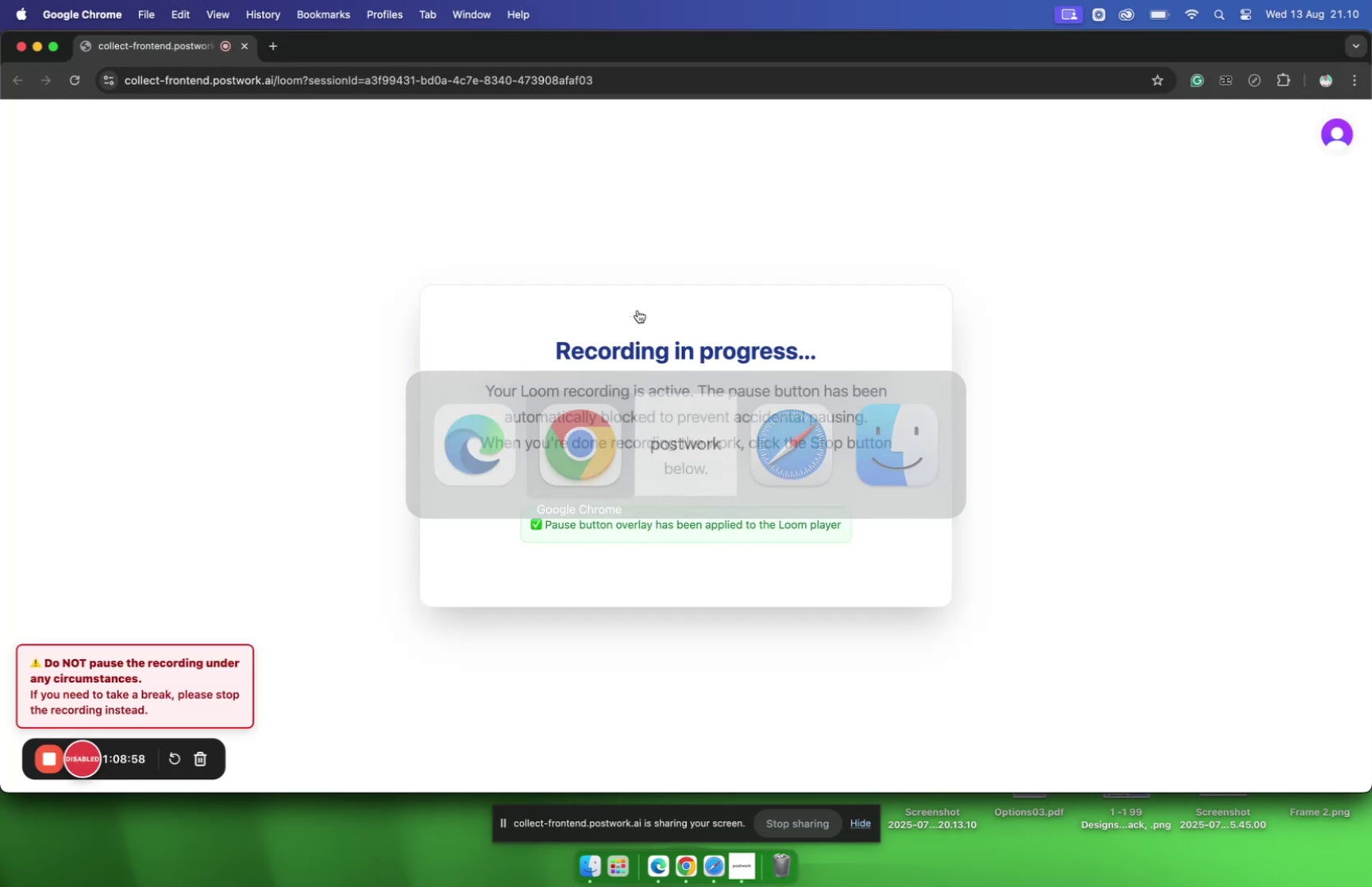 
key(Meta+Tab)
 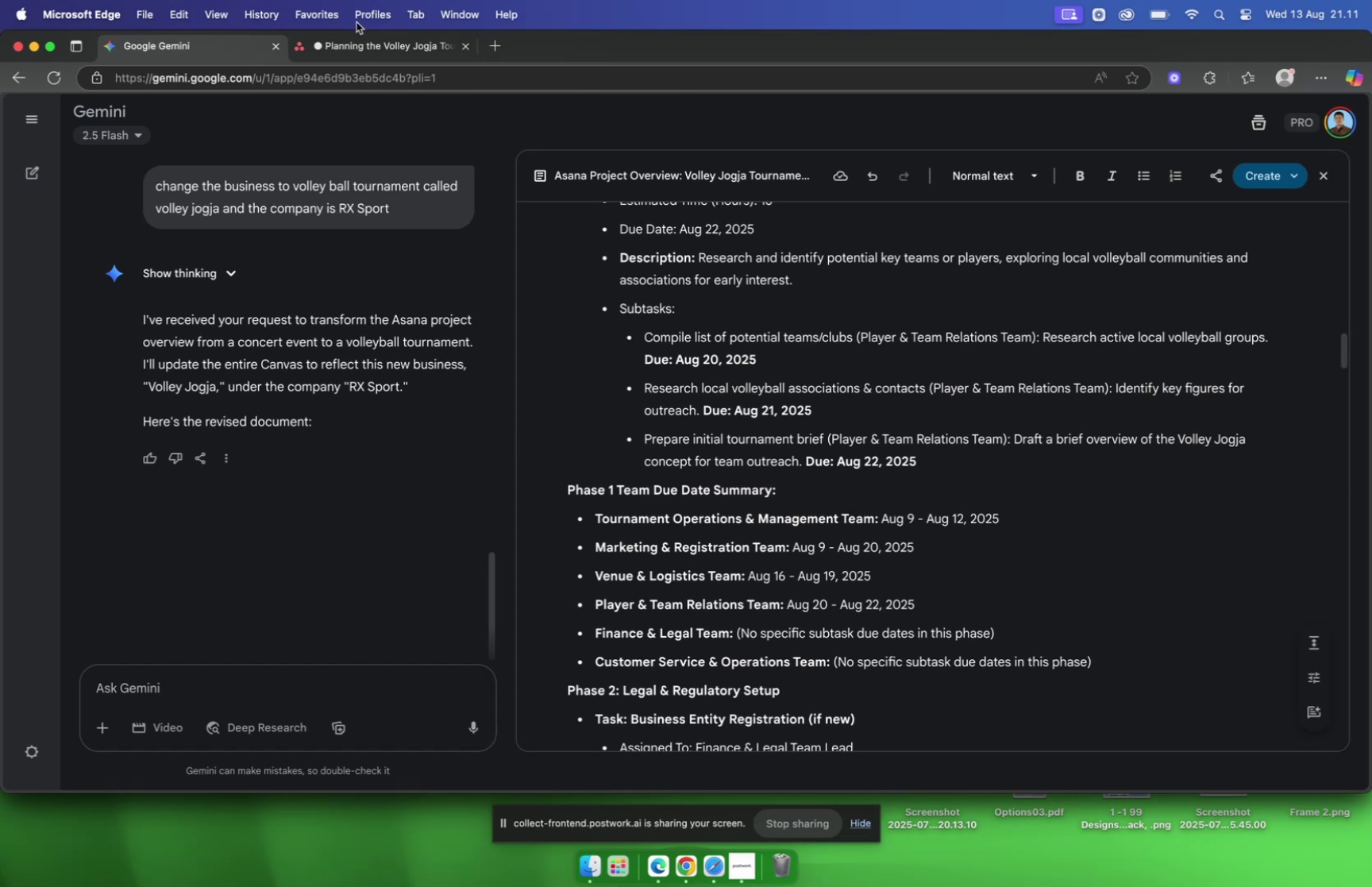 
left_click([356, 56])
 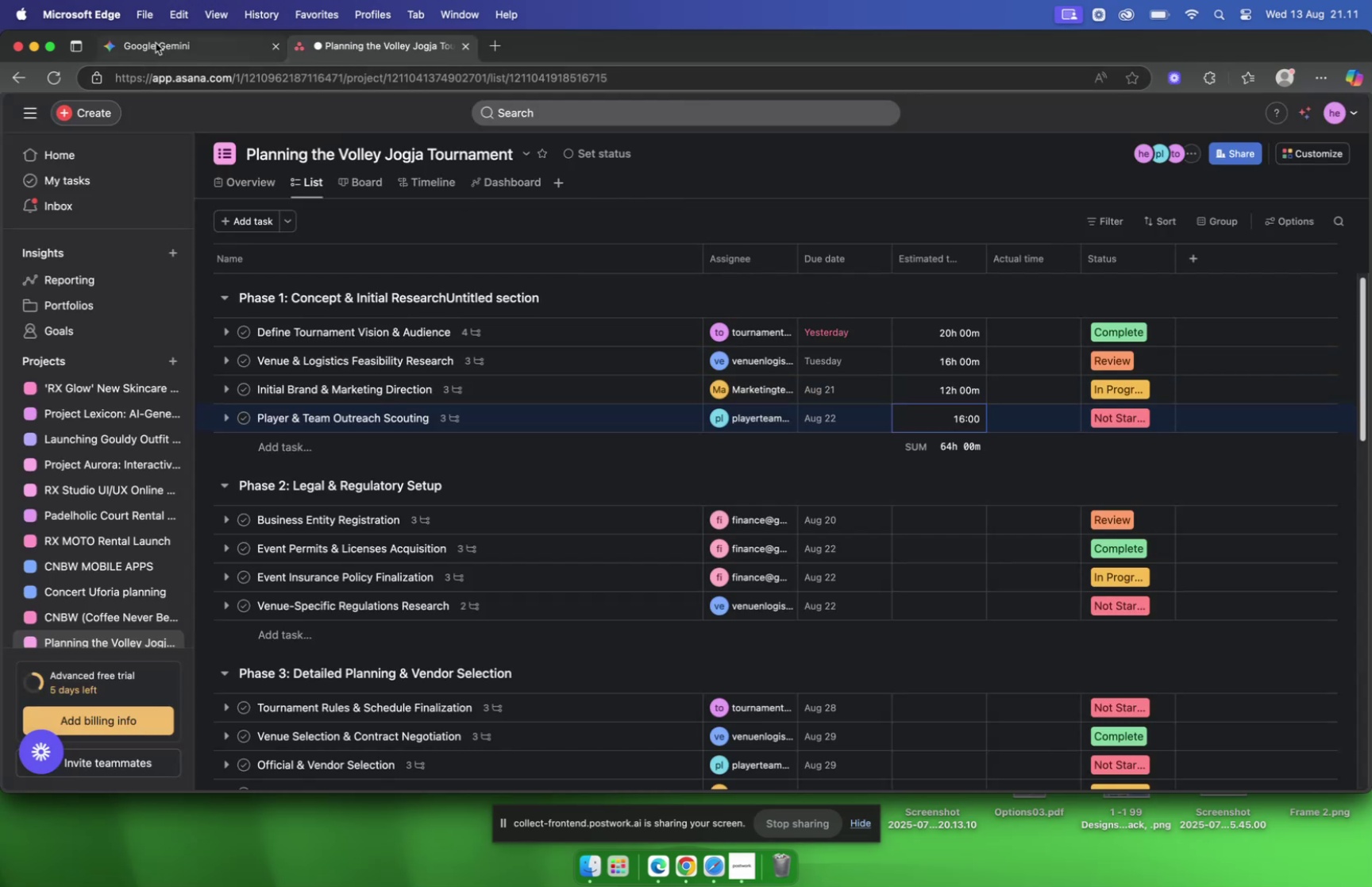 
wait(6.04)
 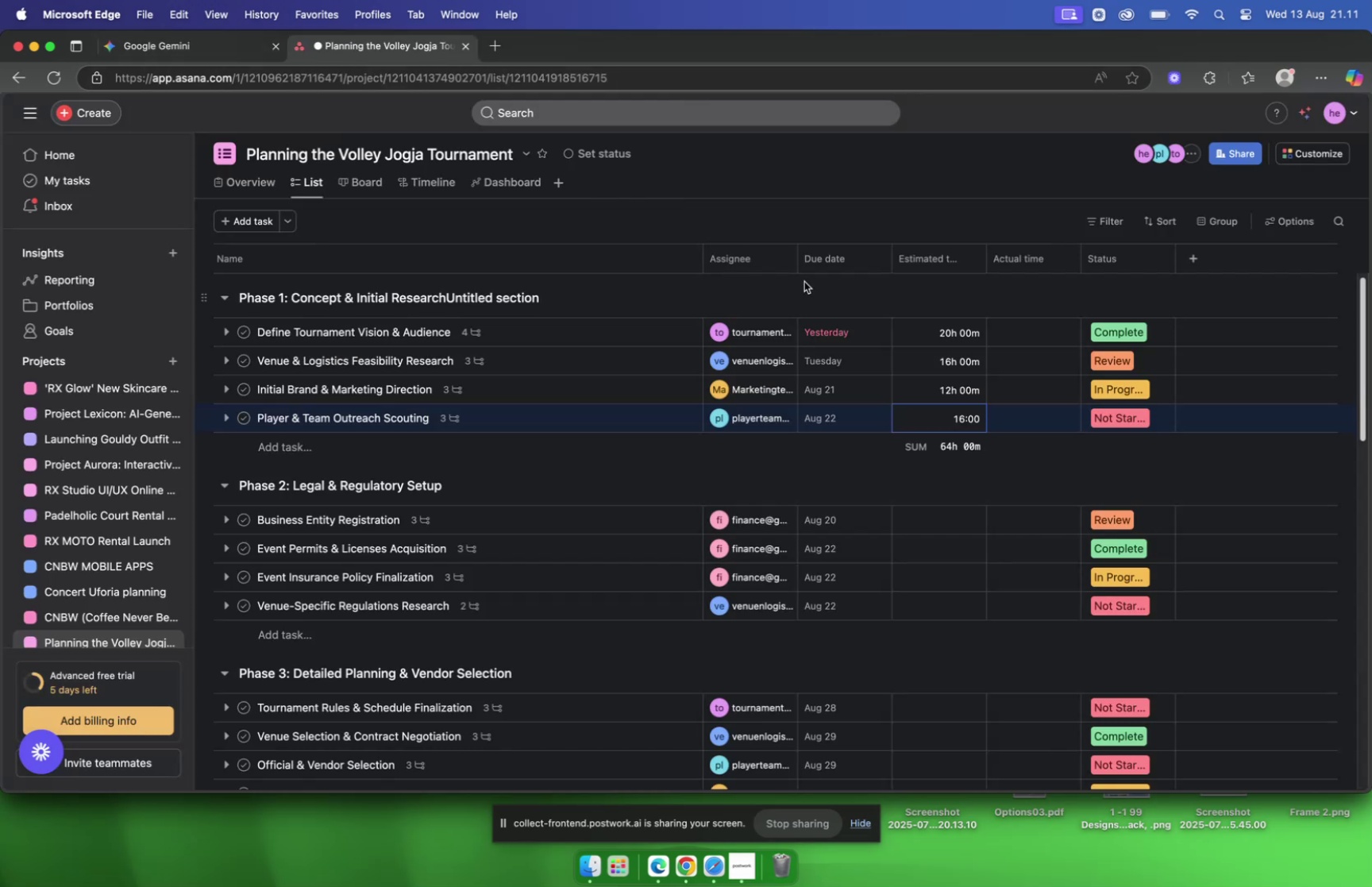 
left_click([156, 43])
 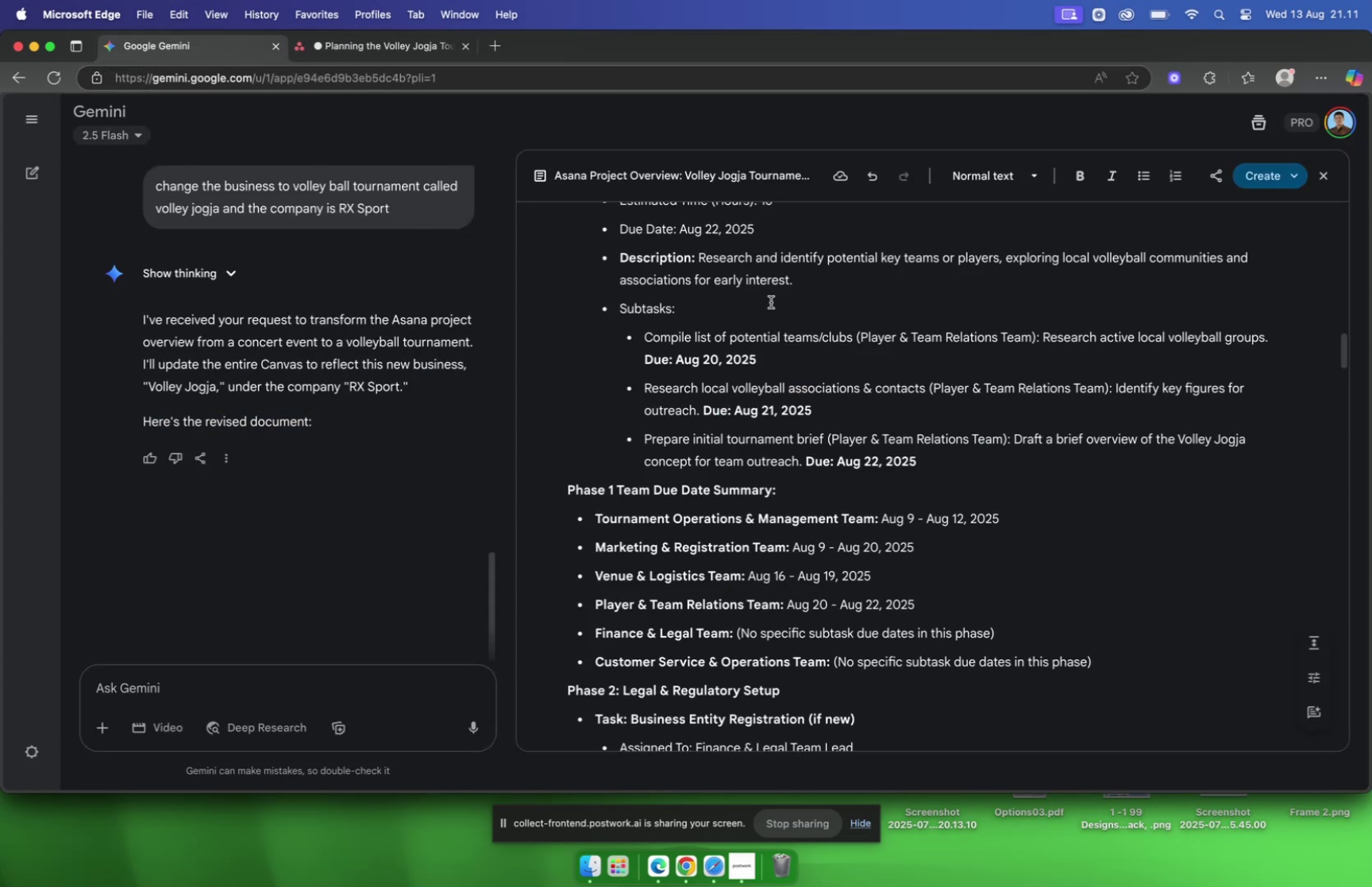 
scroll: coordinate [770, 299], scroll_direction: down, amount: 20.0
 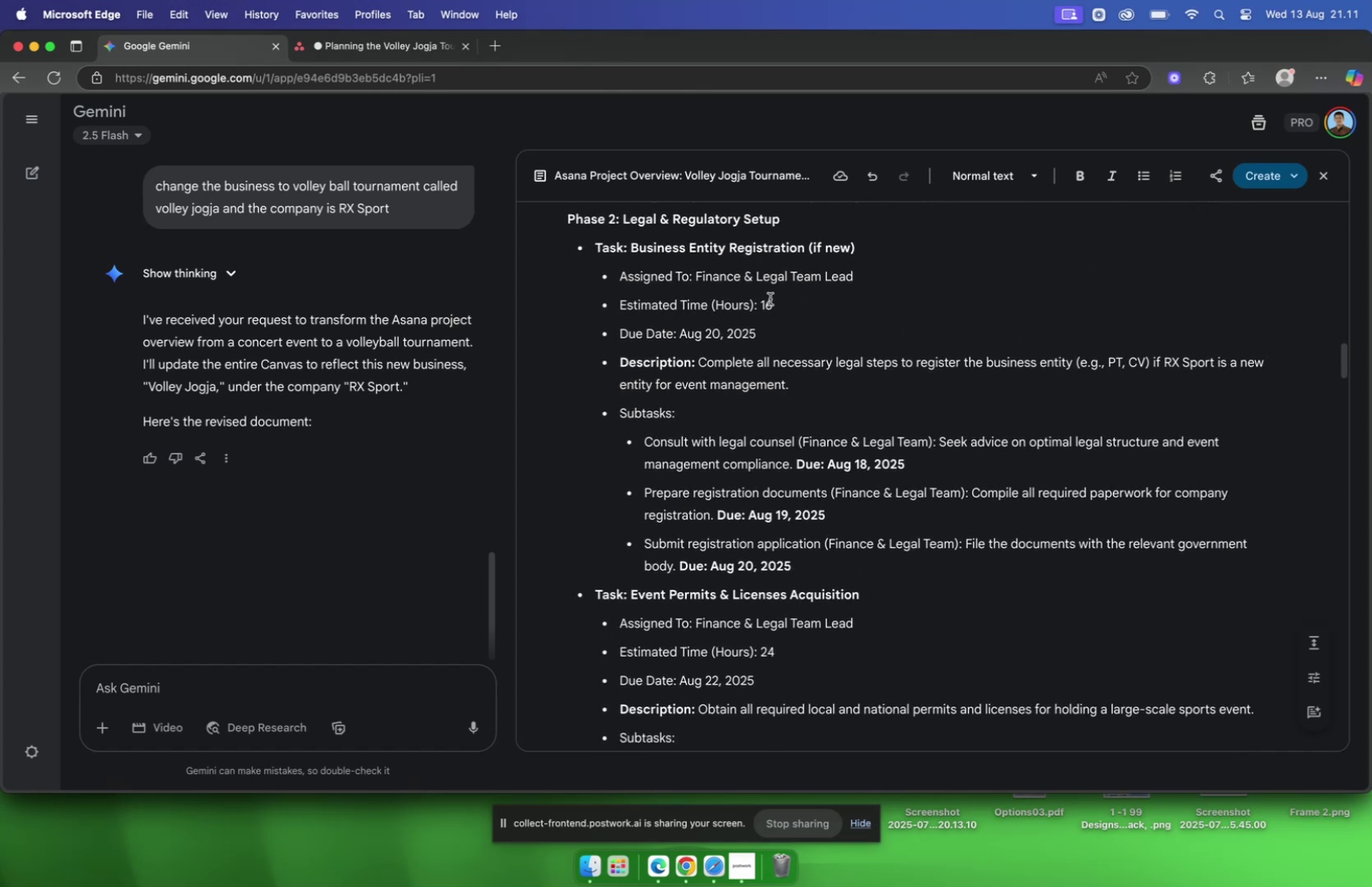 
left_click([376, 48])
 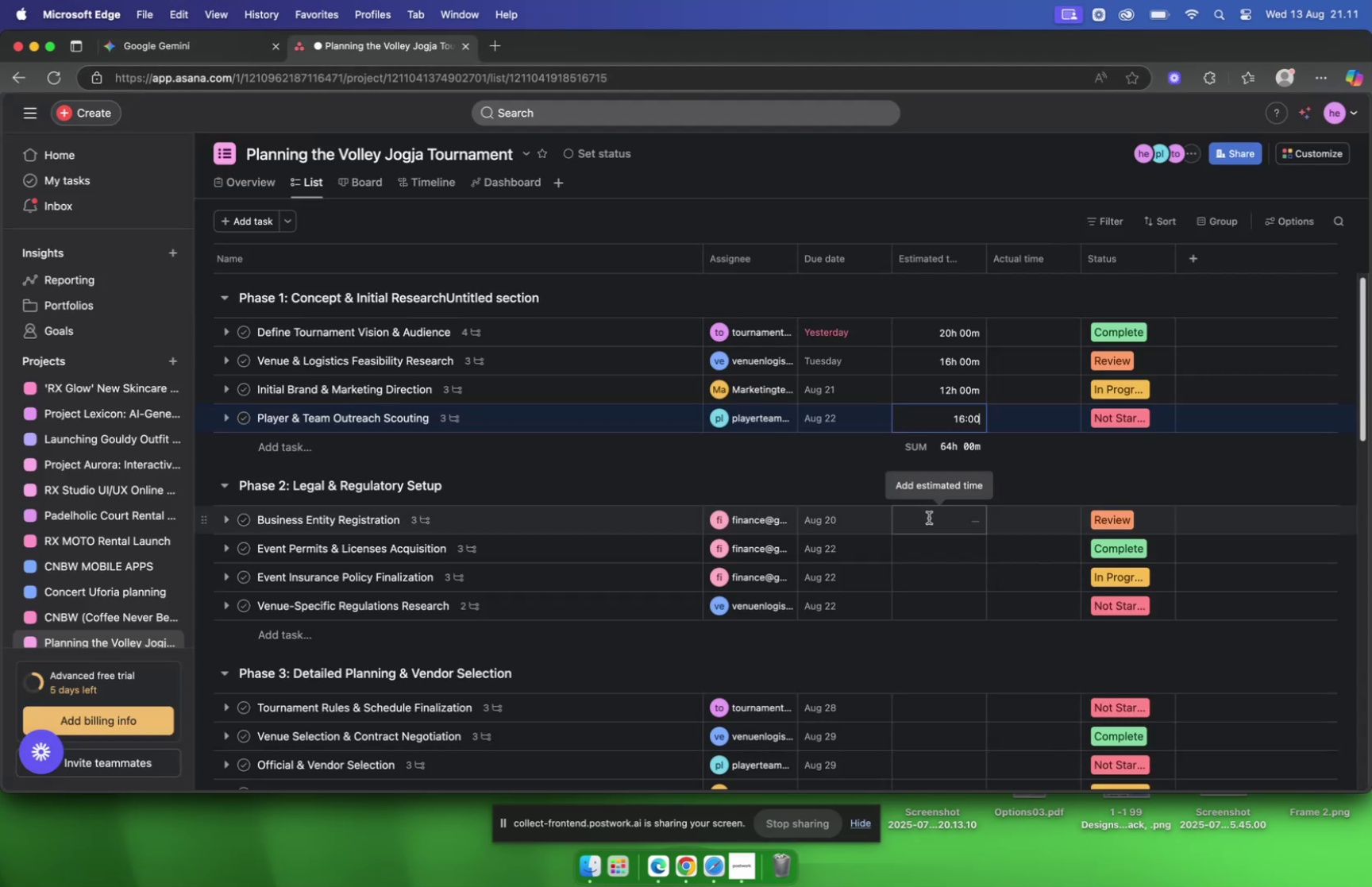 
left_click([929, 517])
 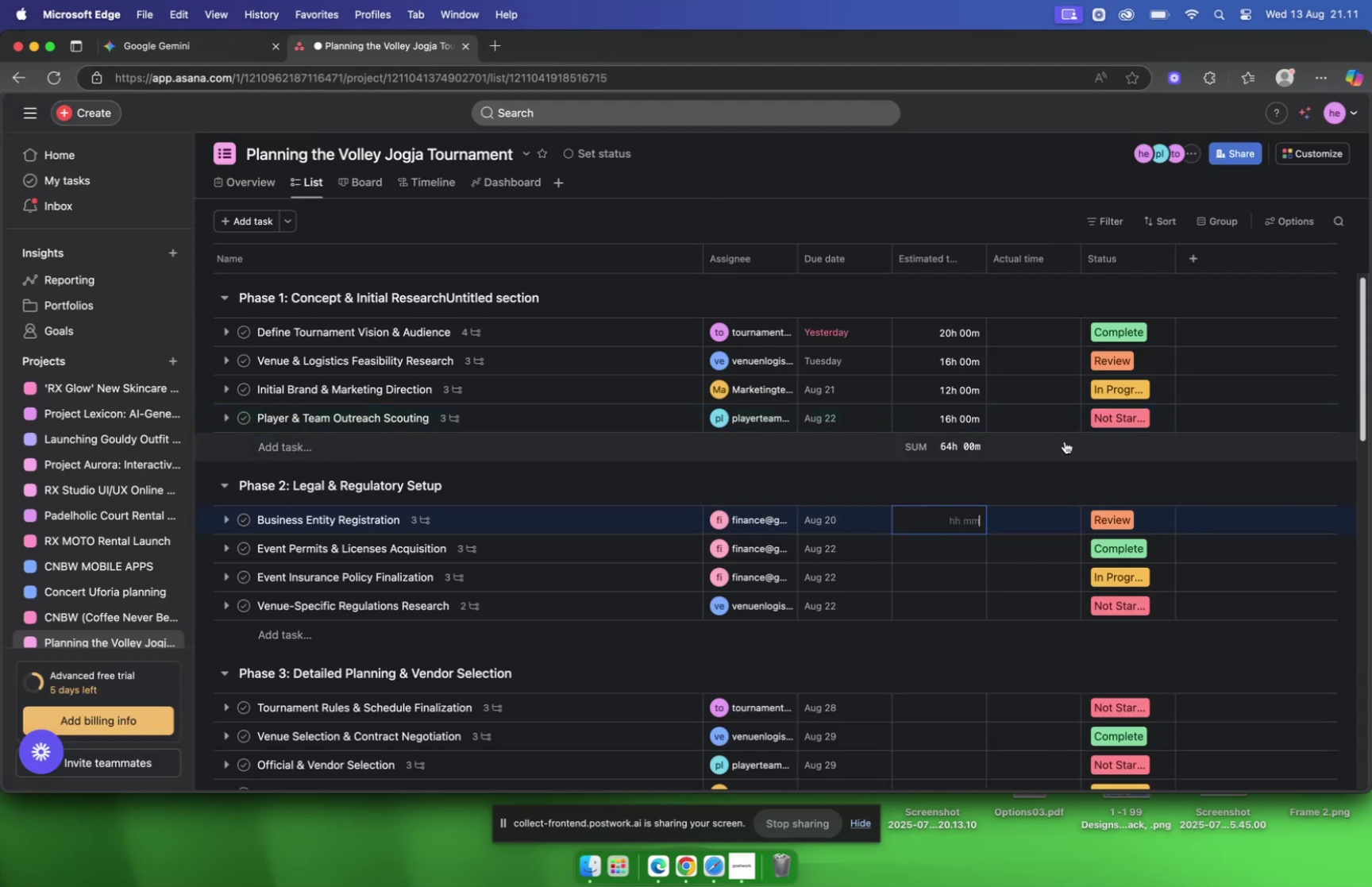 
type(1600)
 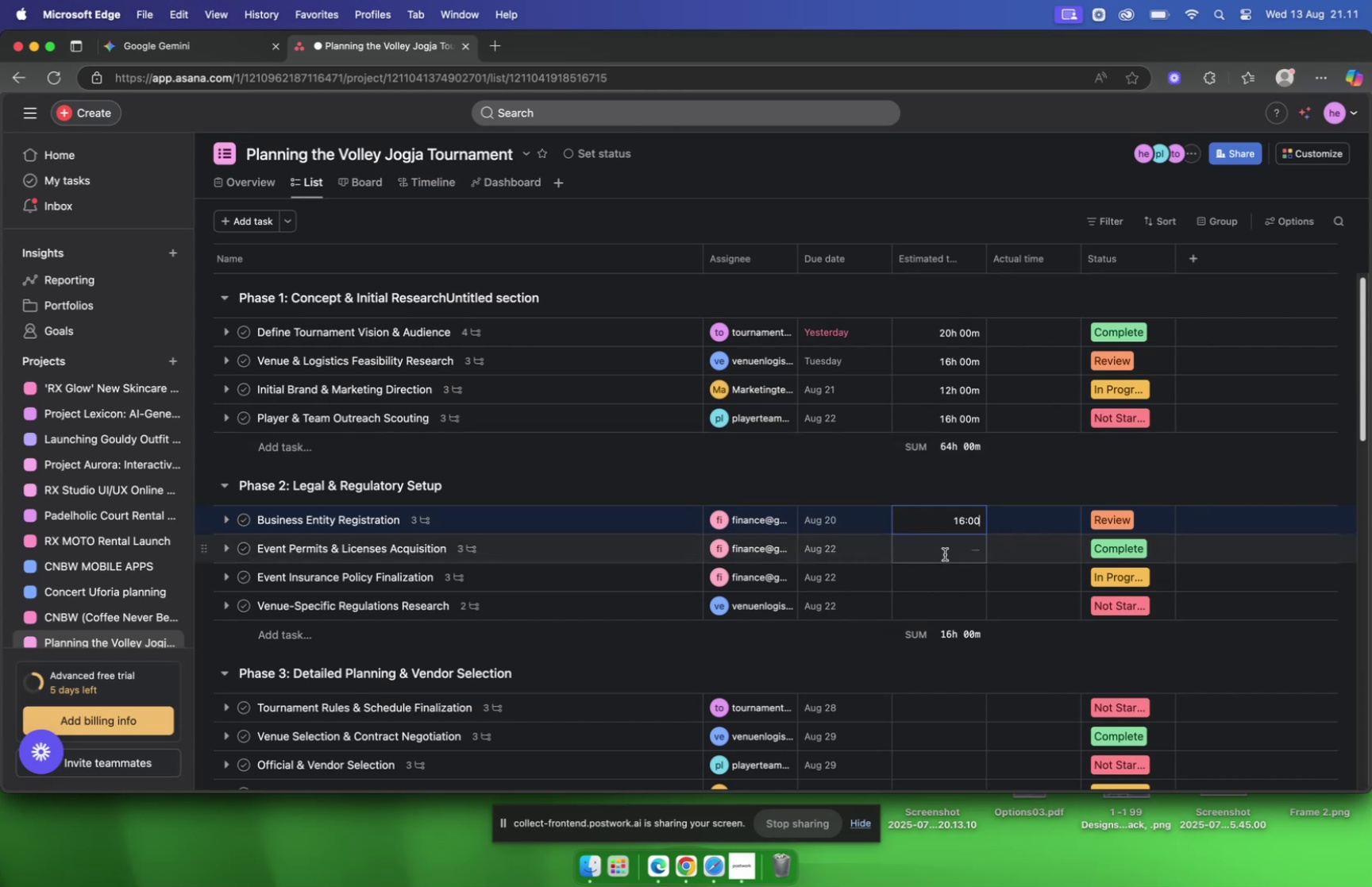 
left_click([945, 553])
 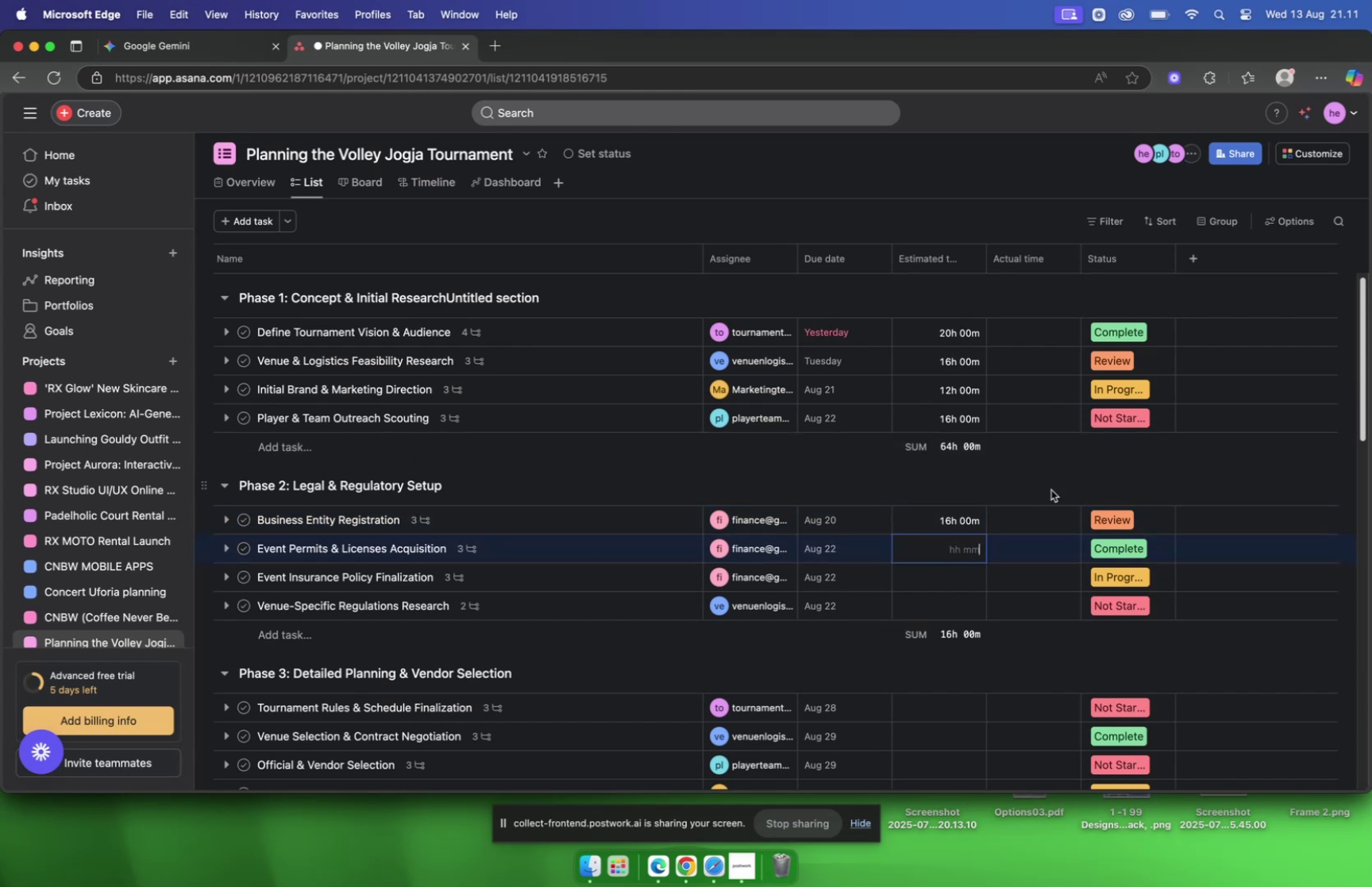 
type(2400)
 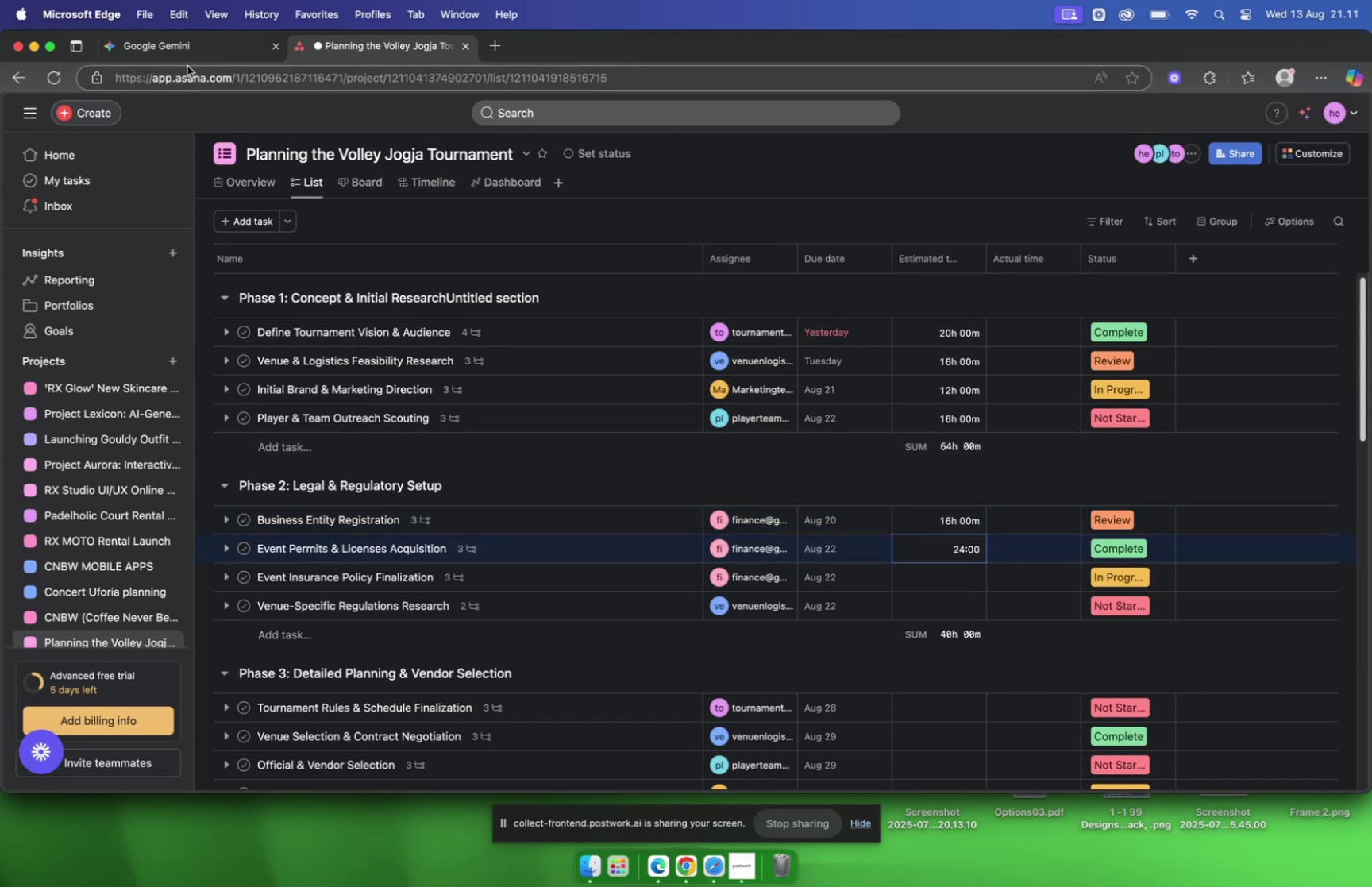 
left_click([185, 57])
 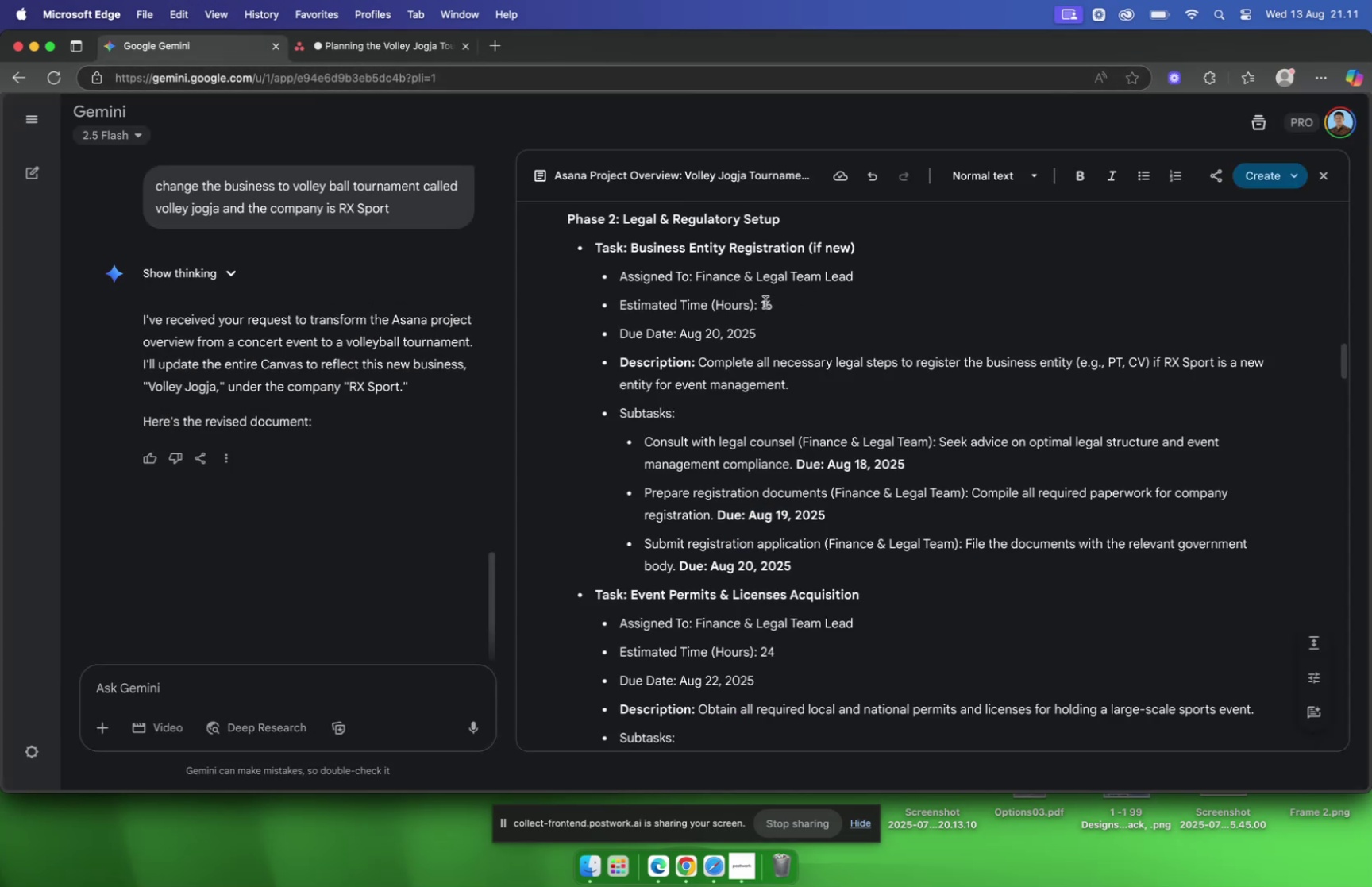 
scroll: coordinate [771, 306], scroll_direction: down, amount: 27.0
 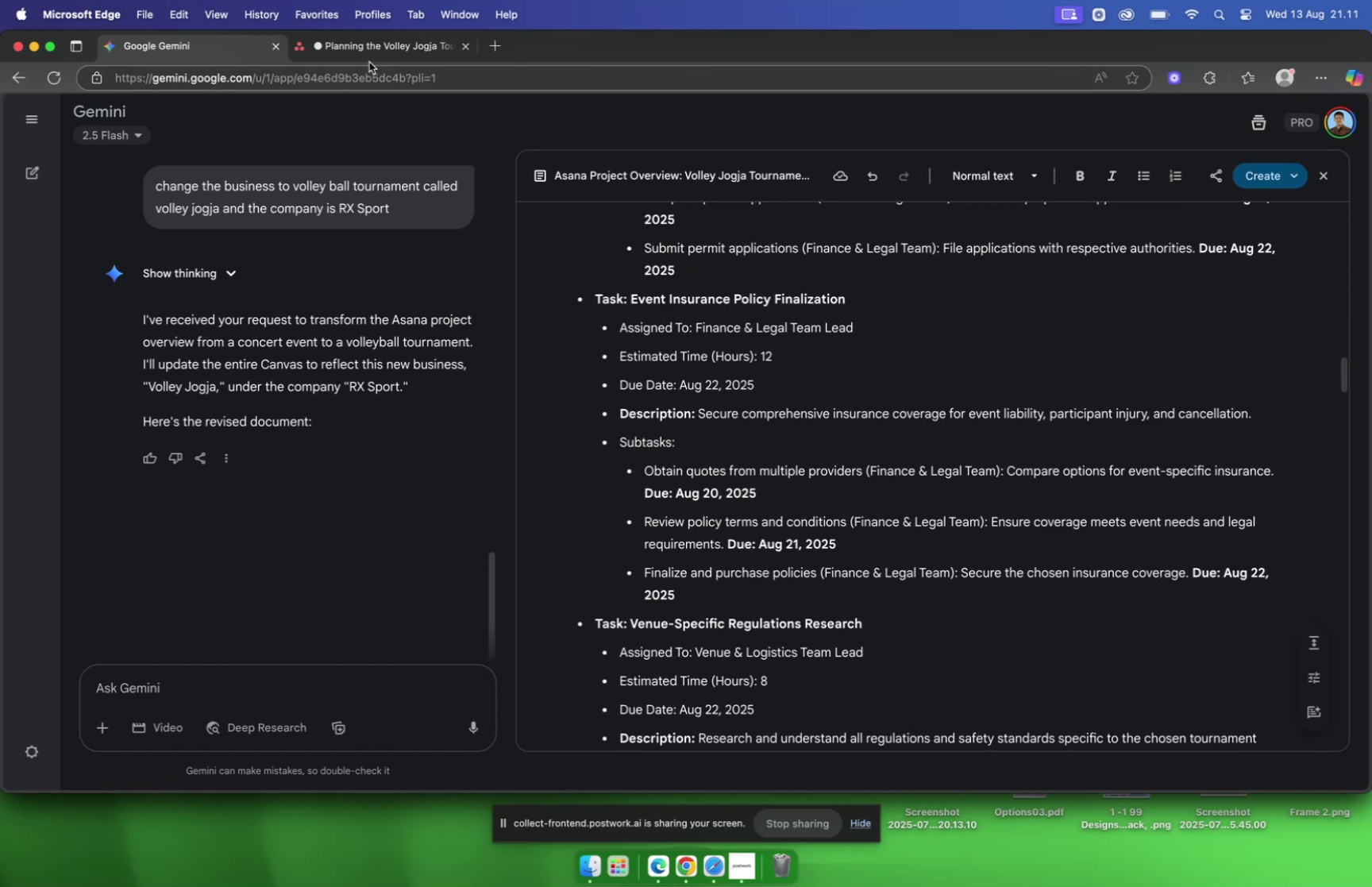 
left_click([368, 53])
 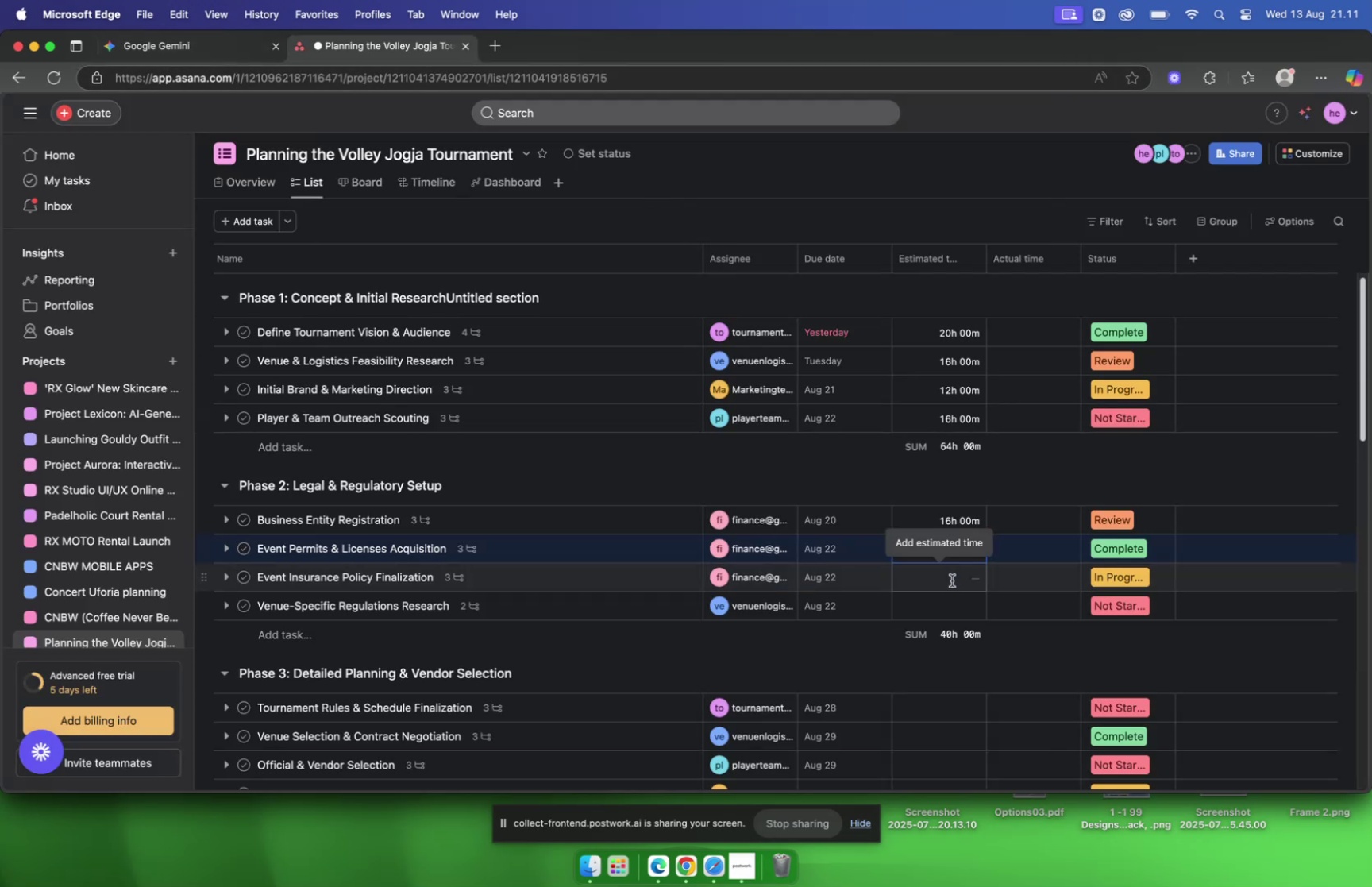 
left_click([952, 580])
 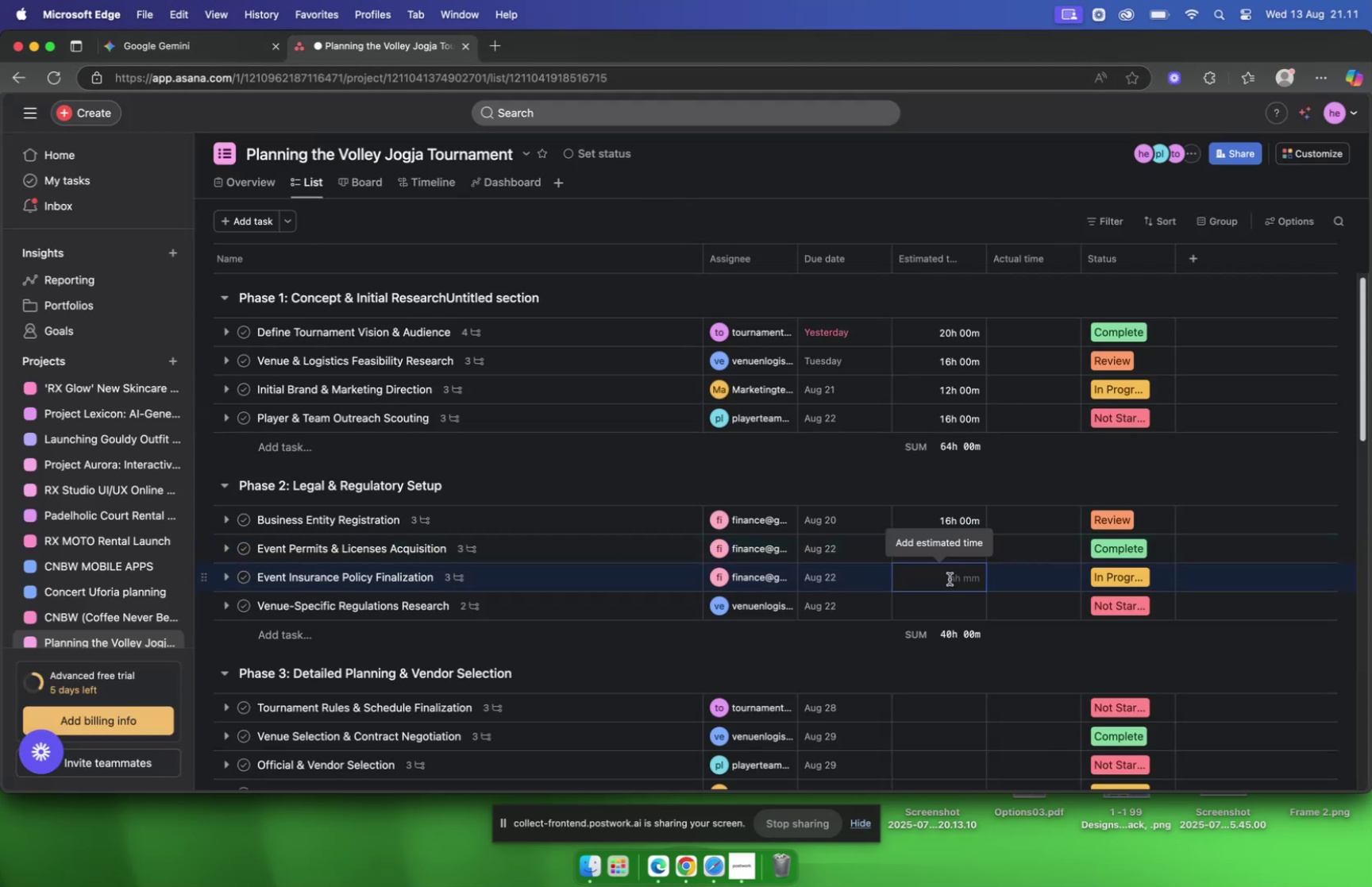 
type(1200)
 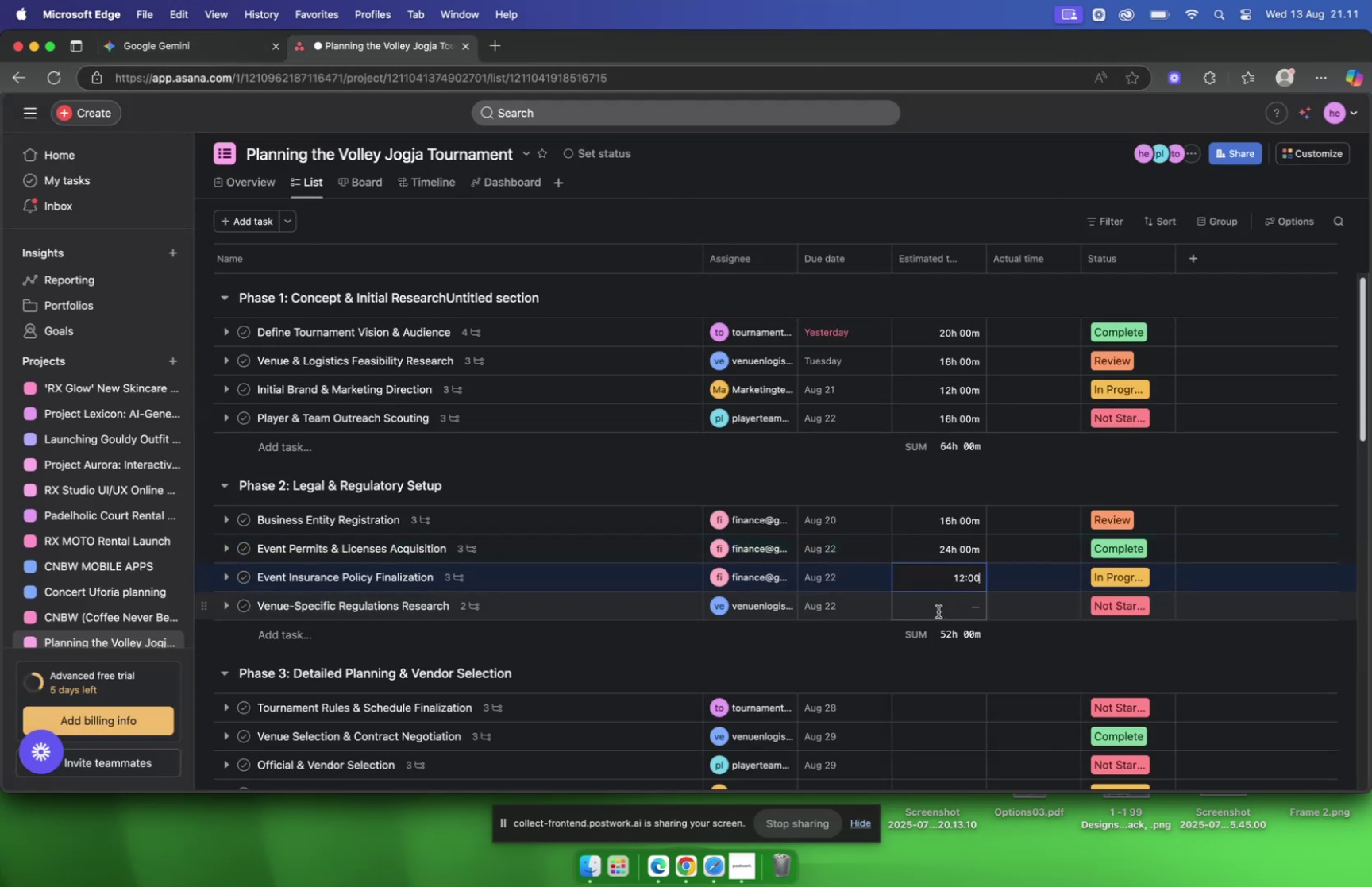 
left_click([941, 605])
 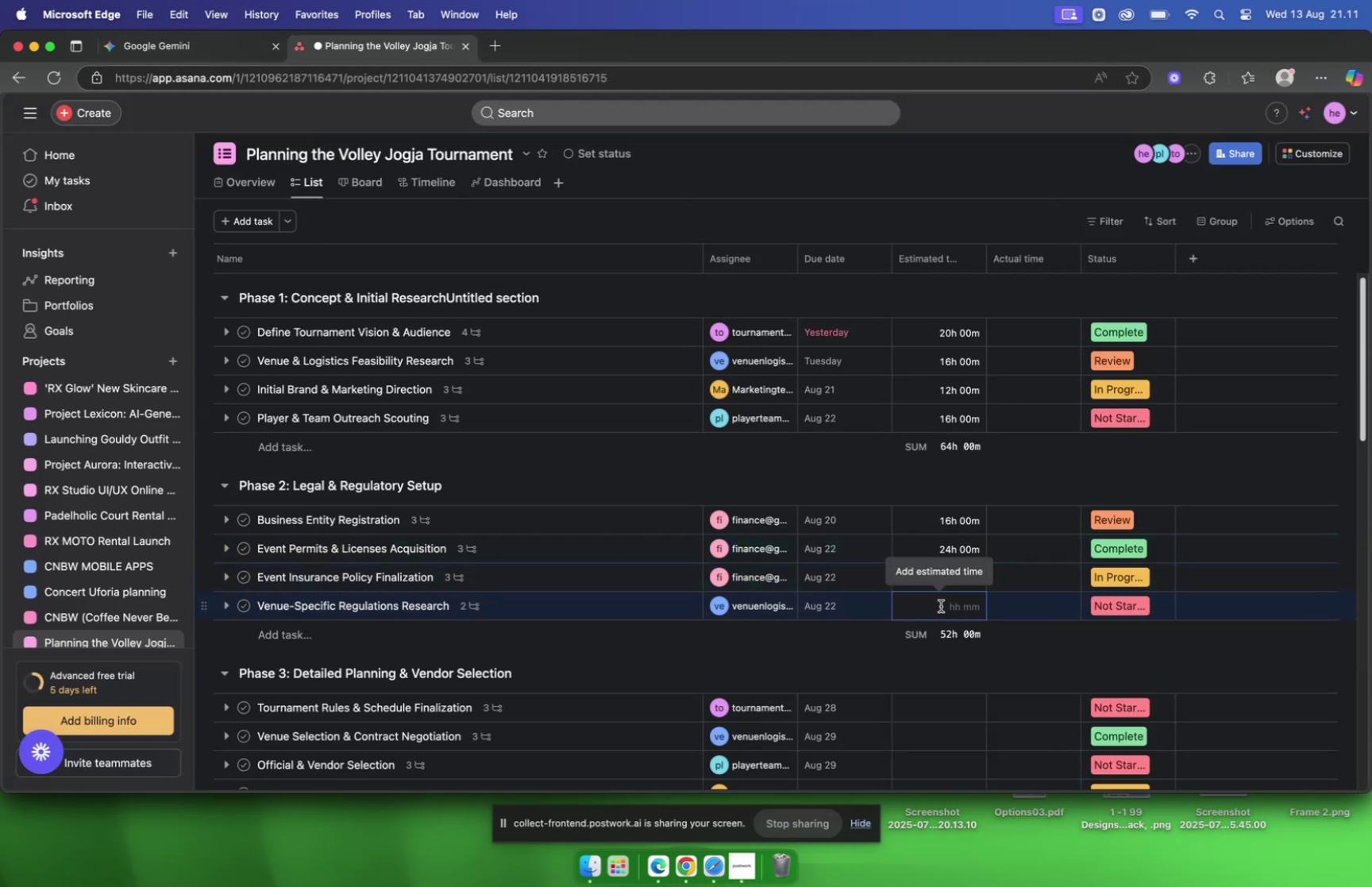 
type(800)
 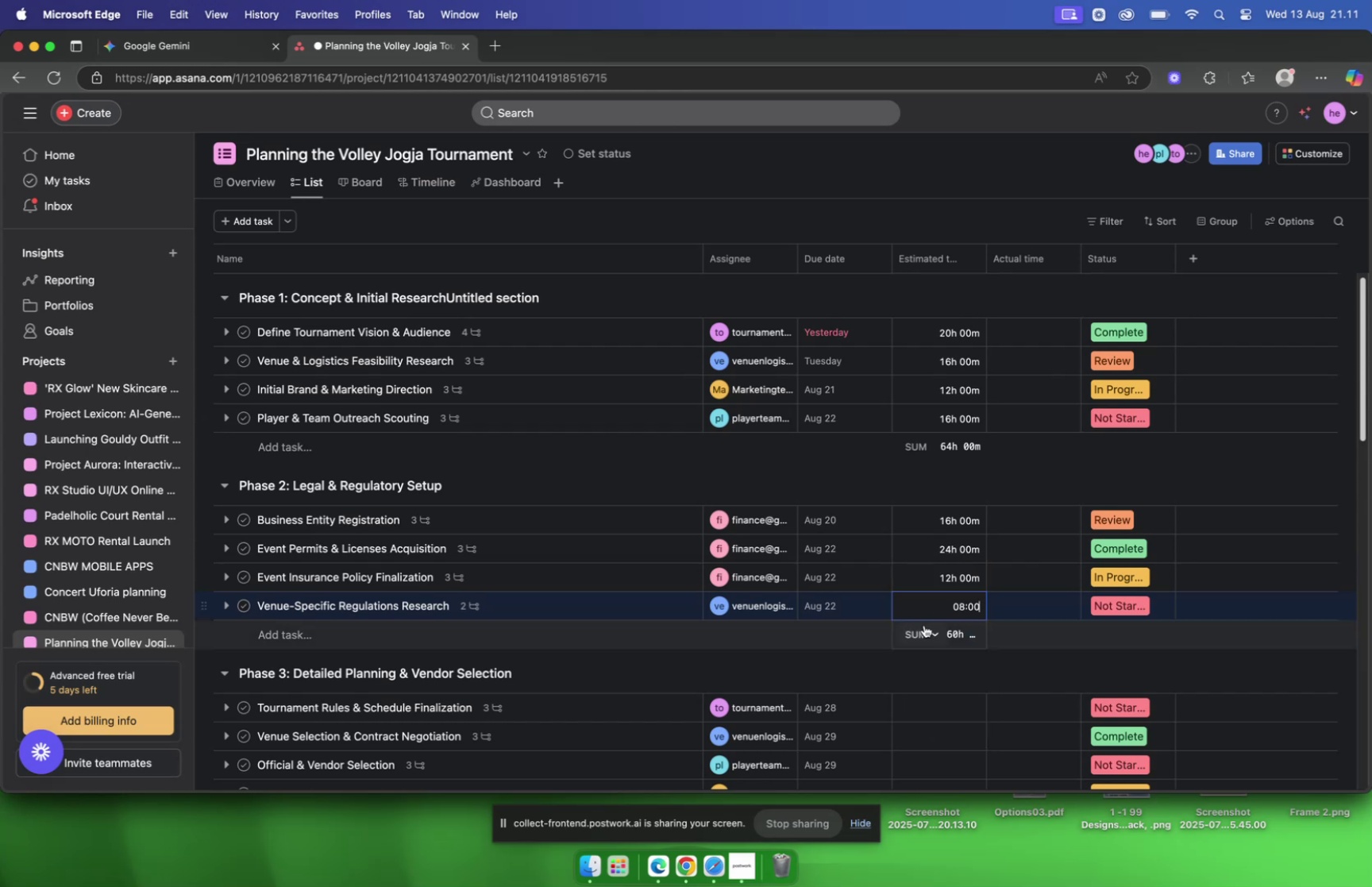 
scroll: coordinate [839, 498], scroll_direction: down, amount: 10.0
 